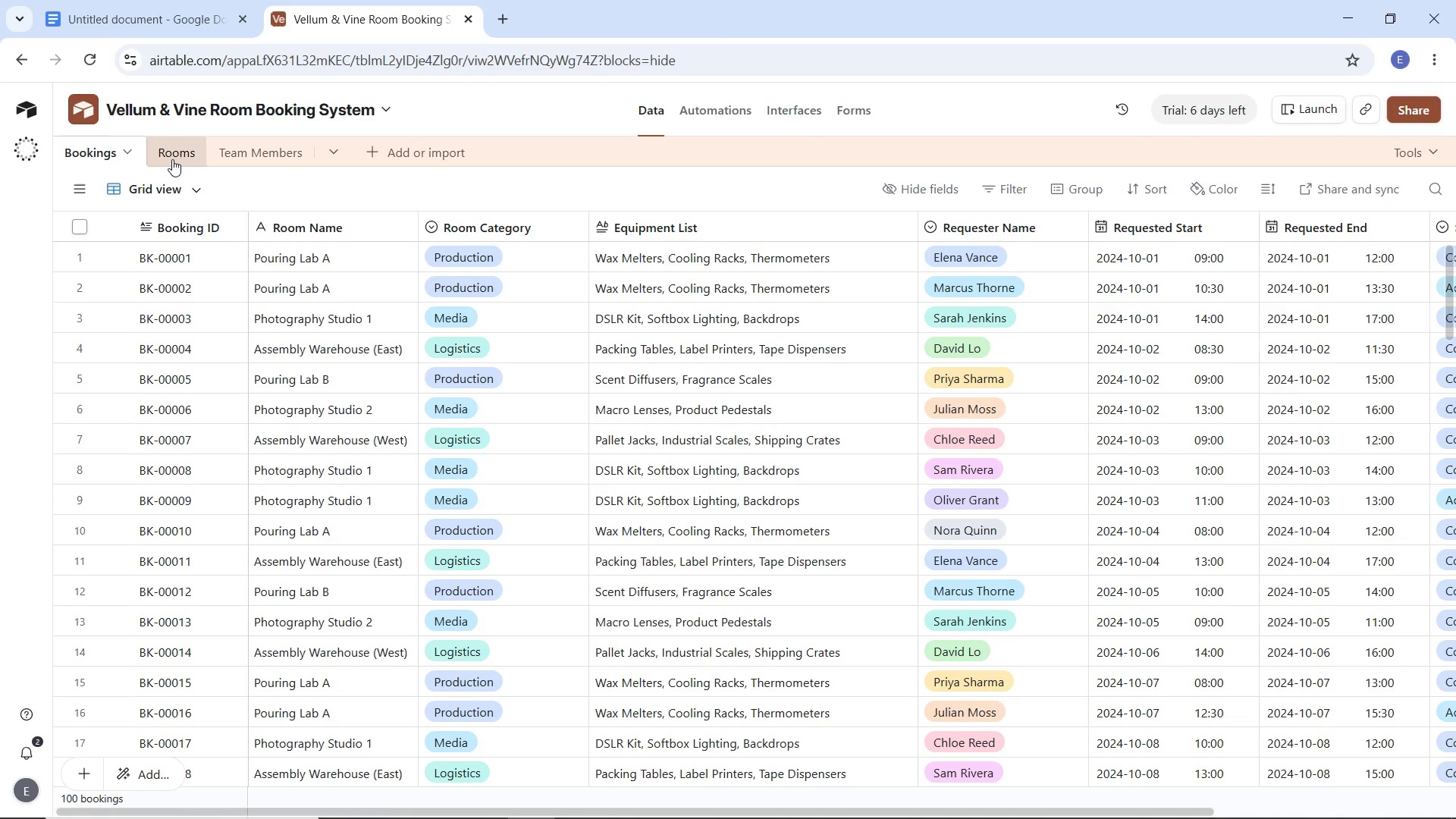 
left_click([168, 160])
 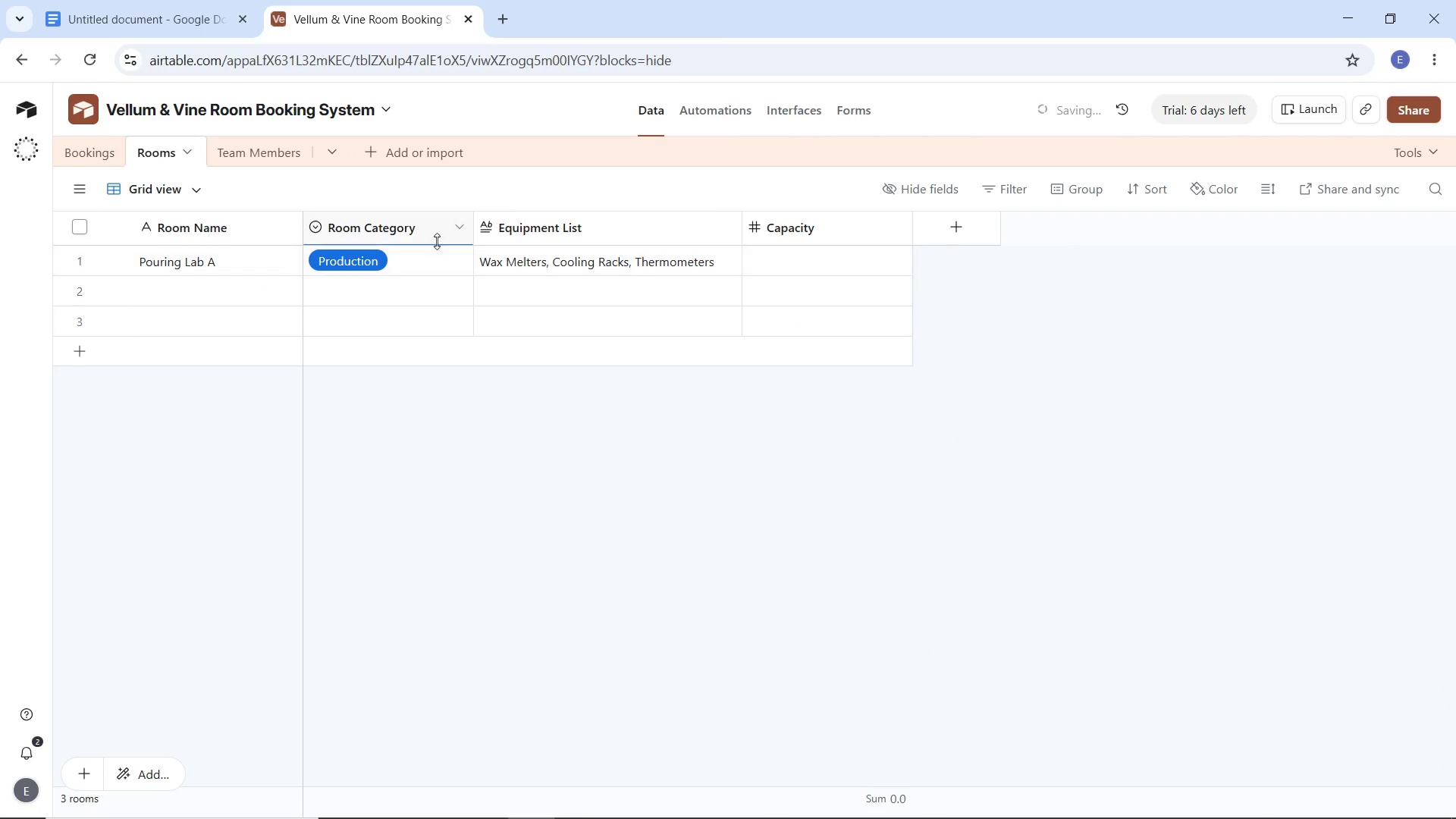 
left_click([458, 230])
 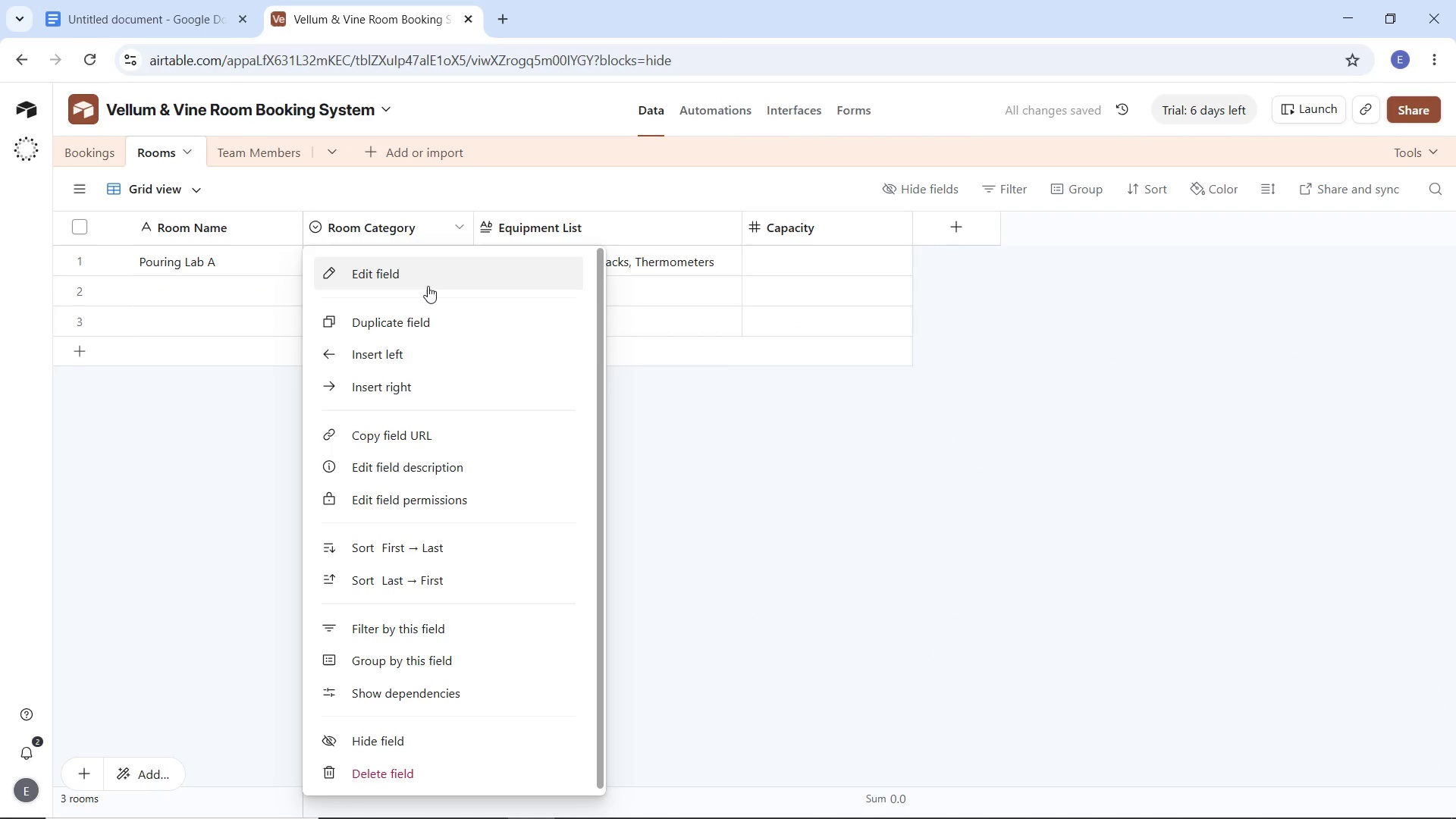 
left_click([428, 284])
 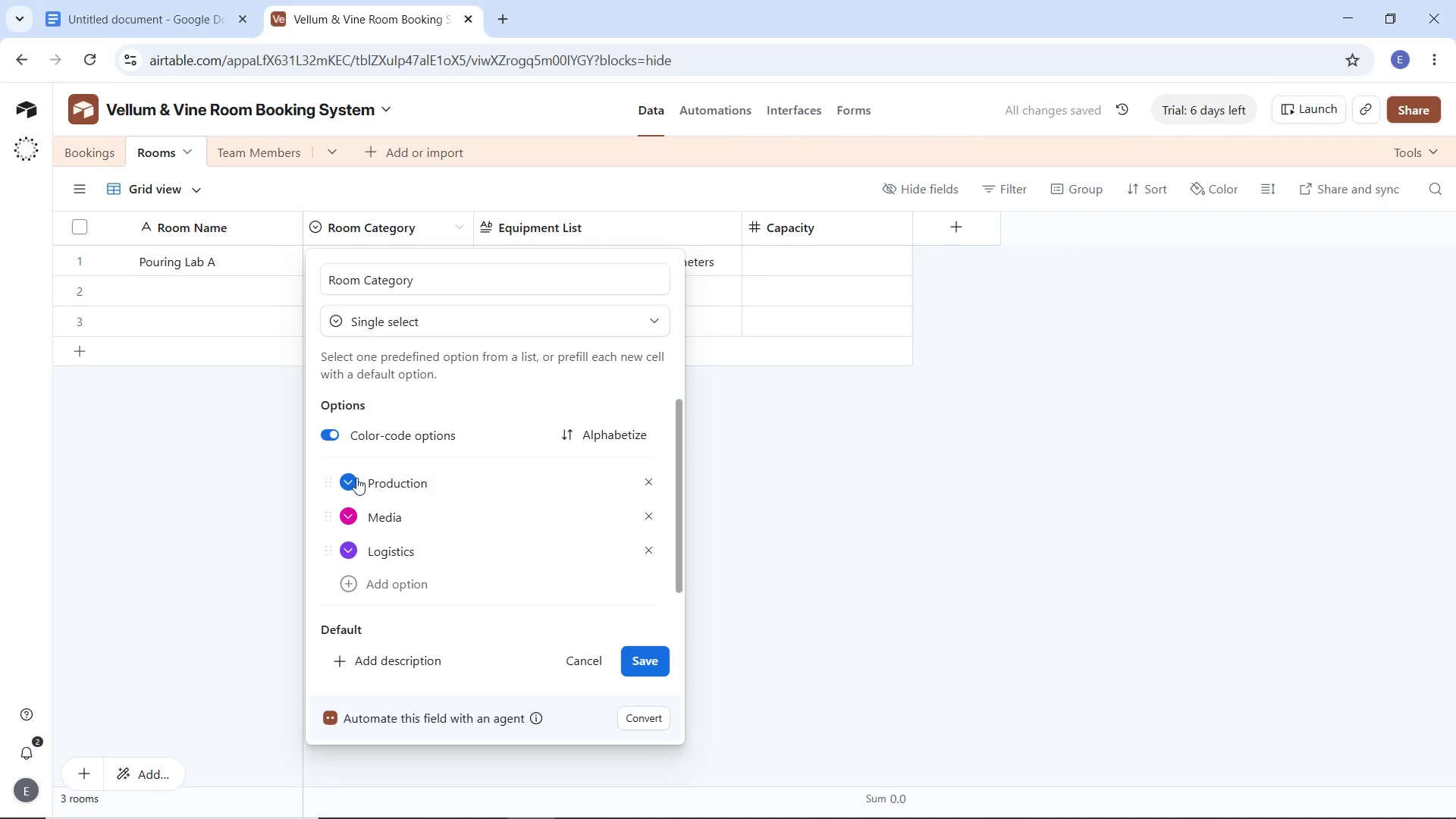 
left_click([350, 480])
 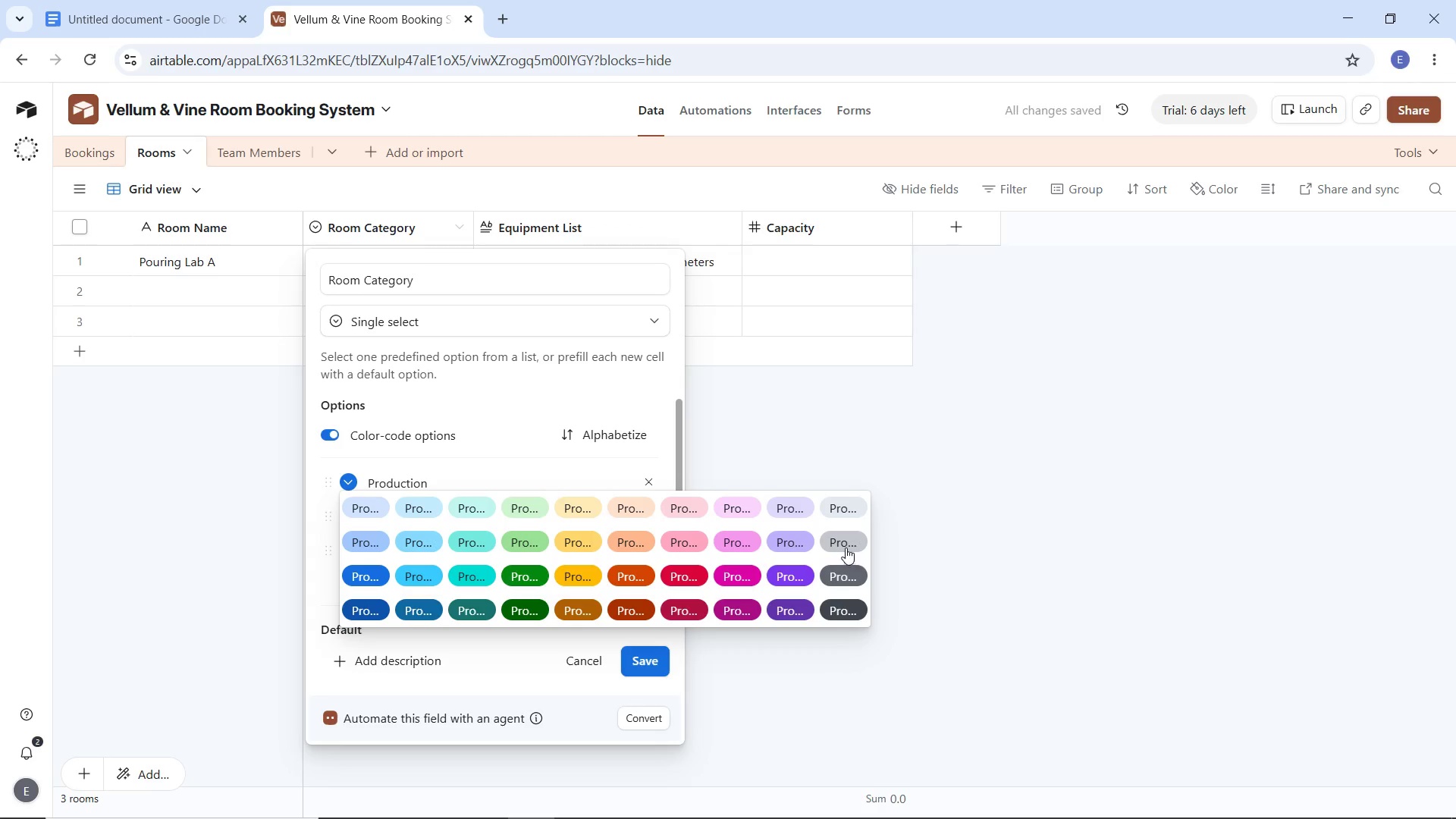 
left_click([846, 544])
 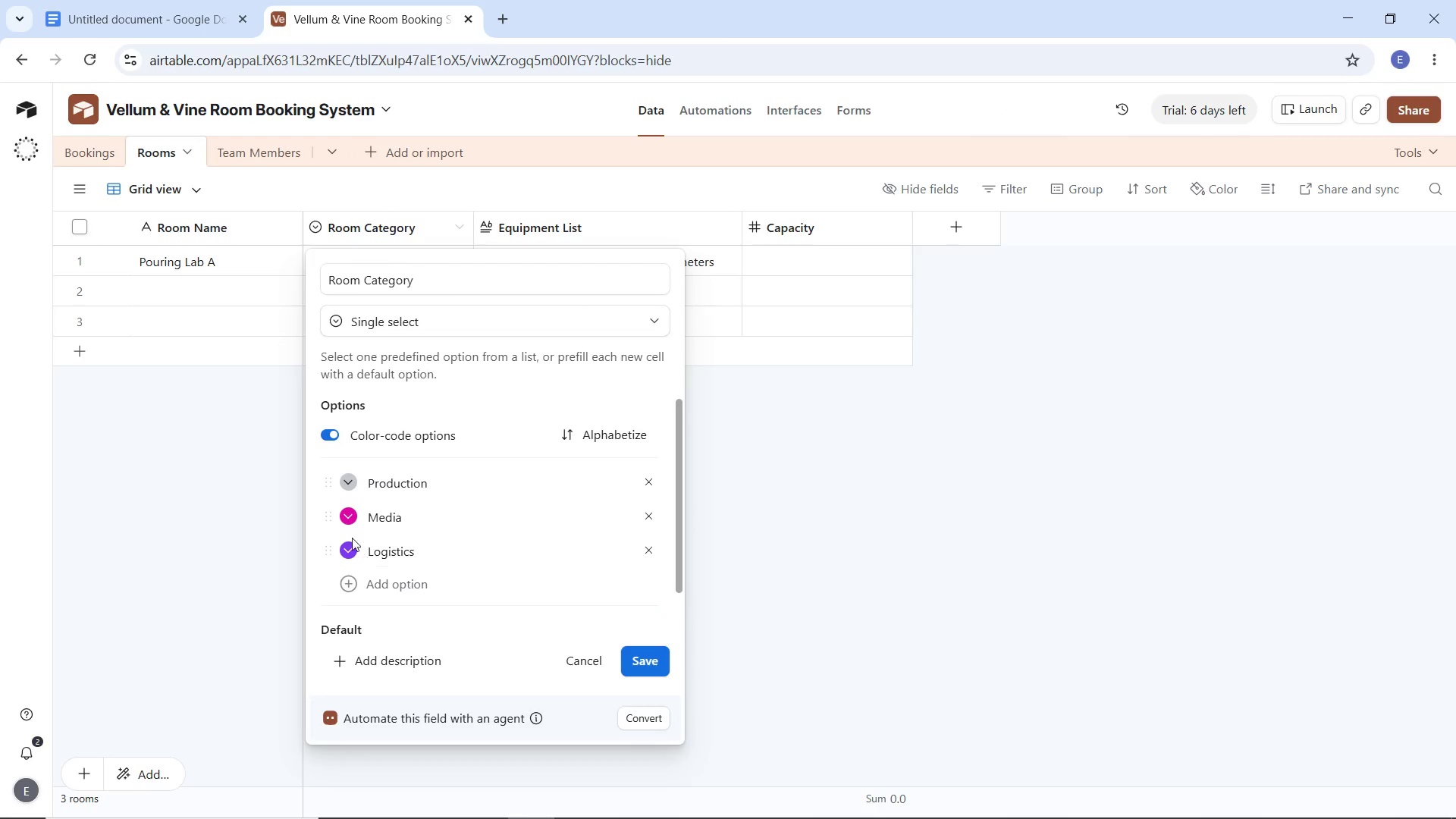 
left_click([351, 519])
 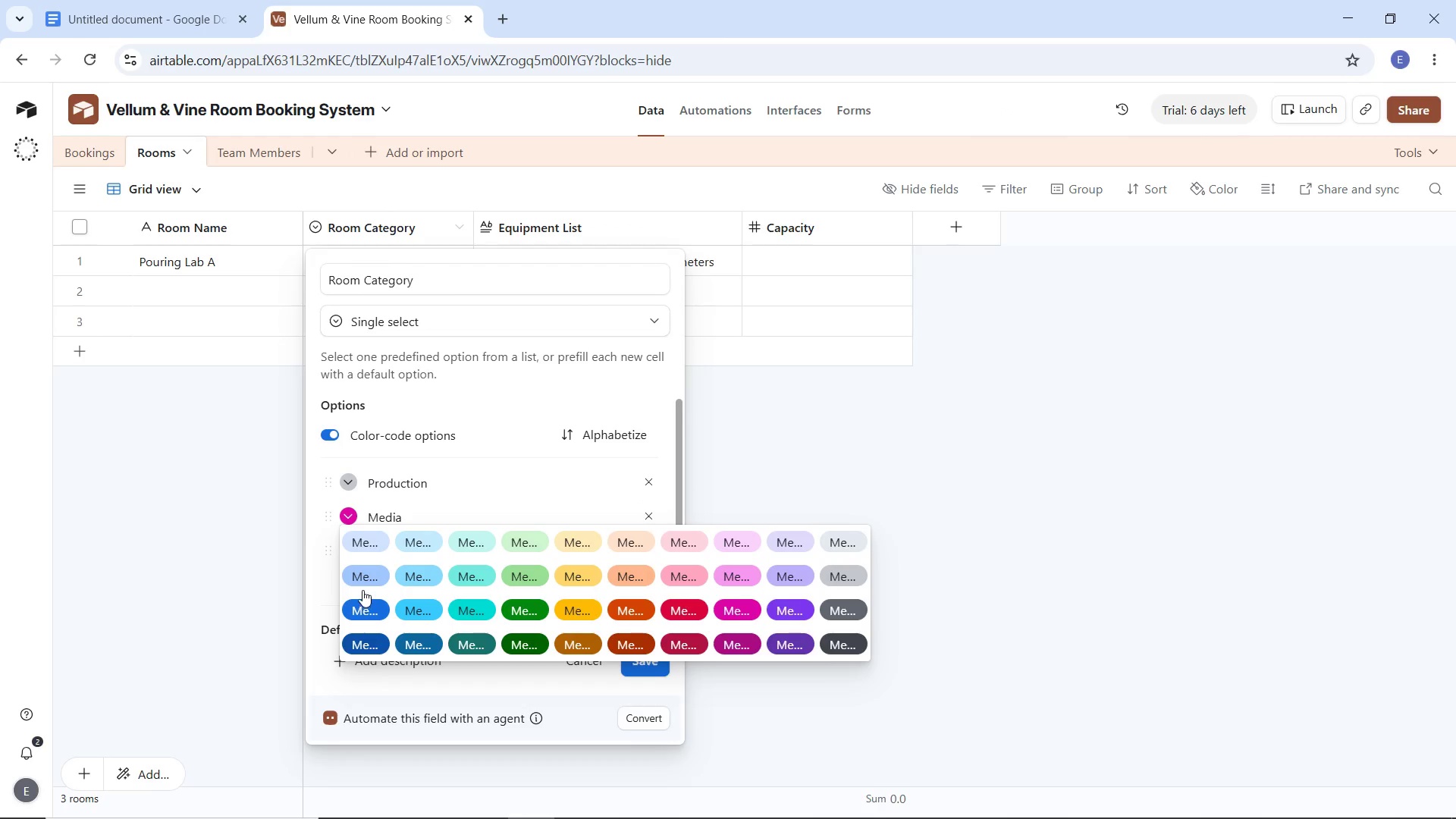 
left_click([364, 581])
 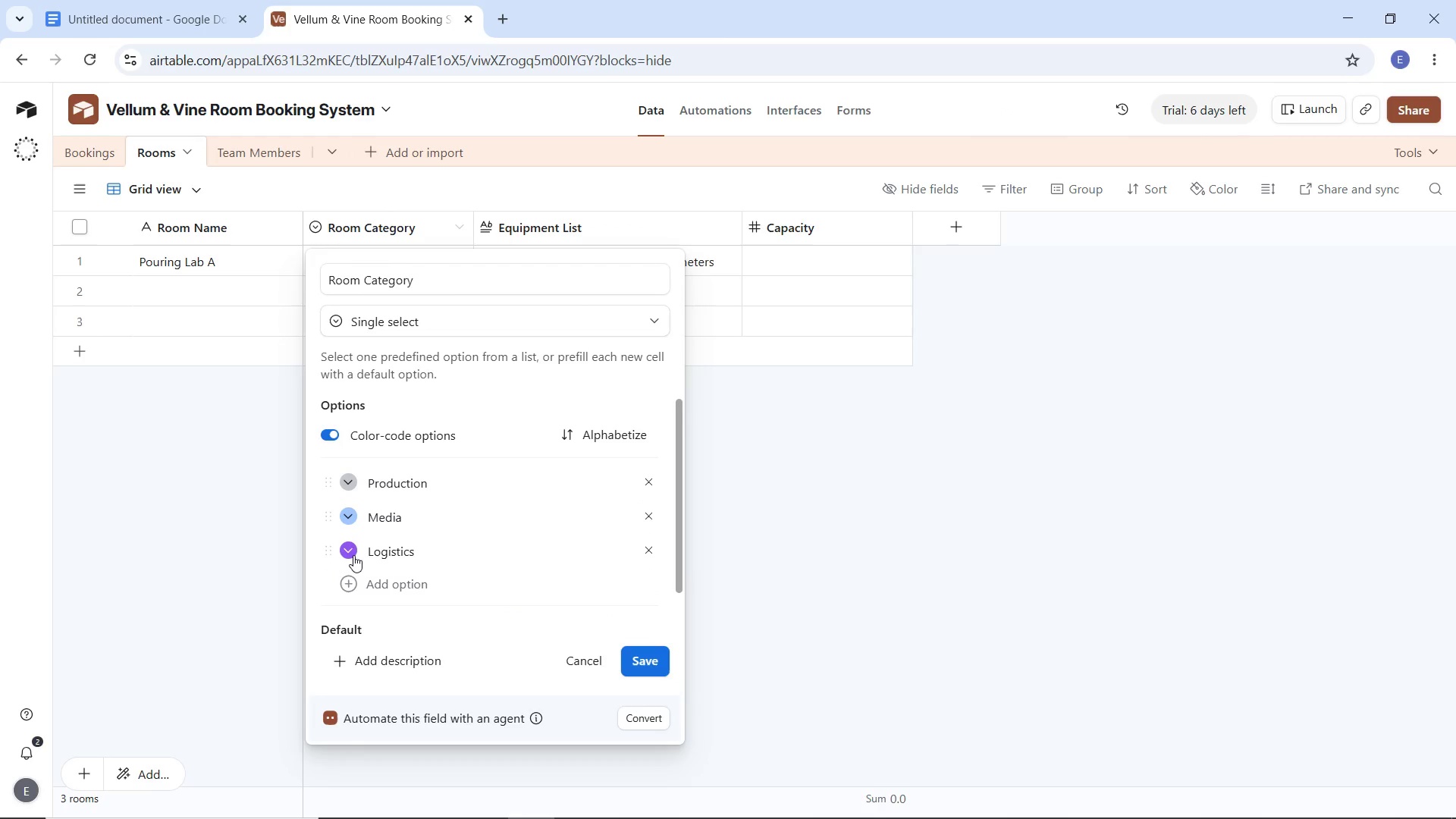 
left_click([351, 552])
 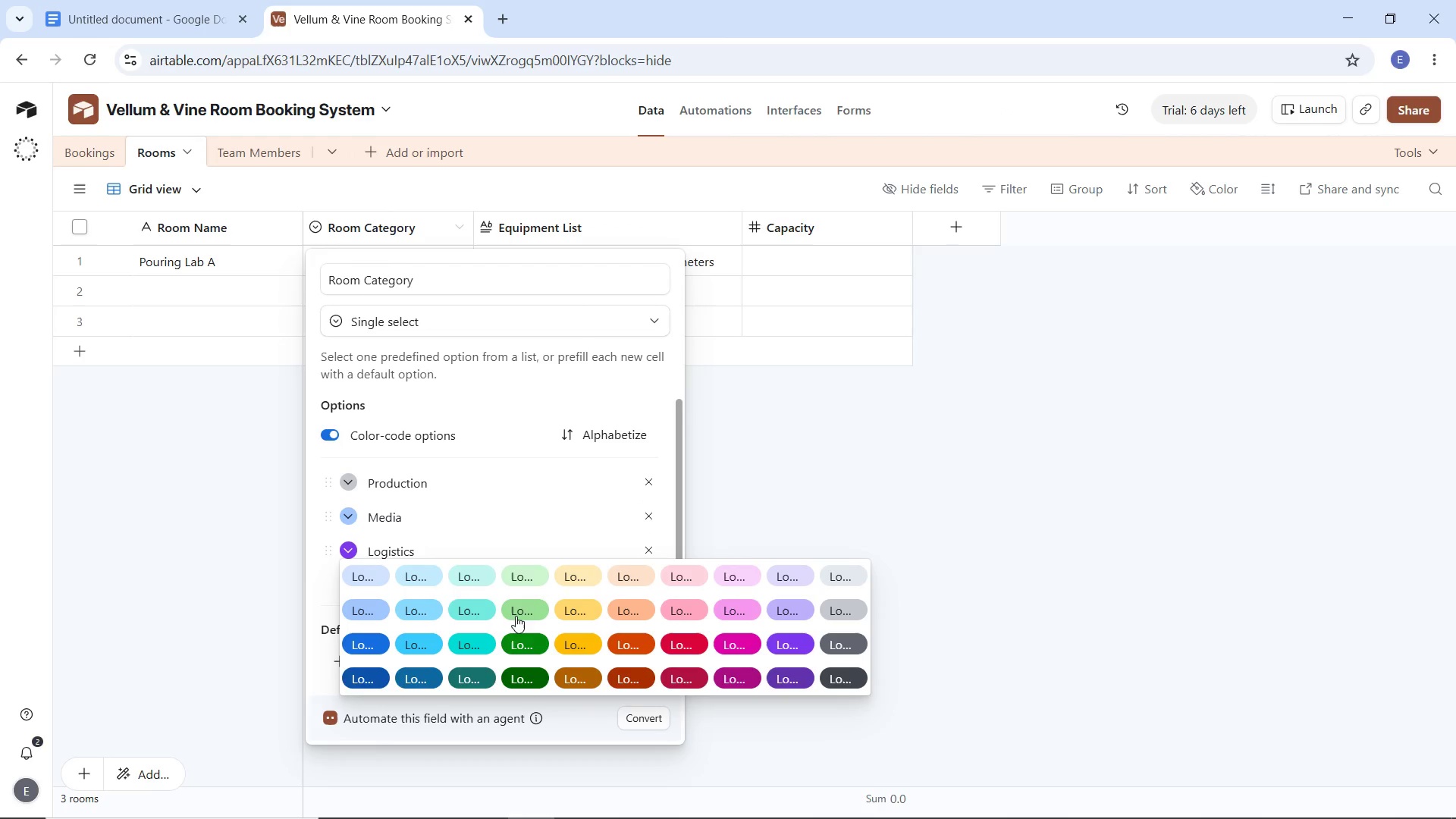 
left_click([525, 612])
 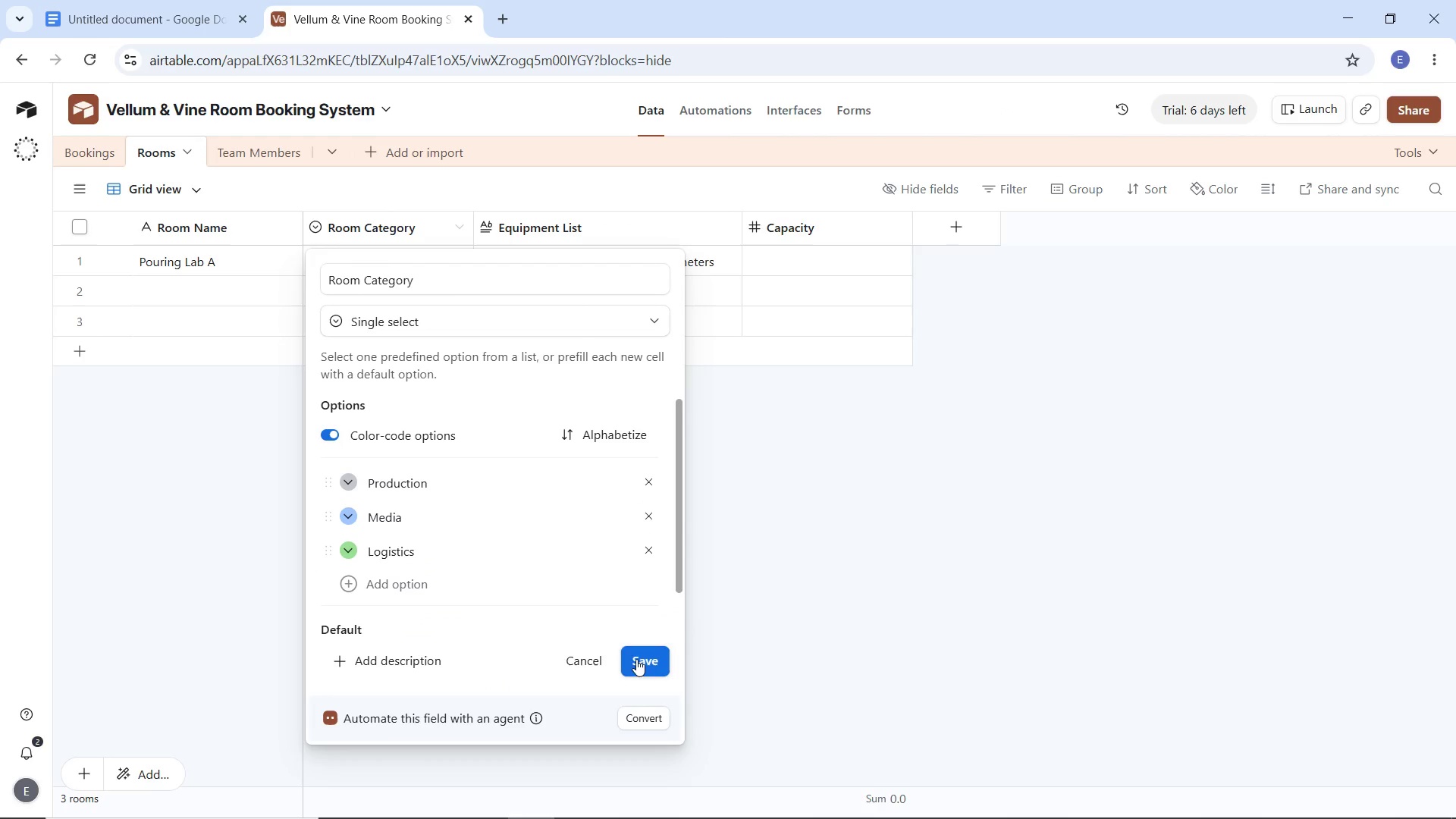 
left_click([637, 659])
 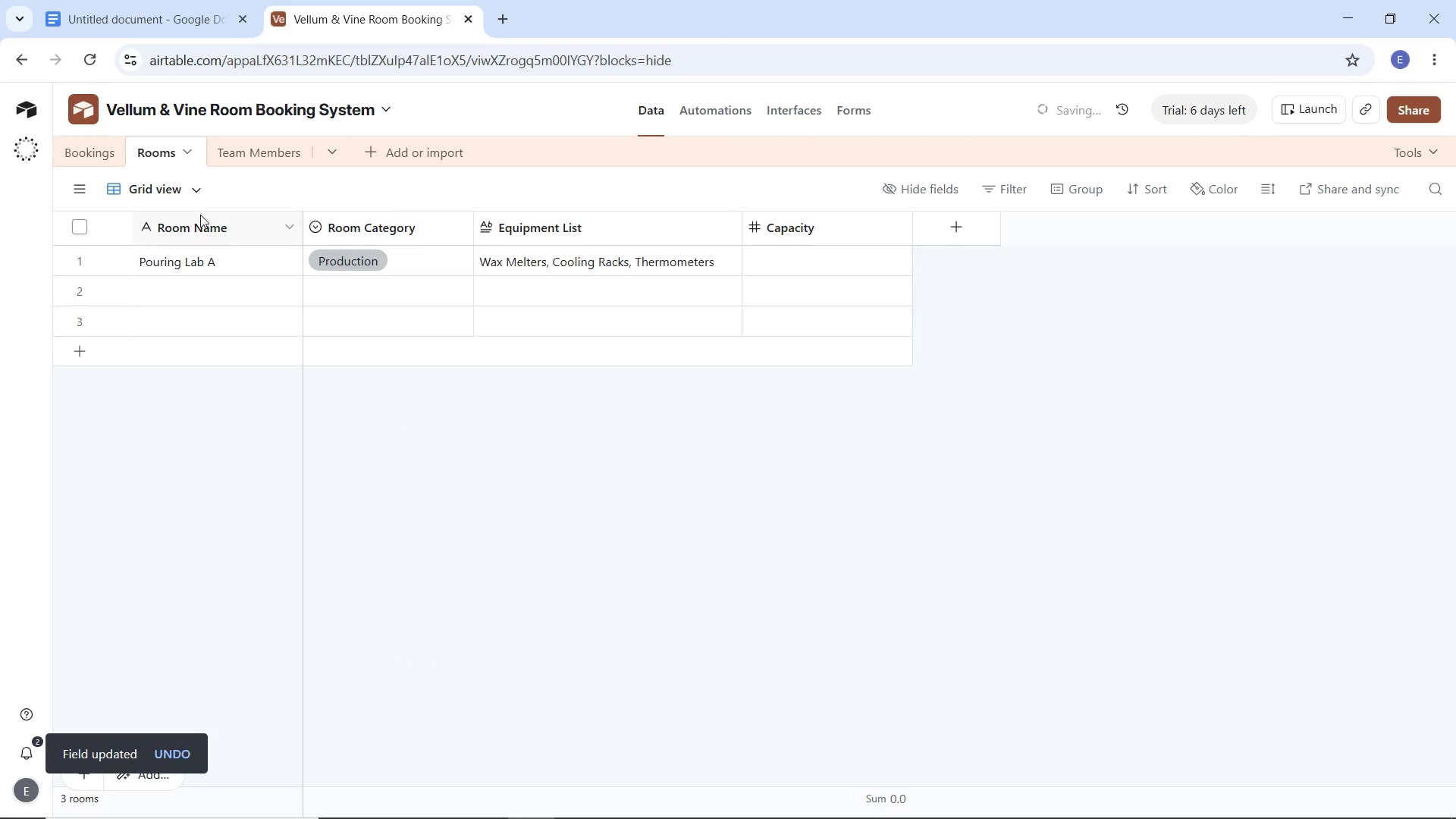 
left_click([81, 163])
 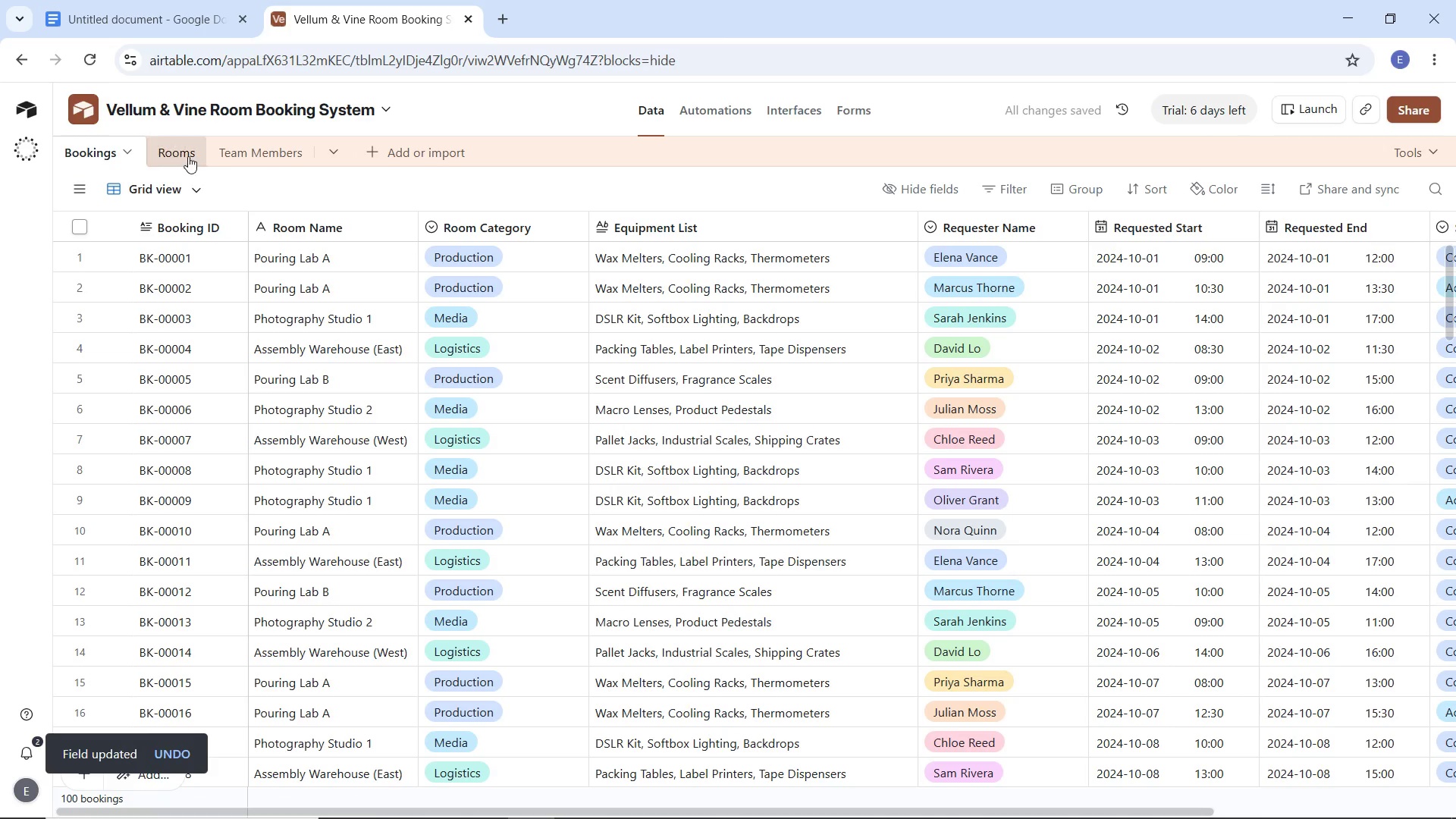 
left_click([184, 154])
 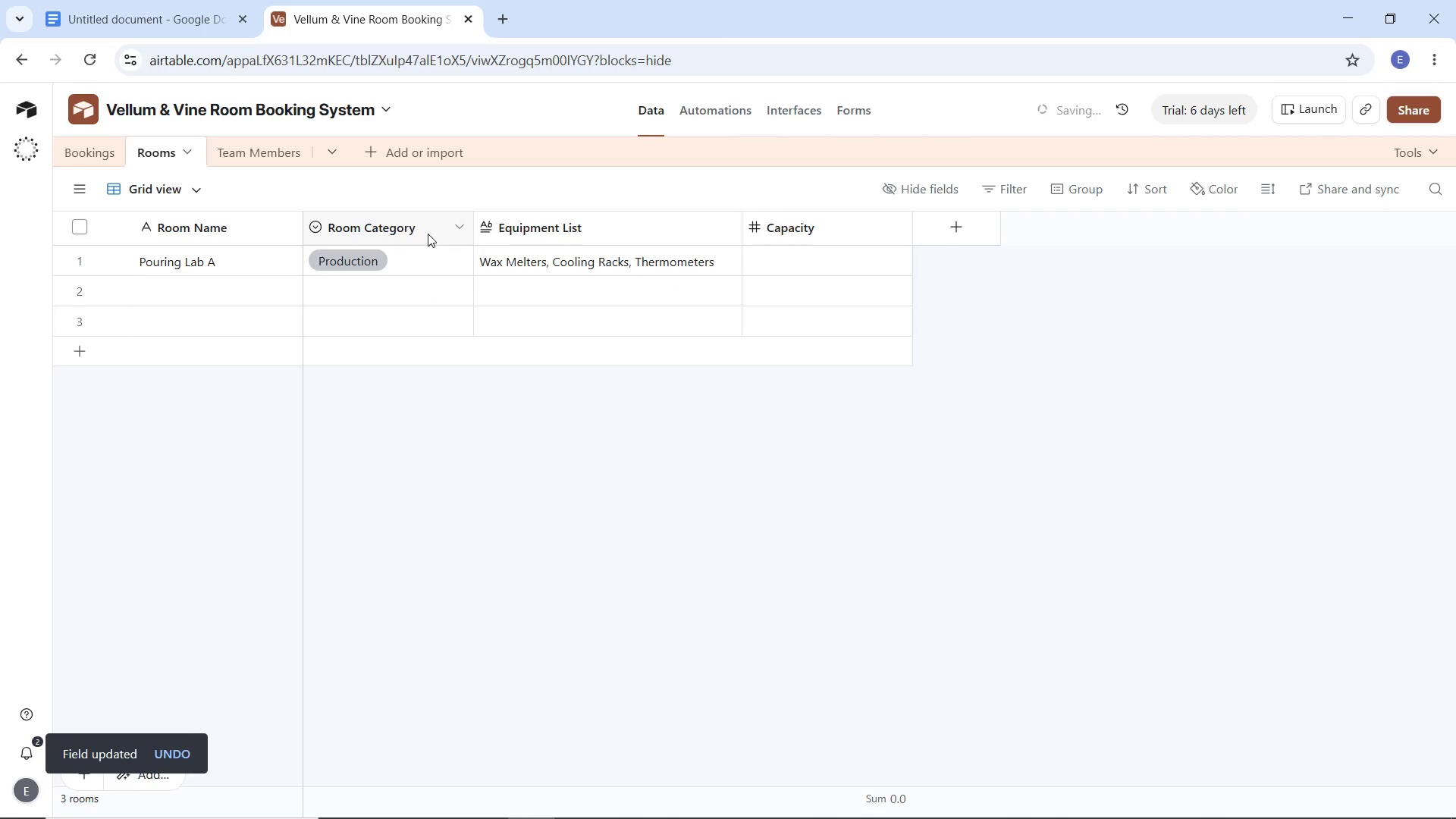 
left_click([458, 222])
 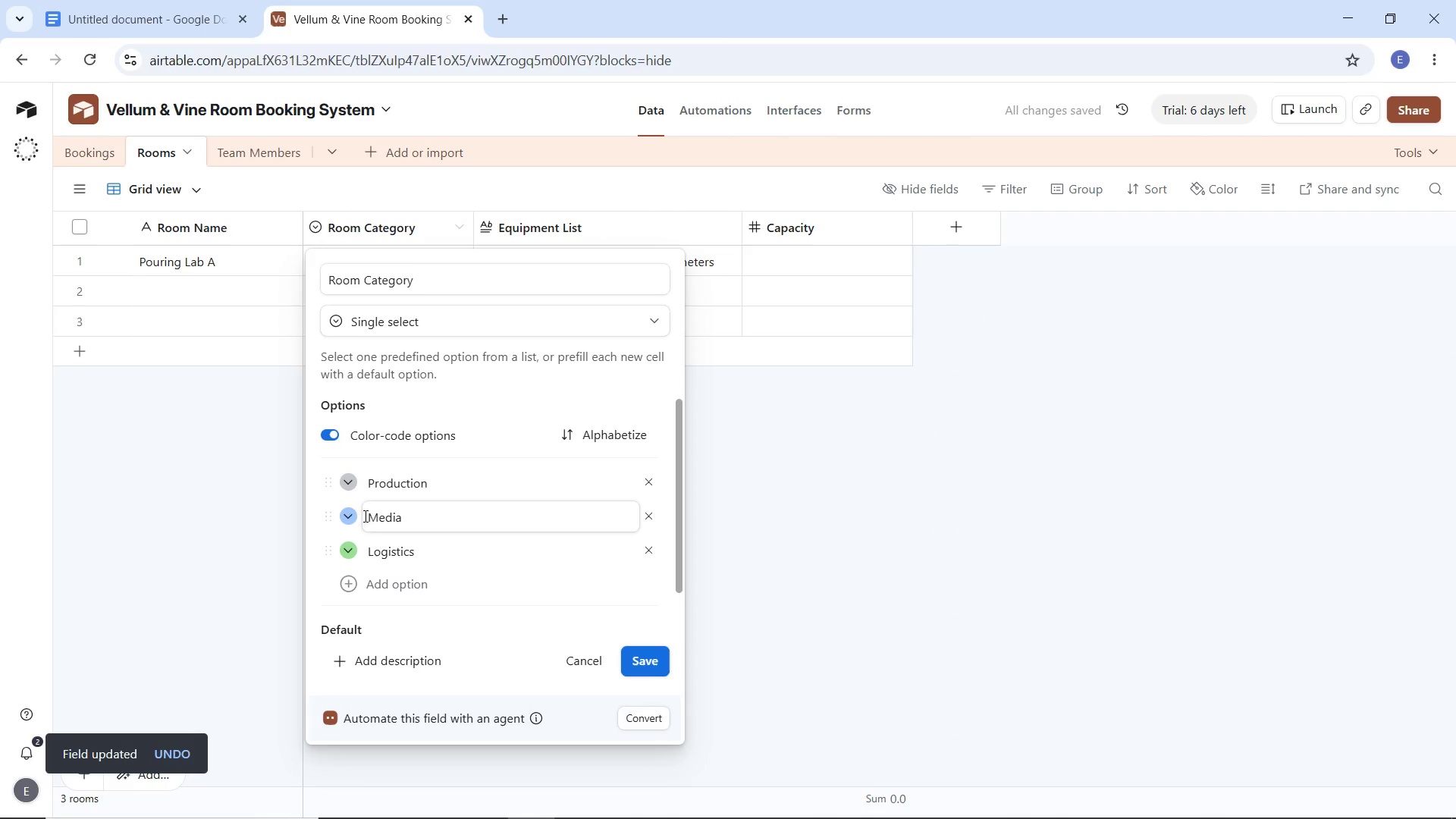 
left_click([344, 483])
 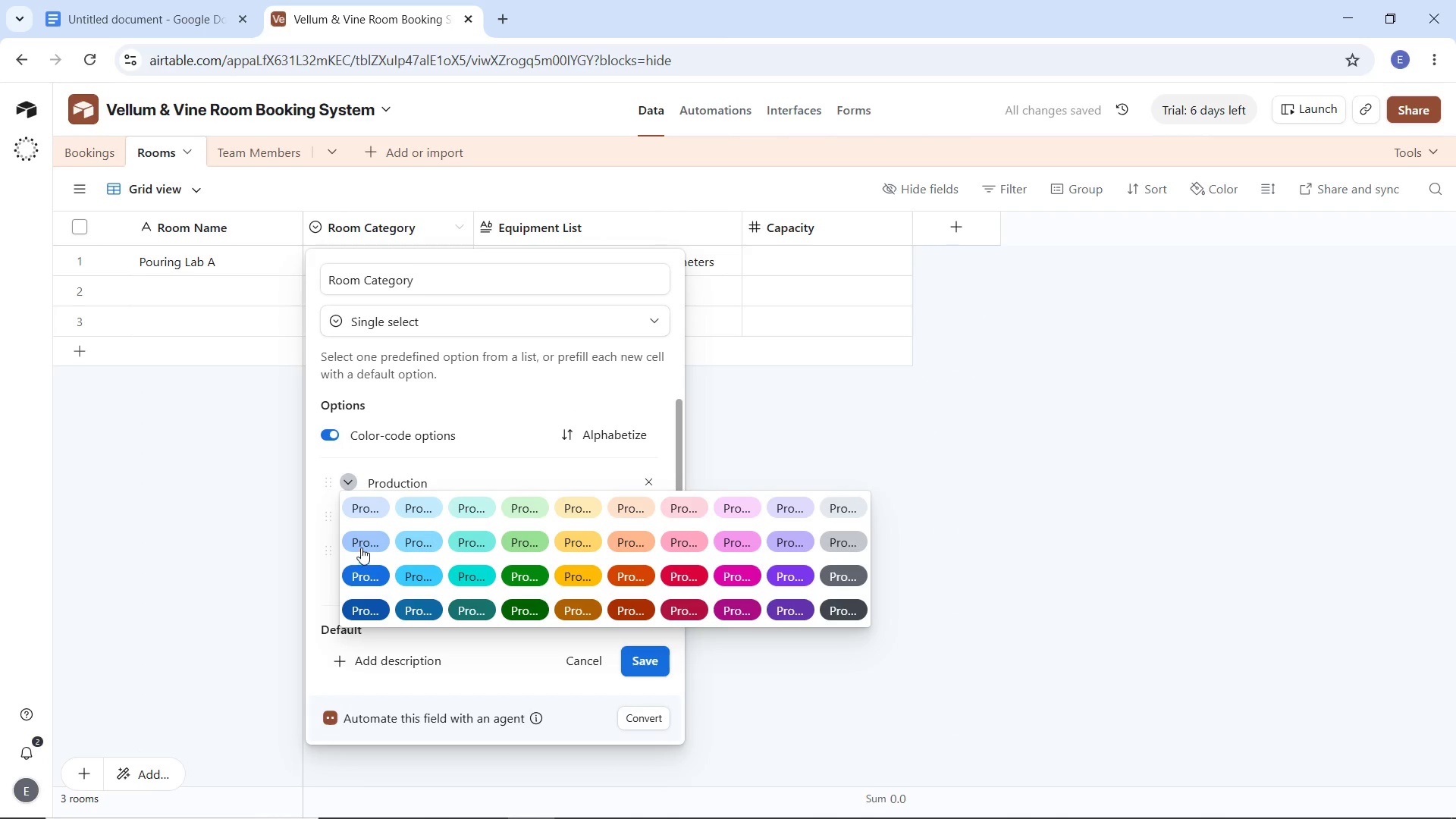 
left_click([361, 542])
 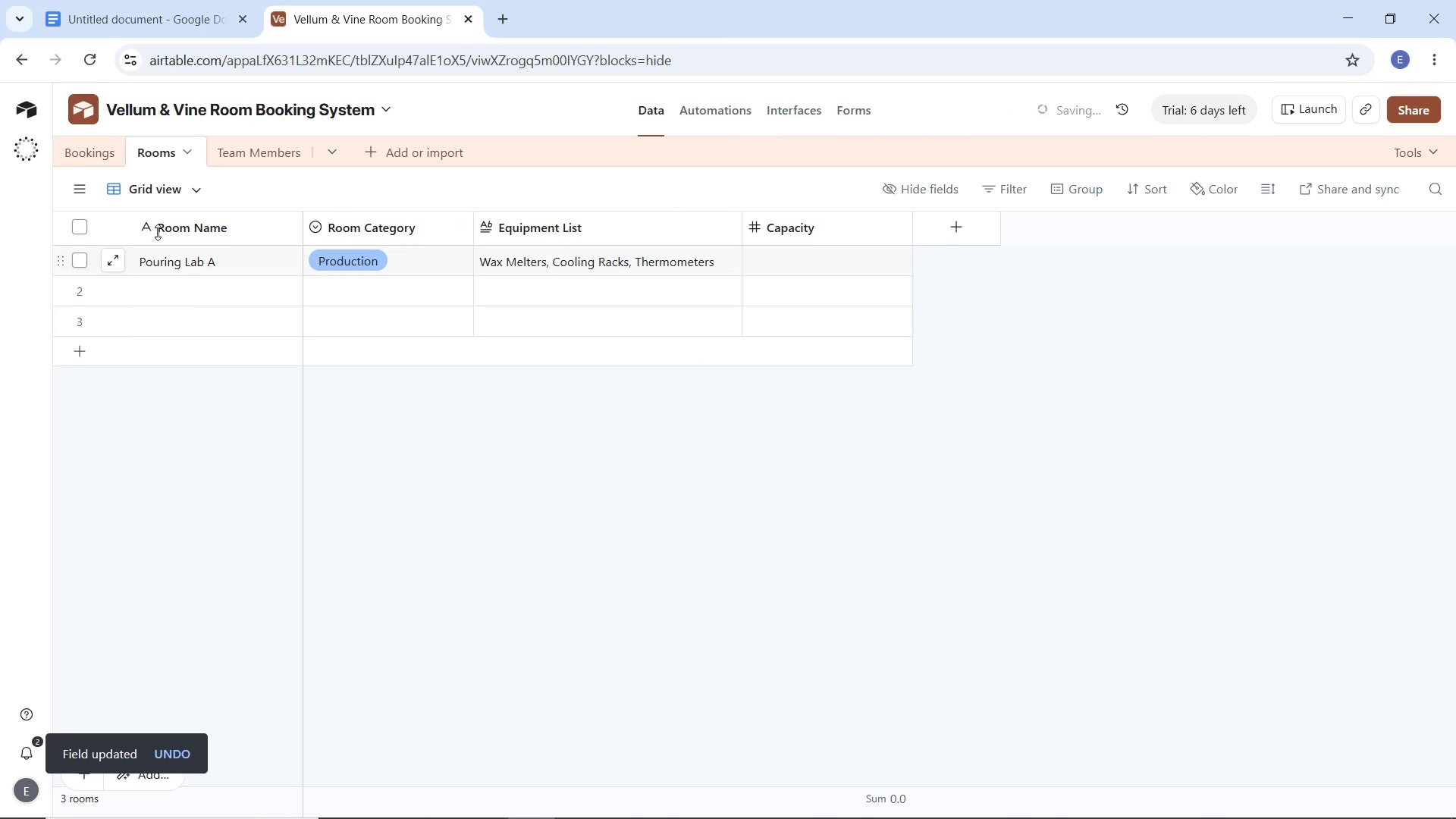 
left_click([87, 154])
 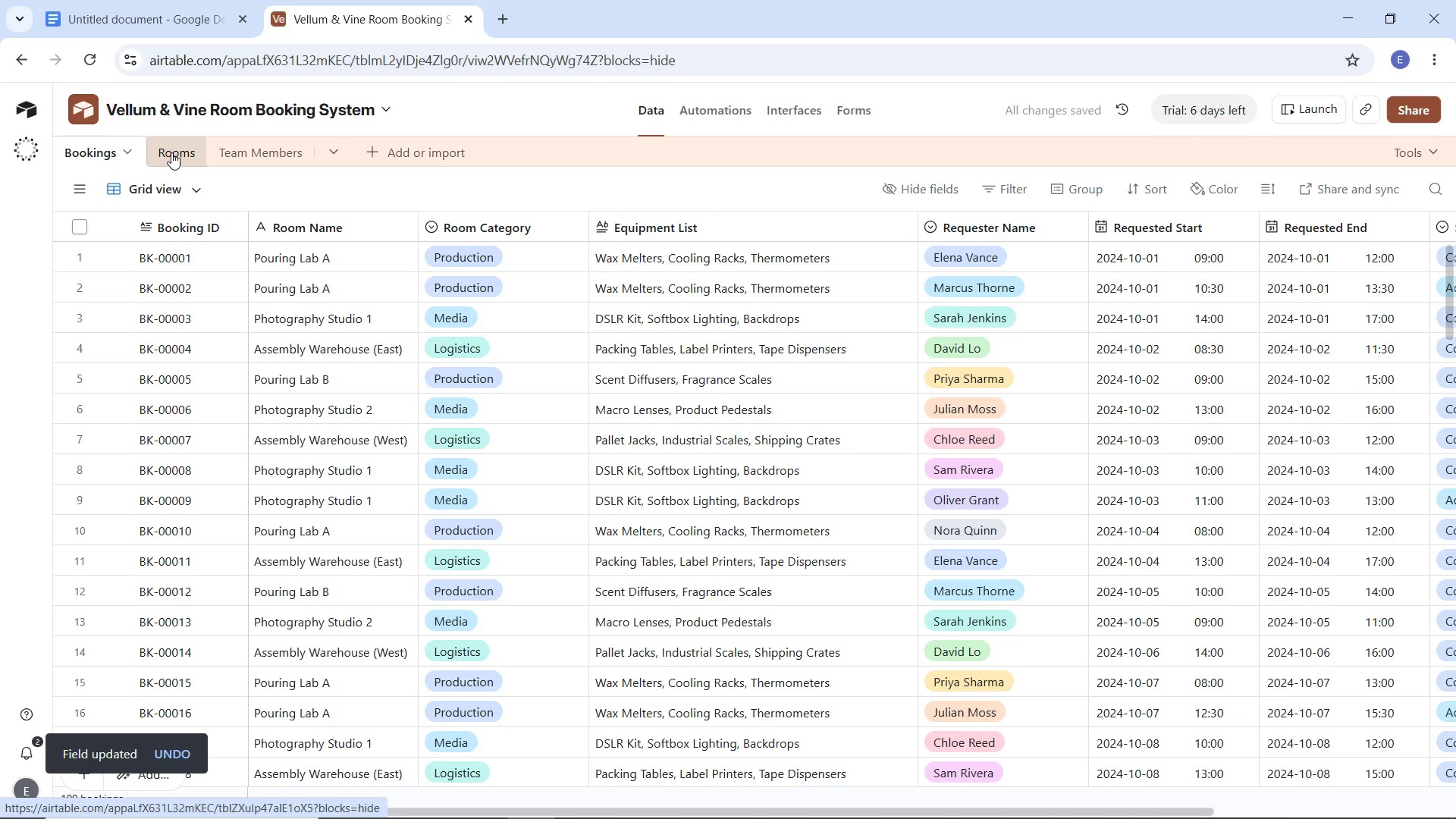 
left_click([171, 152])
 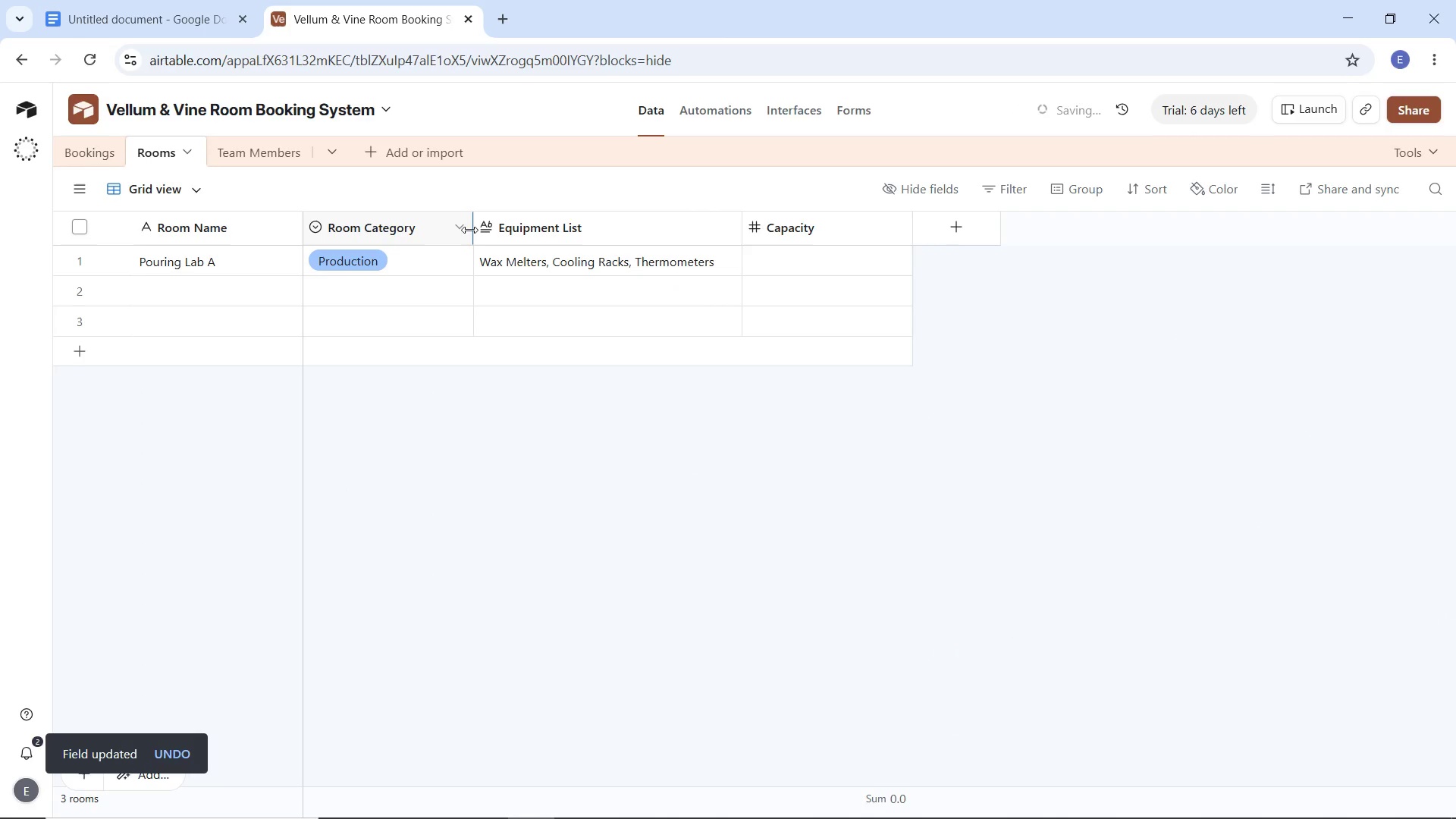 
left_click([463, 228])
 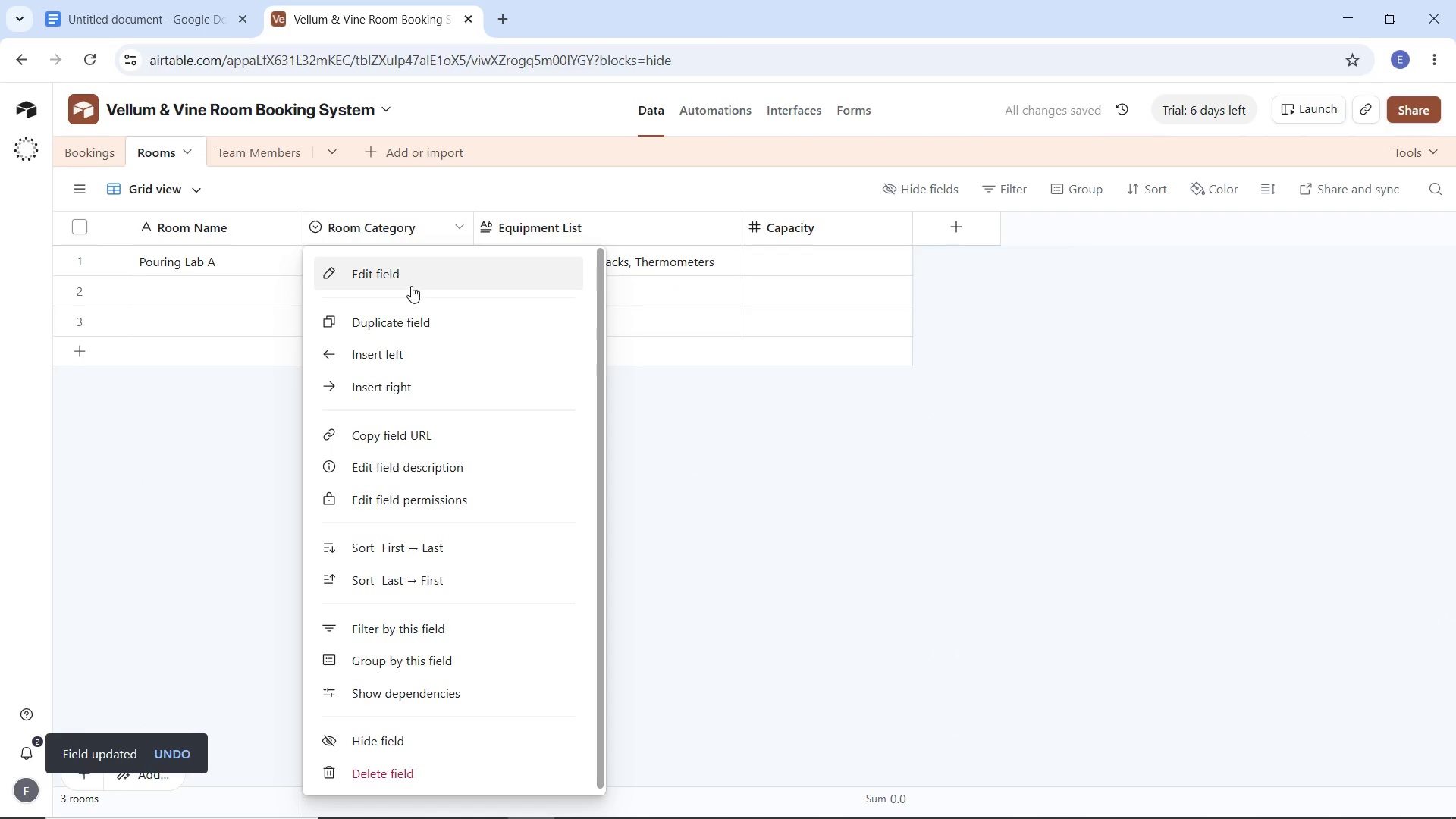 
left_click([411, 284])
 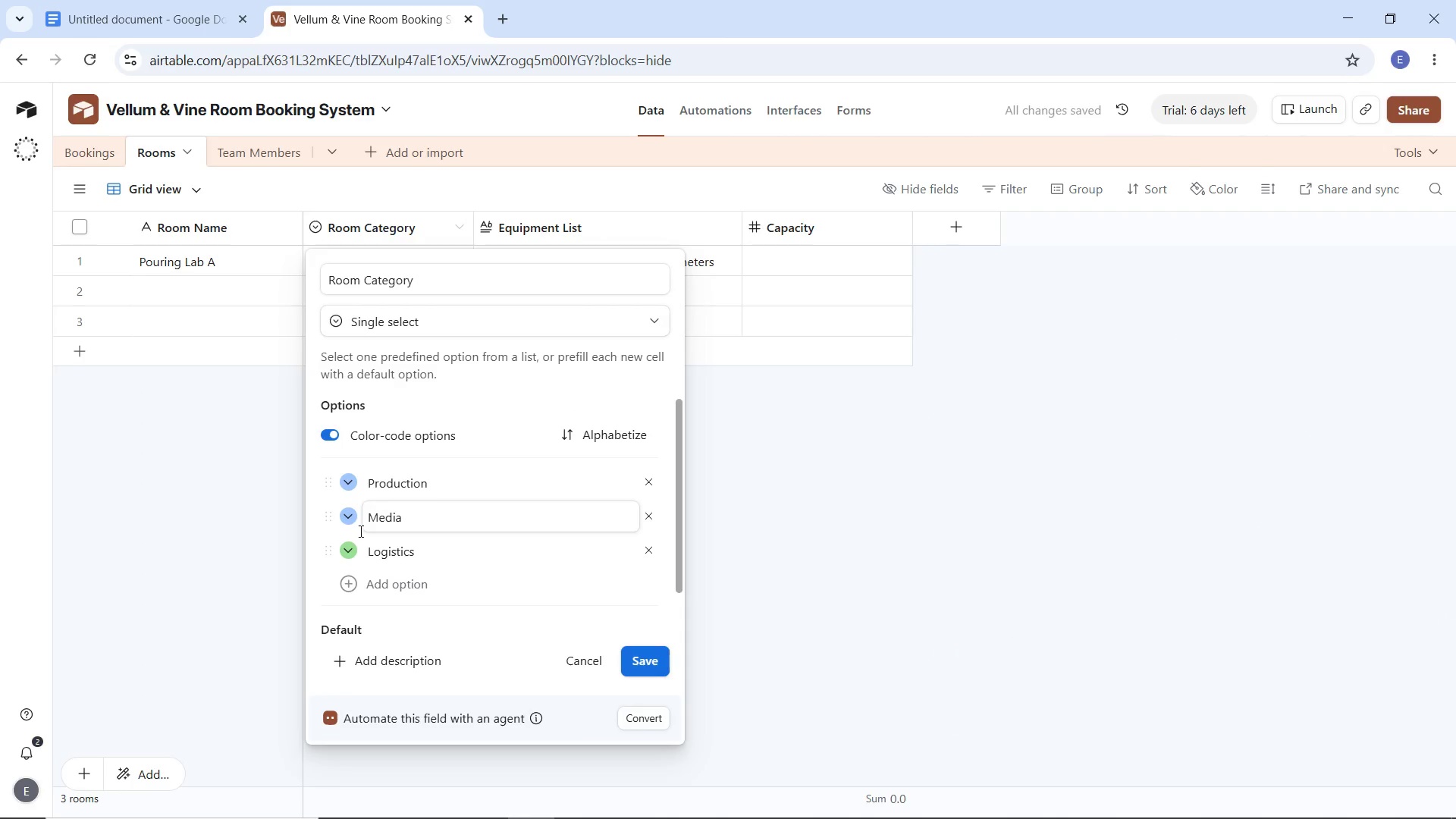 
left_click([350, 515])
 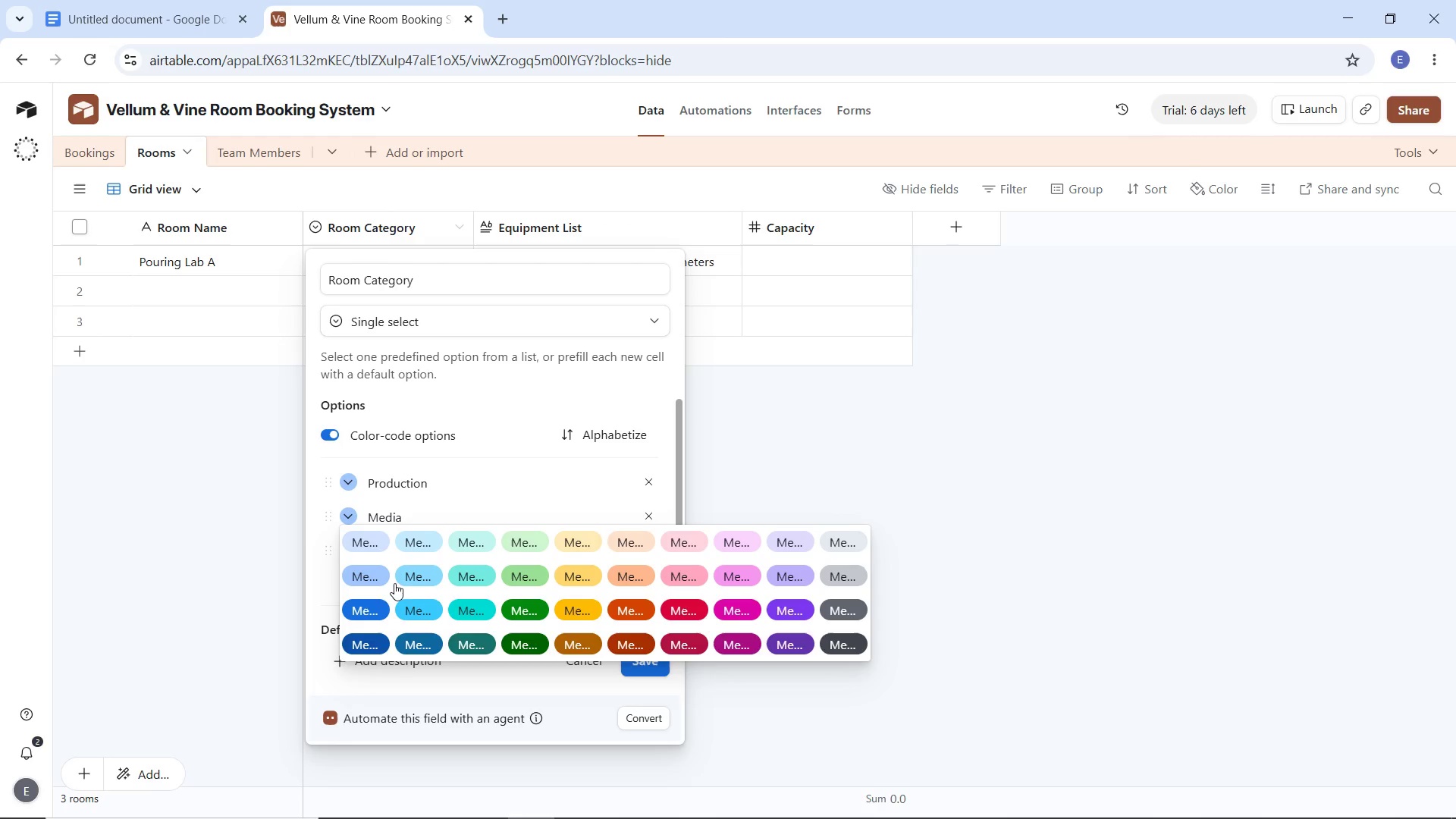 
left_click([423, 575])
 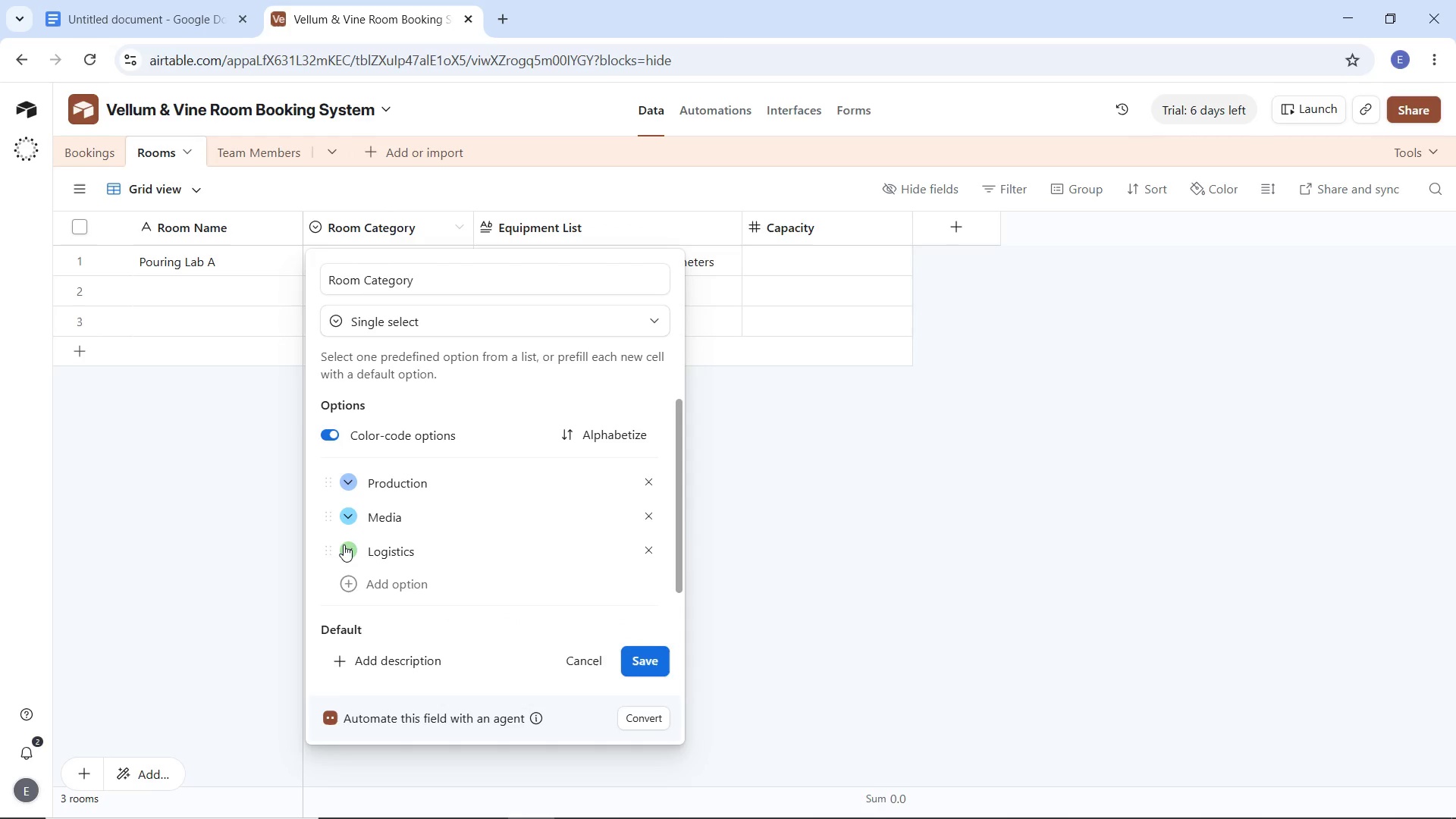 
left_click([344, 548])
 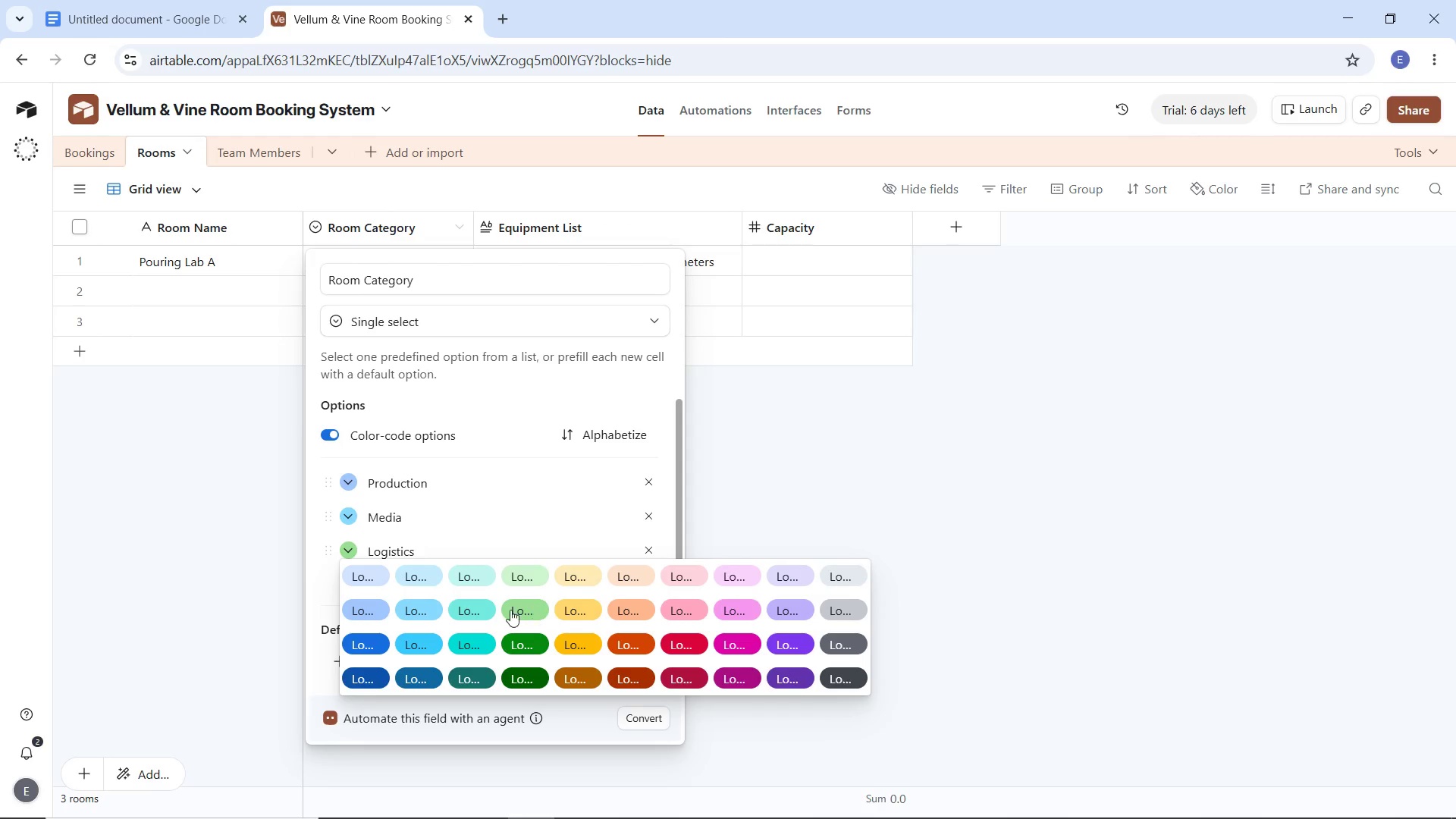 
left_click([507, 610])
 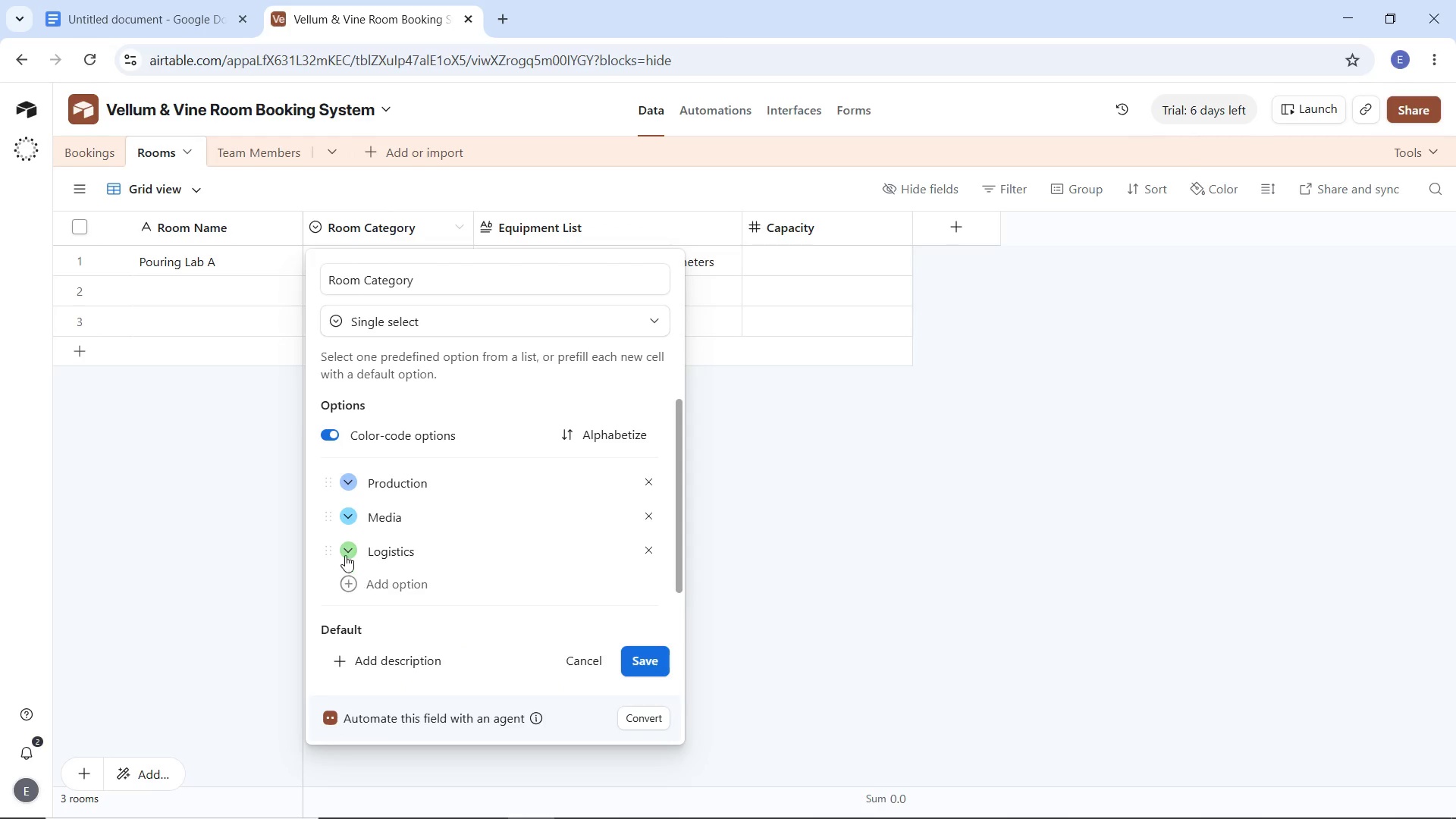 
left_click([341, 550])
 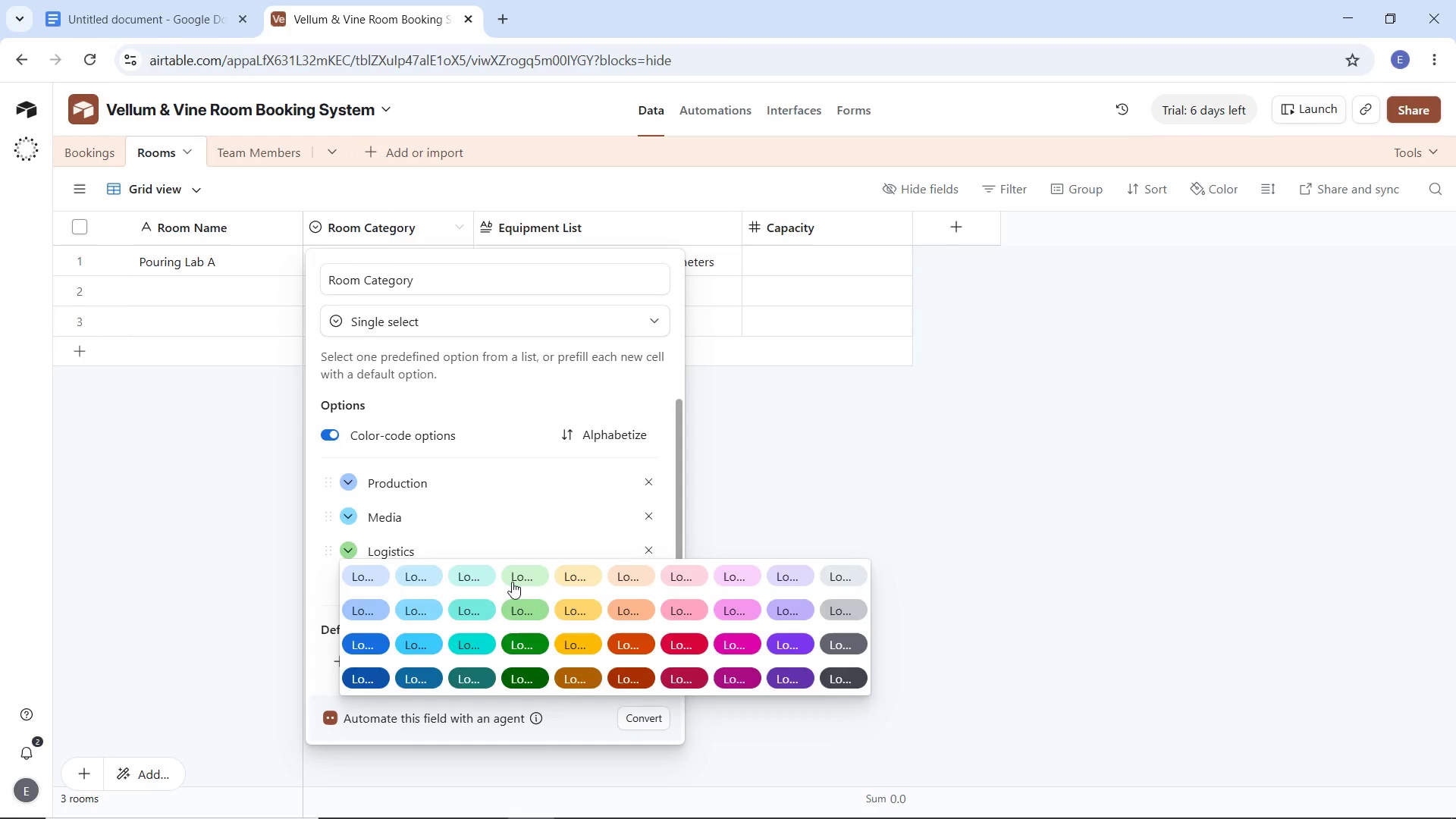 
left_click([512, 582])
 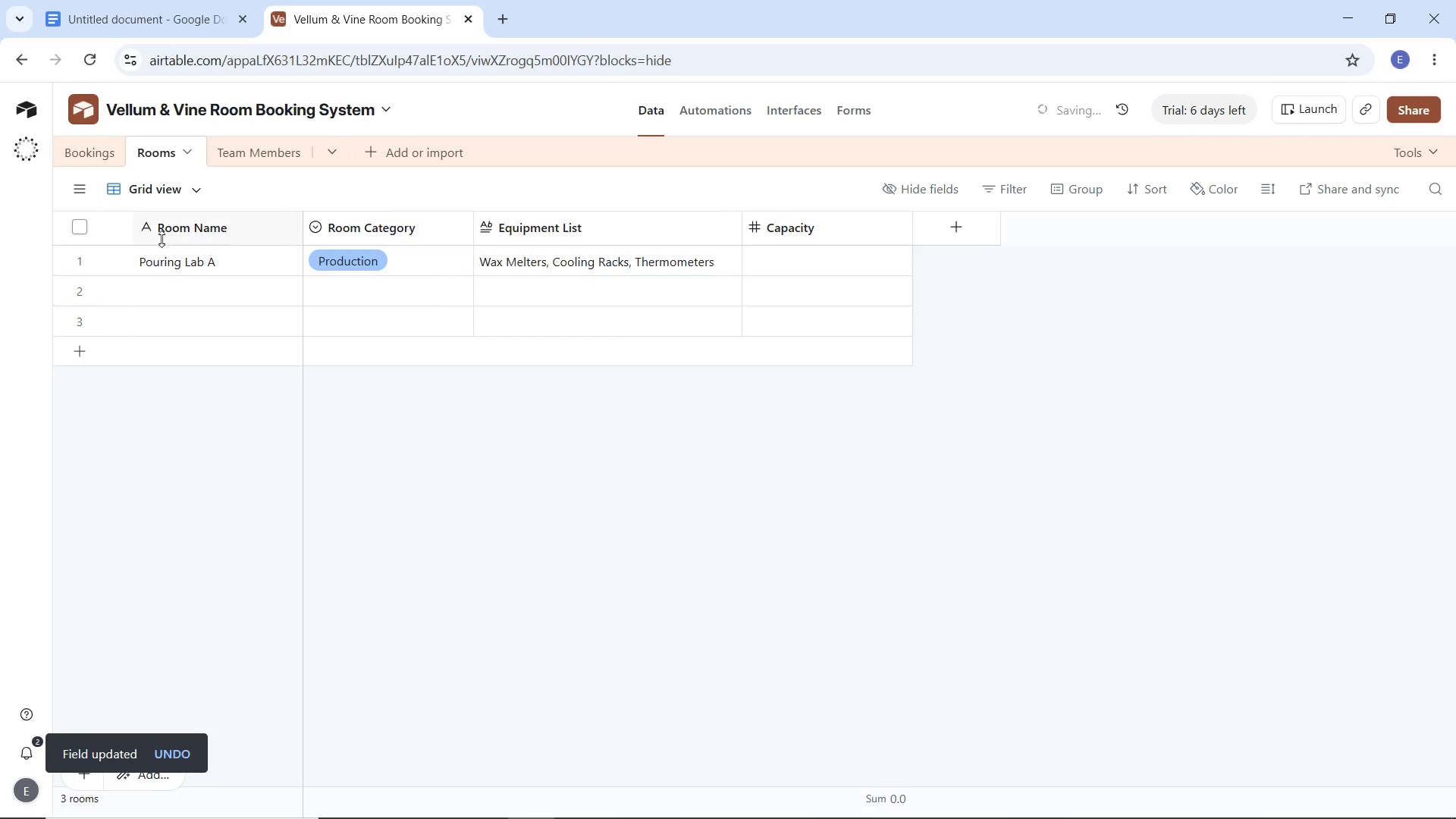 
left_click([93, 155])
 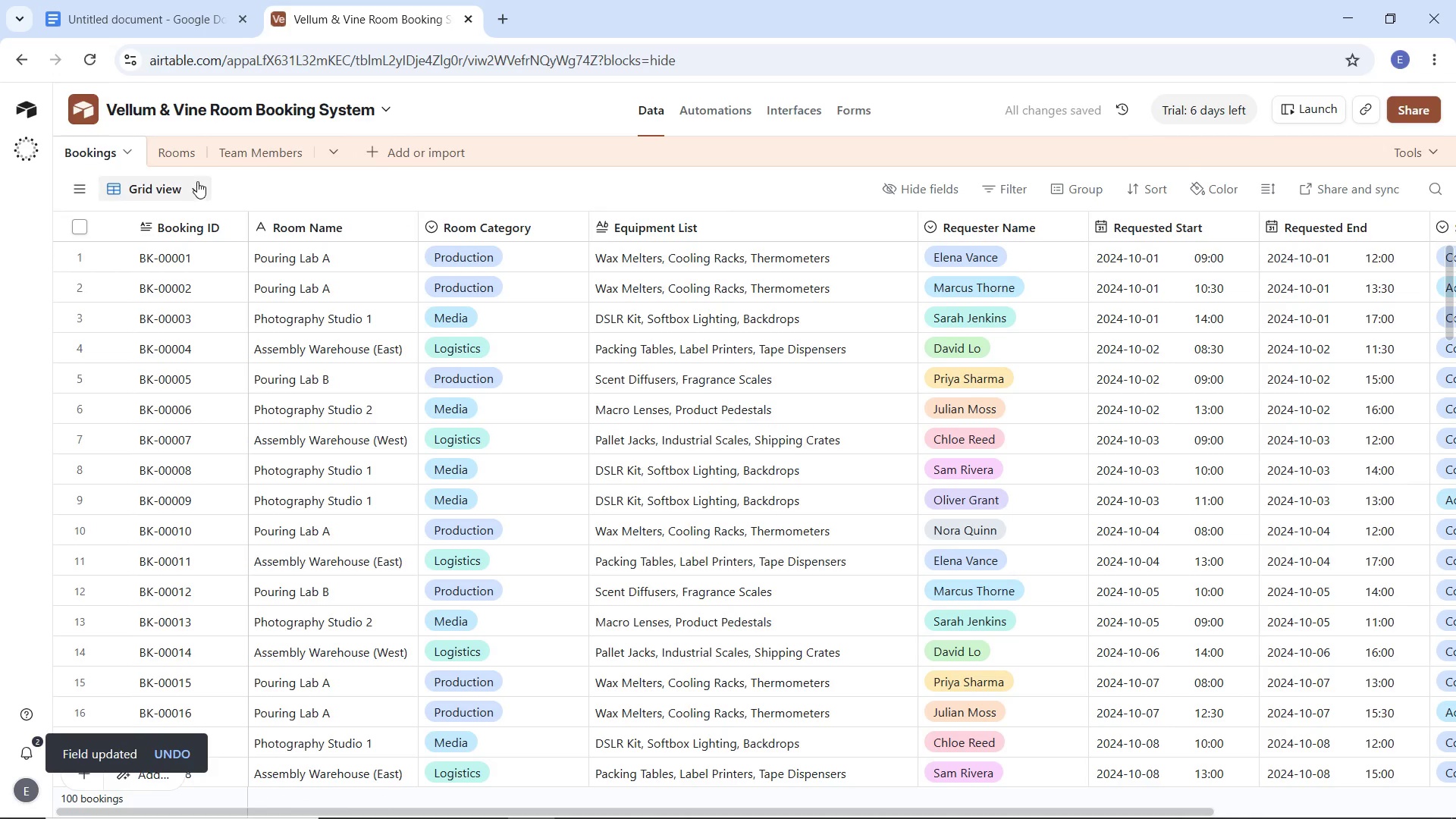 
left_click([174, 157])
 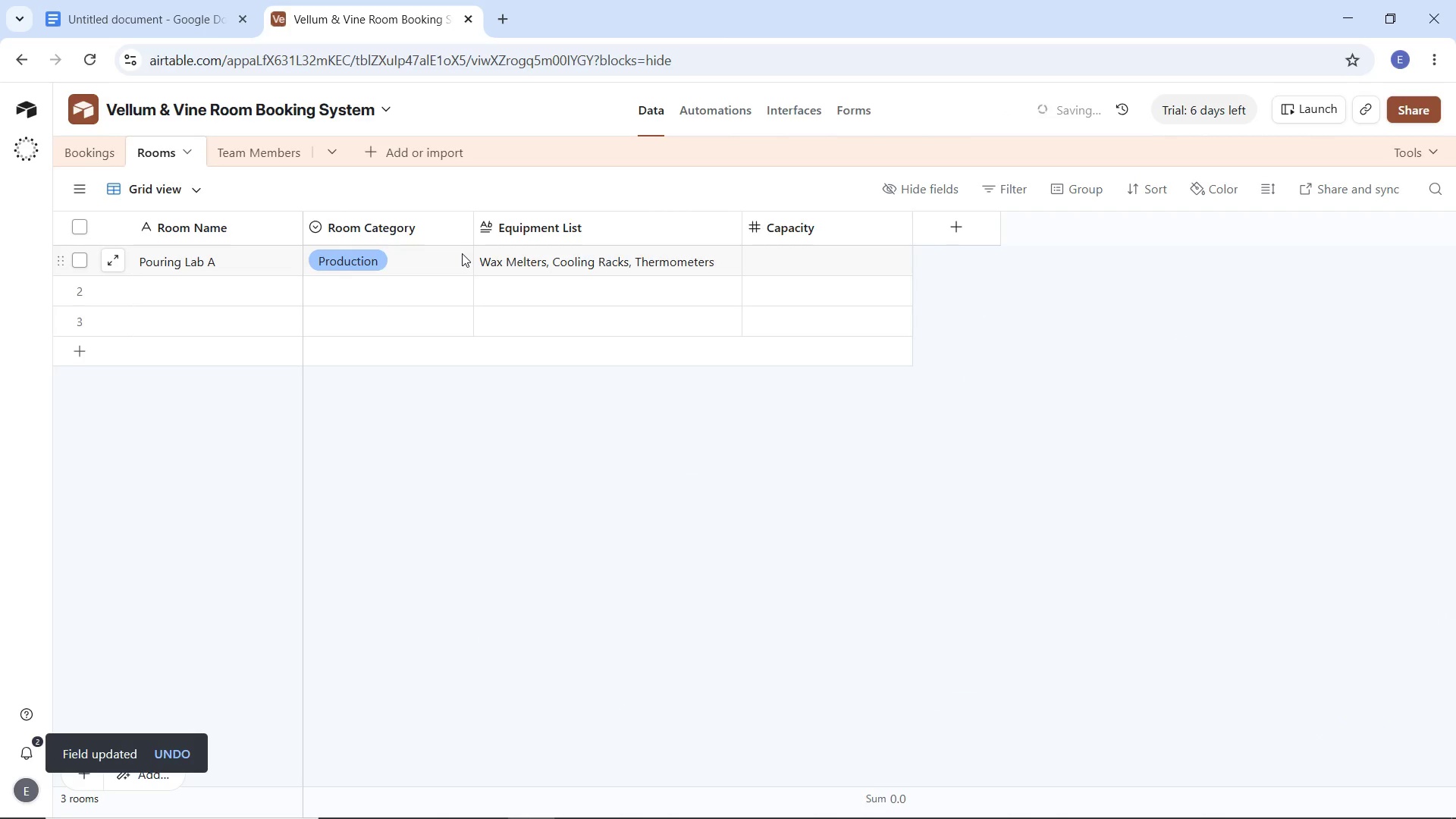 
double_click([464, 261])
 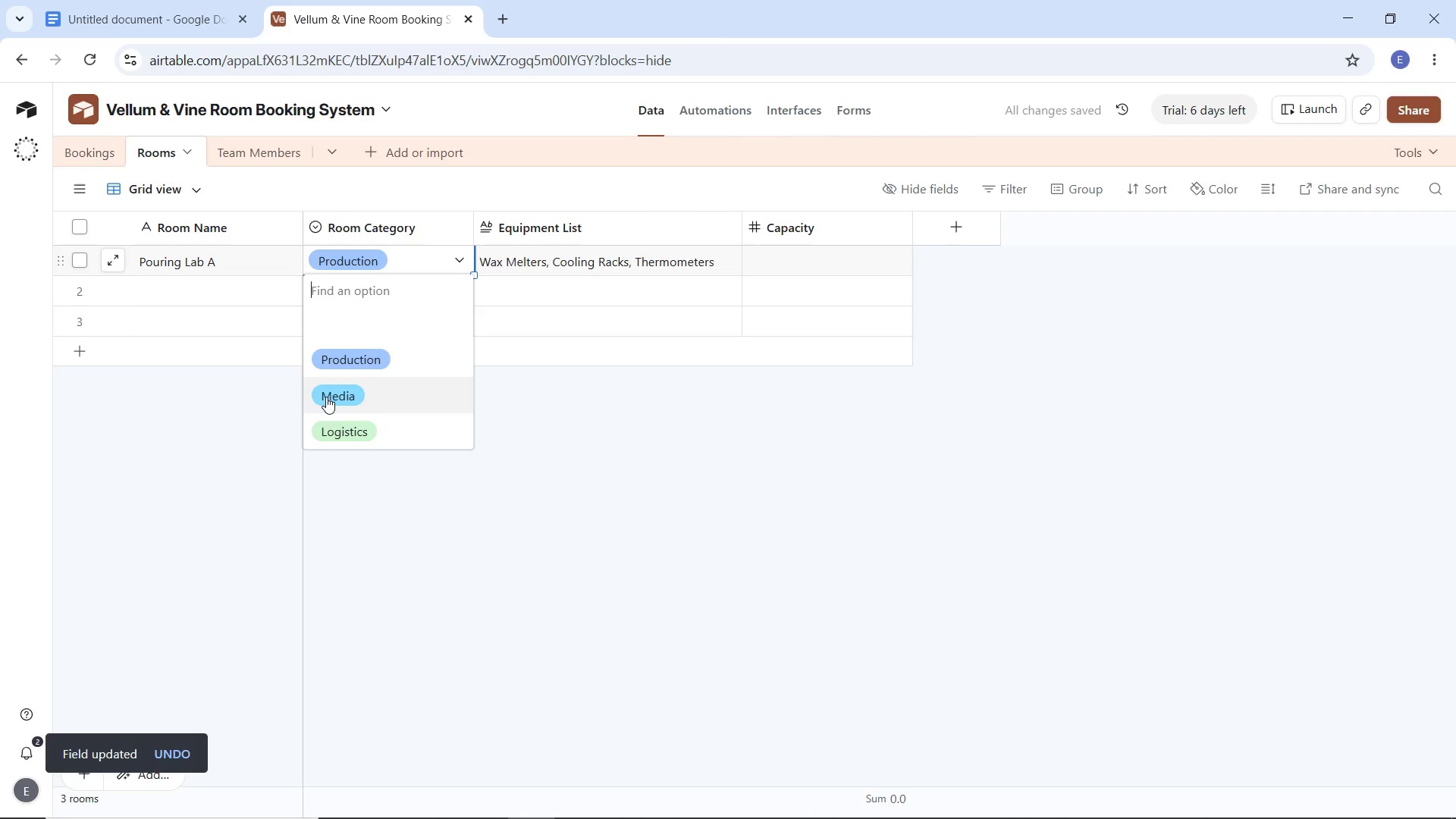 
left_click([326, 397])
 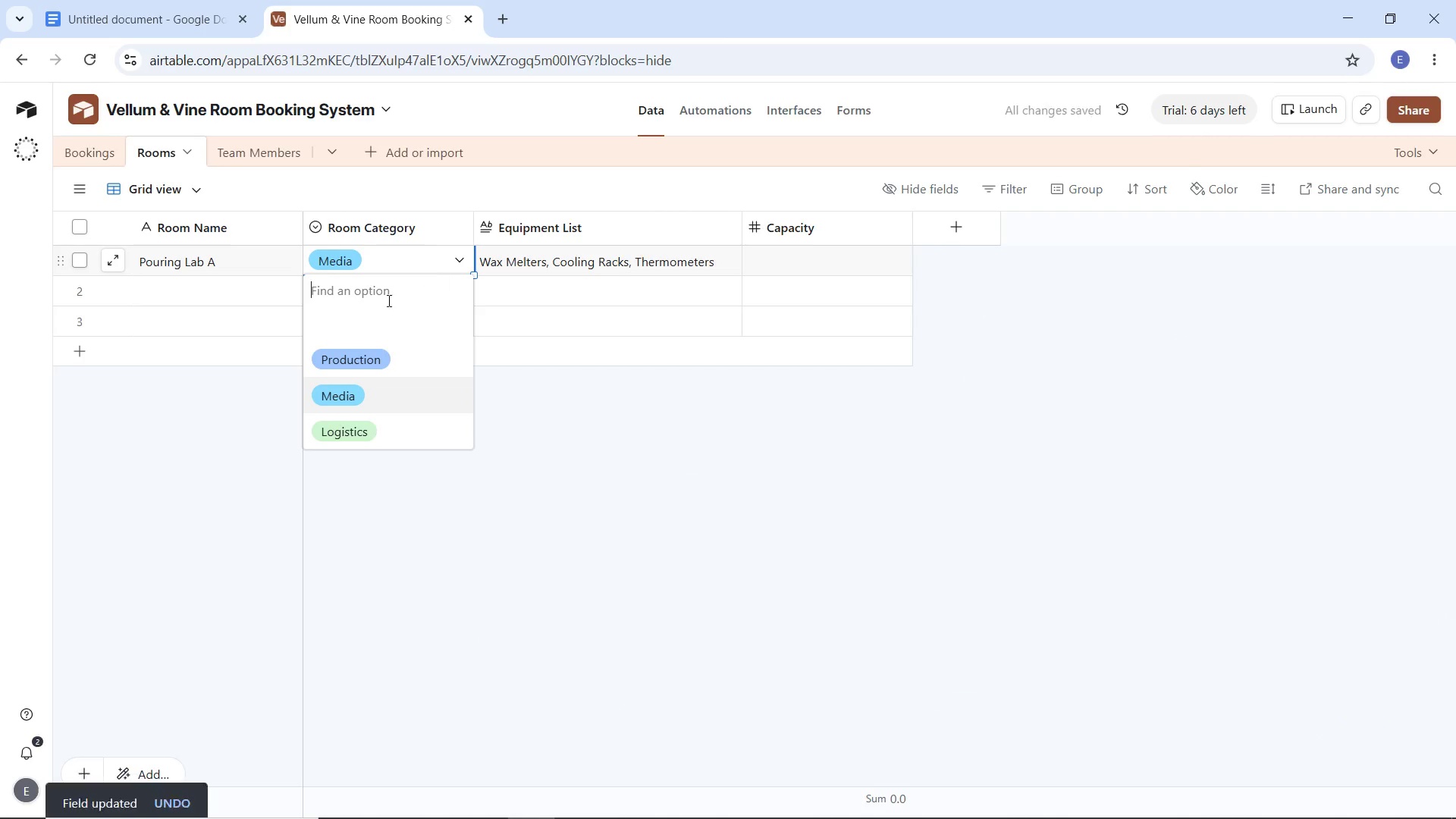 
left_click([337, 347])
 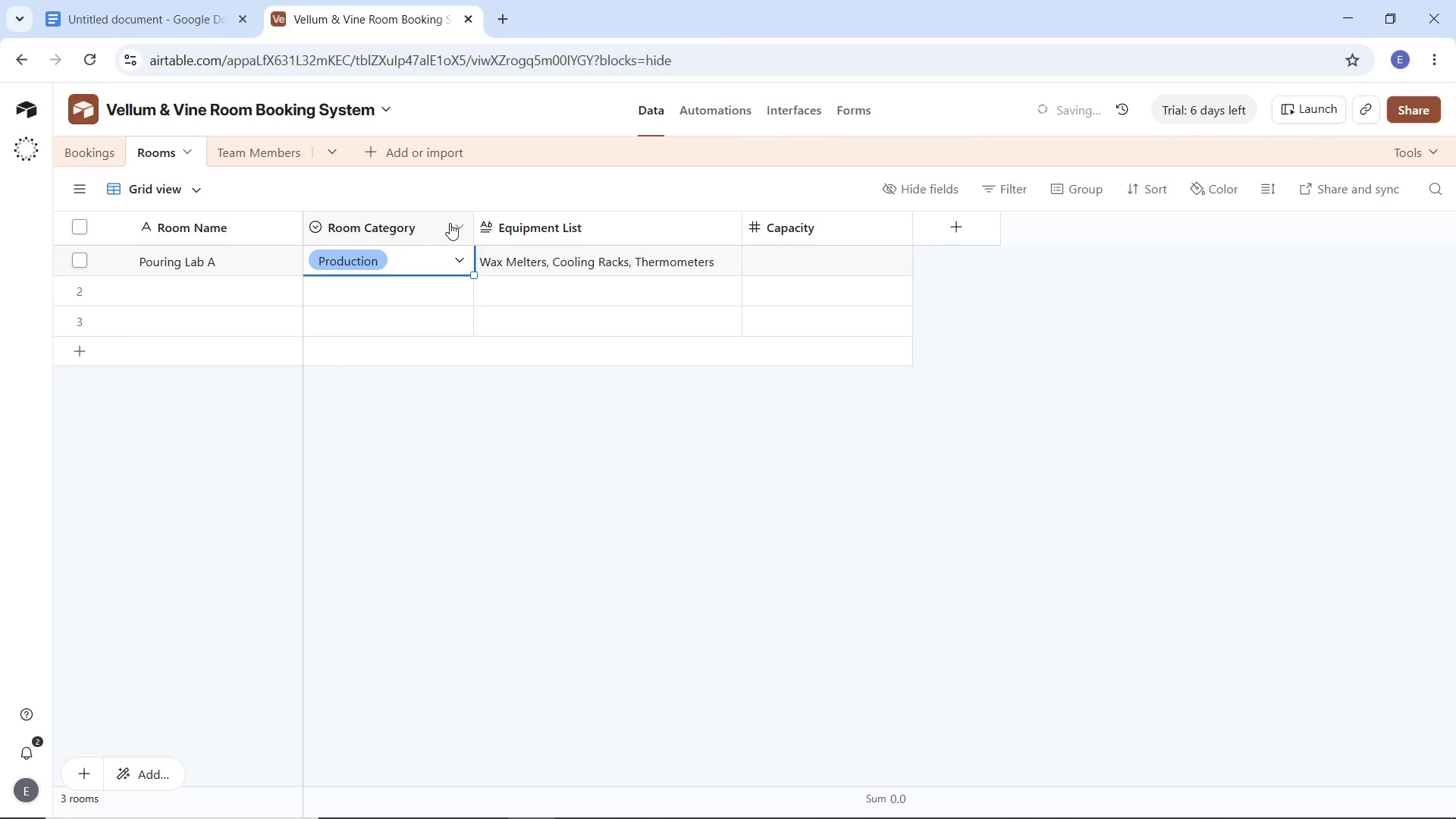 
left_click([450, 223])
 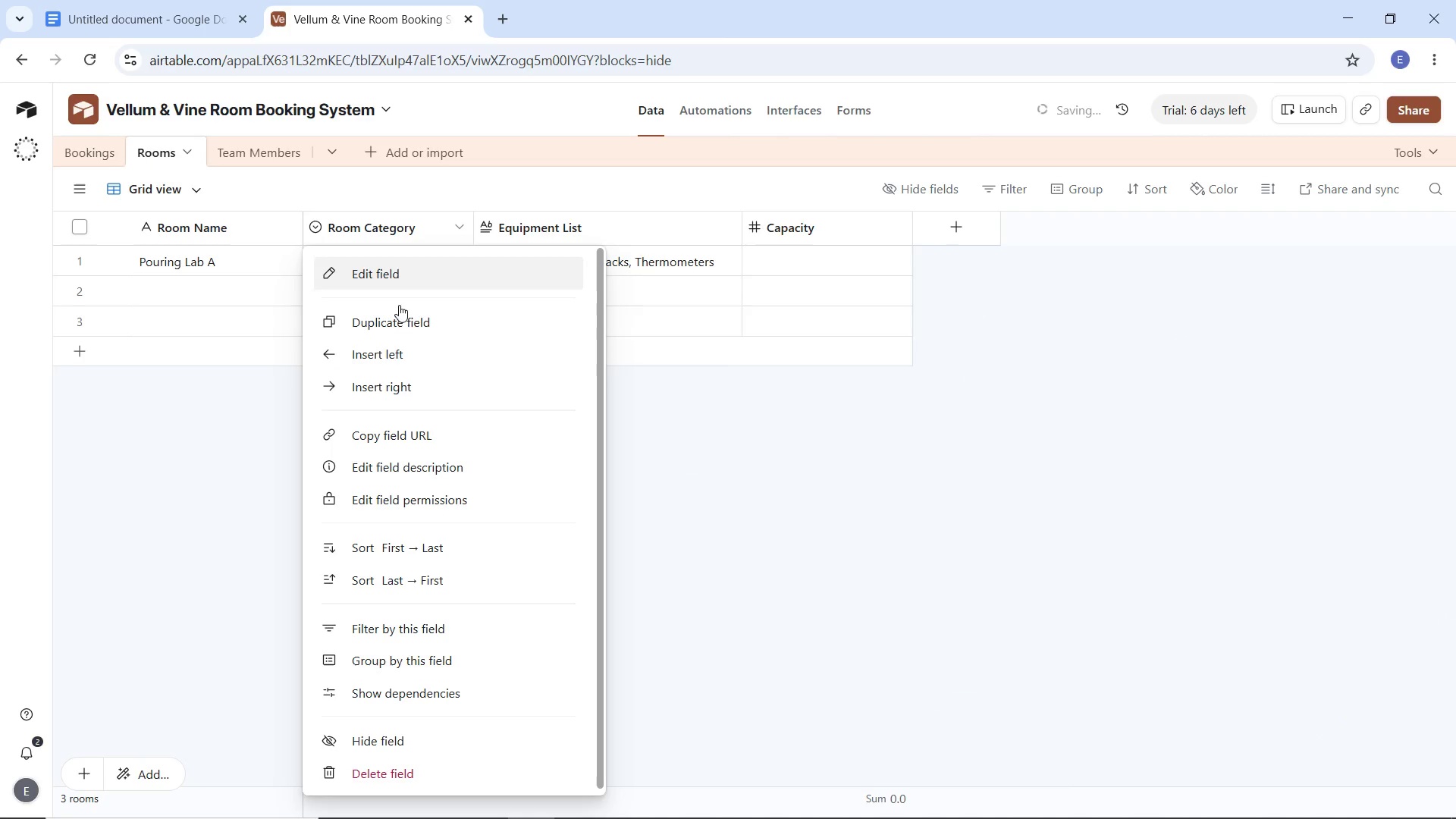 
left_click([397, 284])
 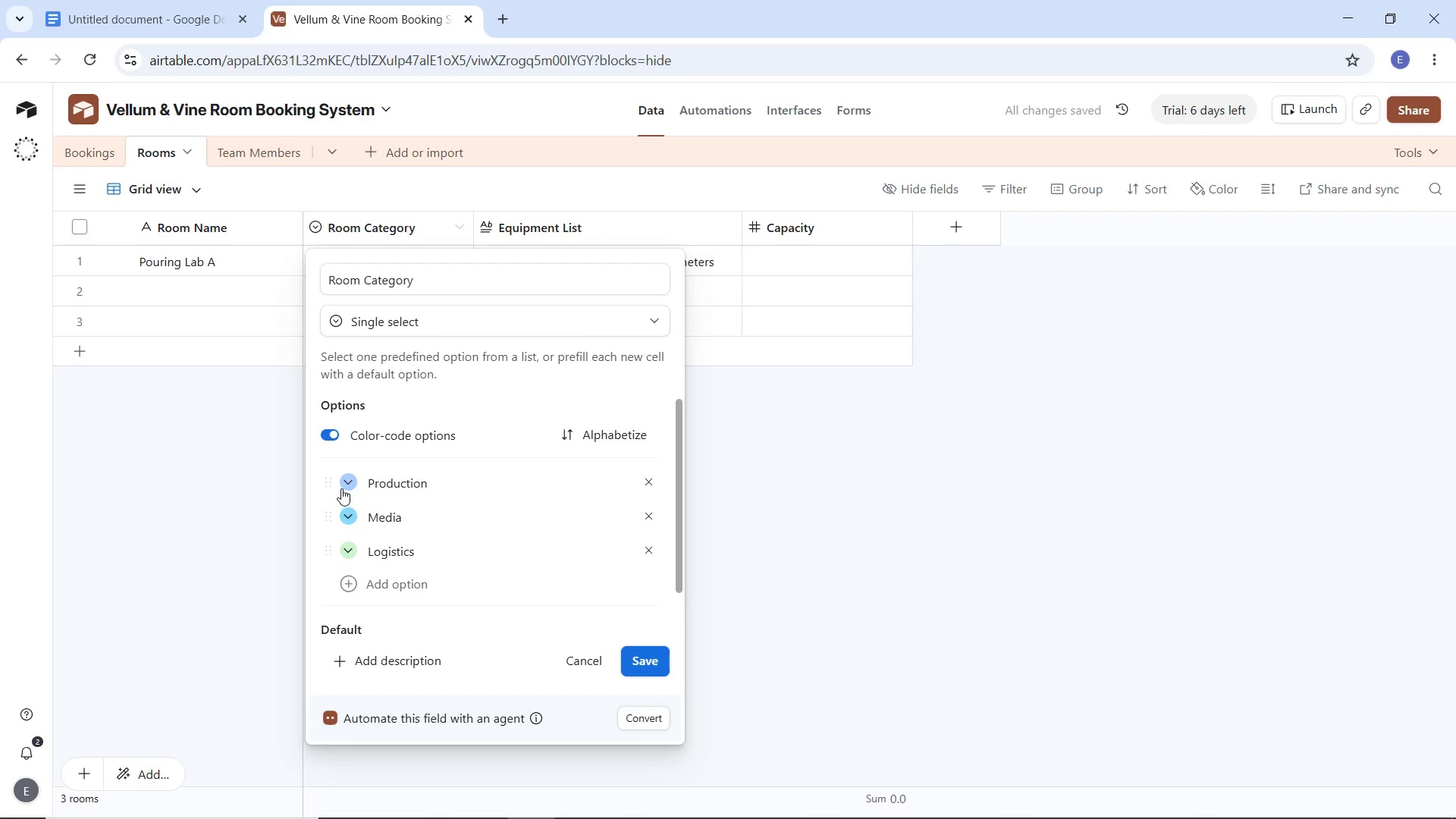 
left_click([343, 484])
 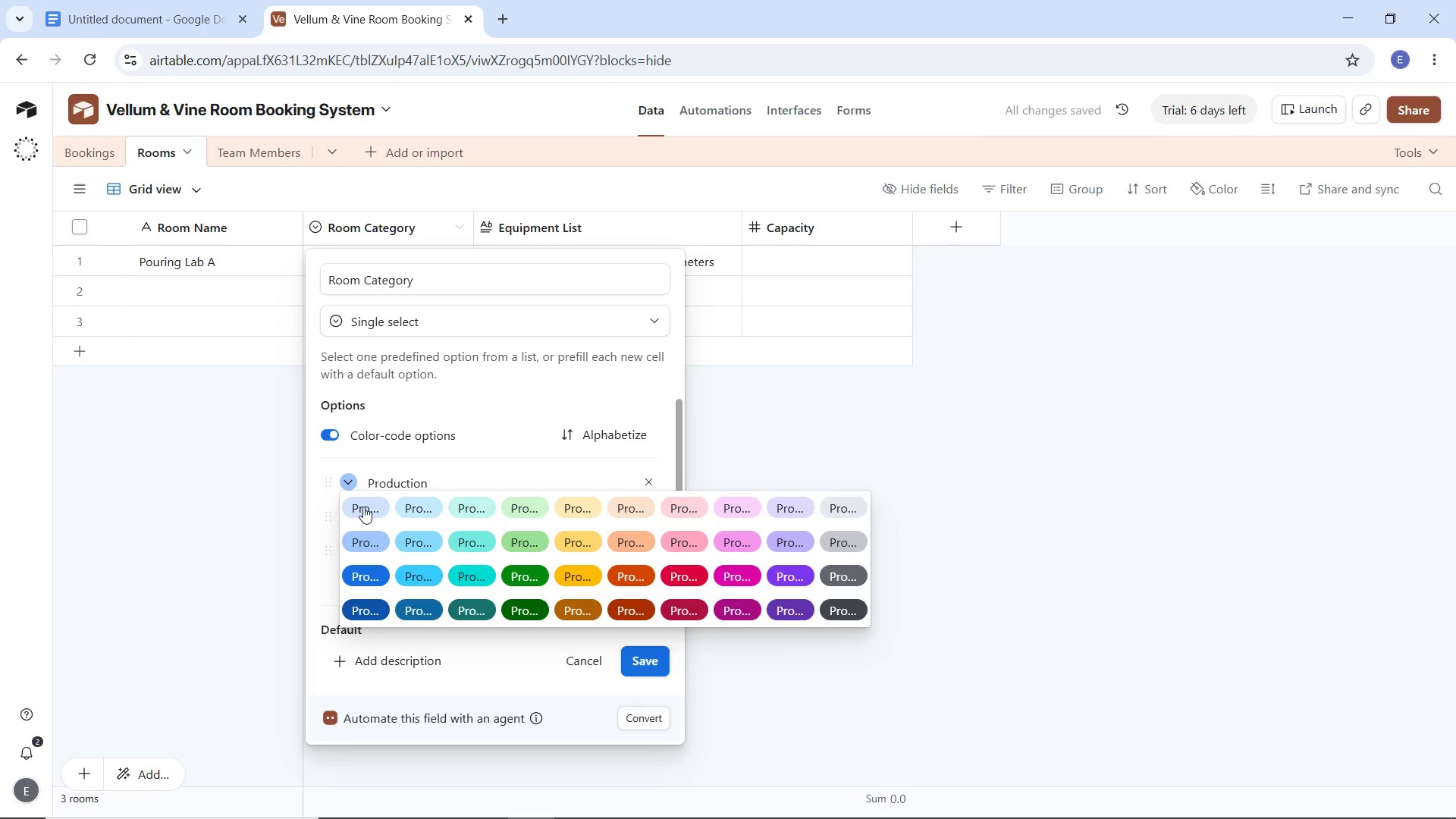 
left_click([363, 507])
 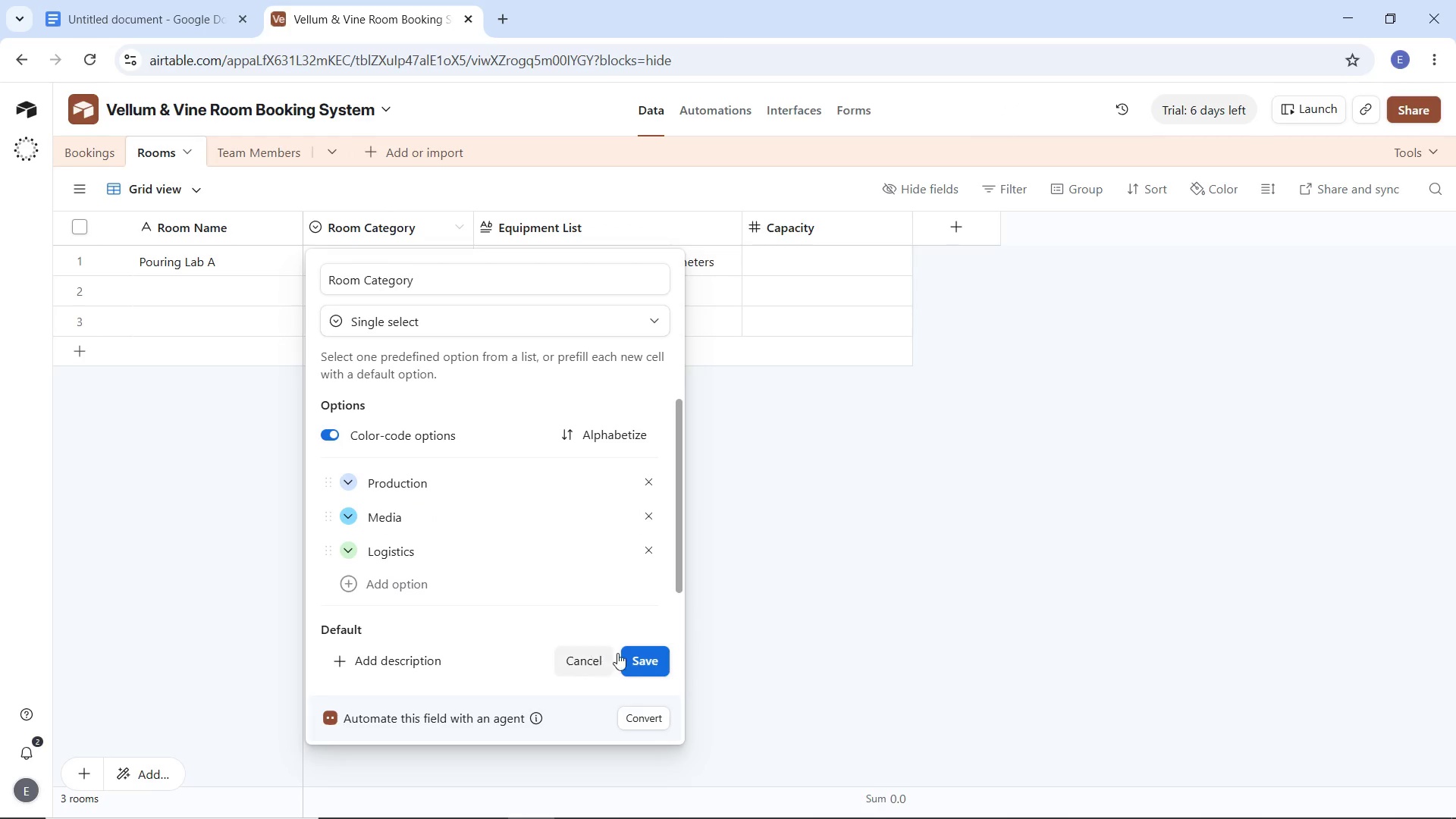 
left_click([644, 662])
 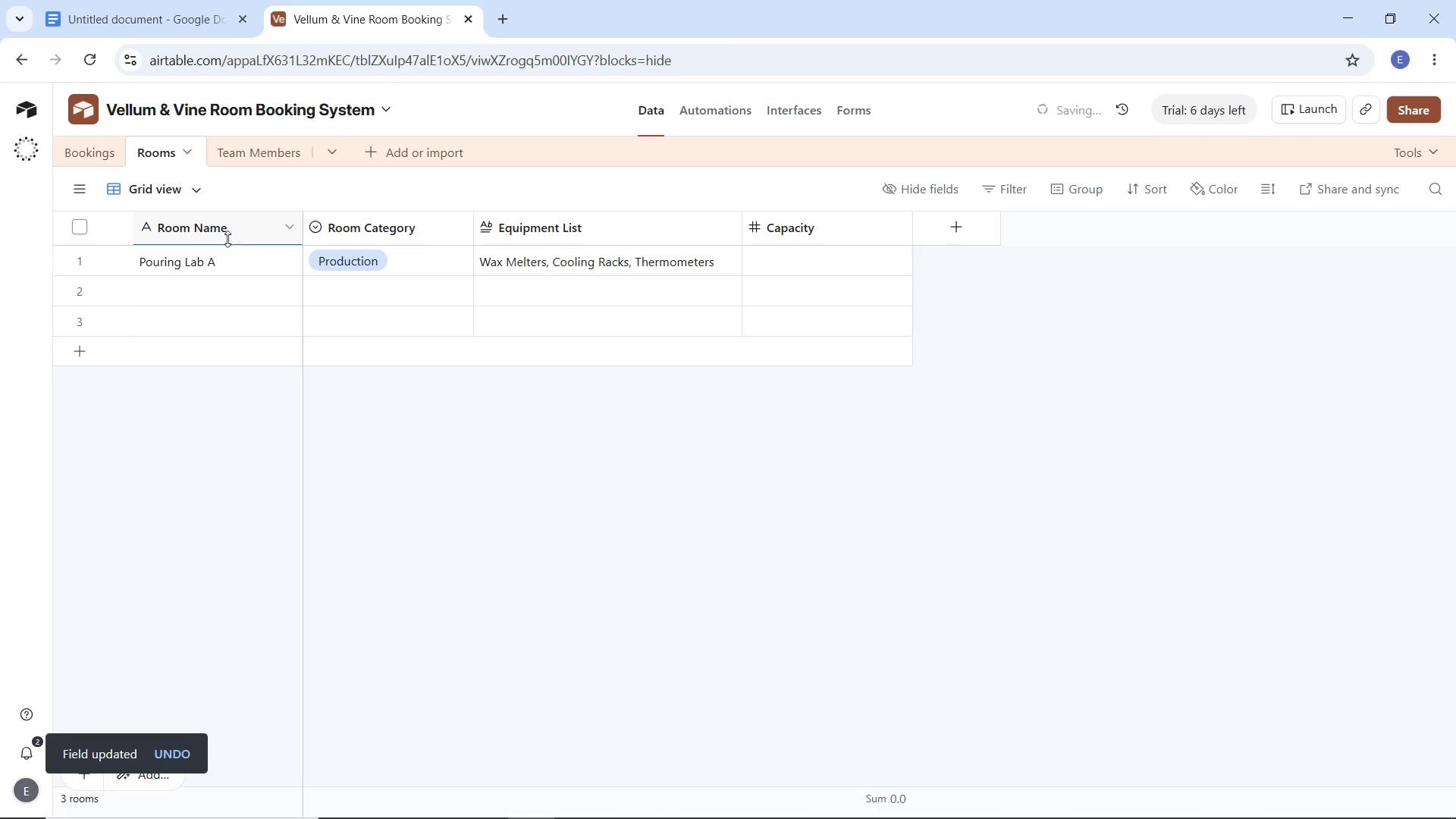 
mouse_move([541, 242])
 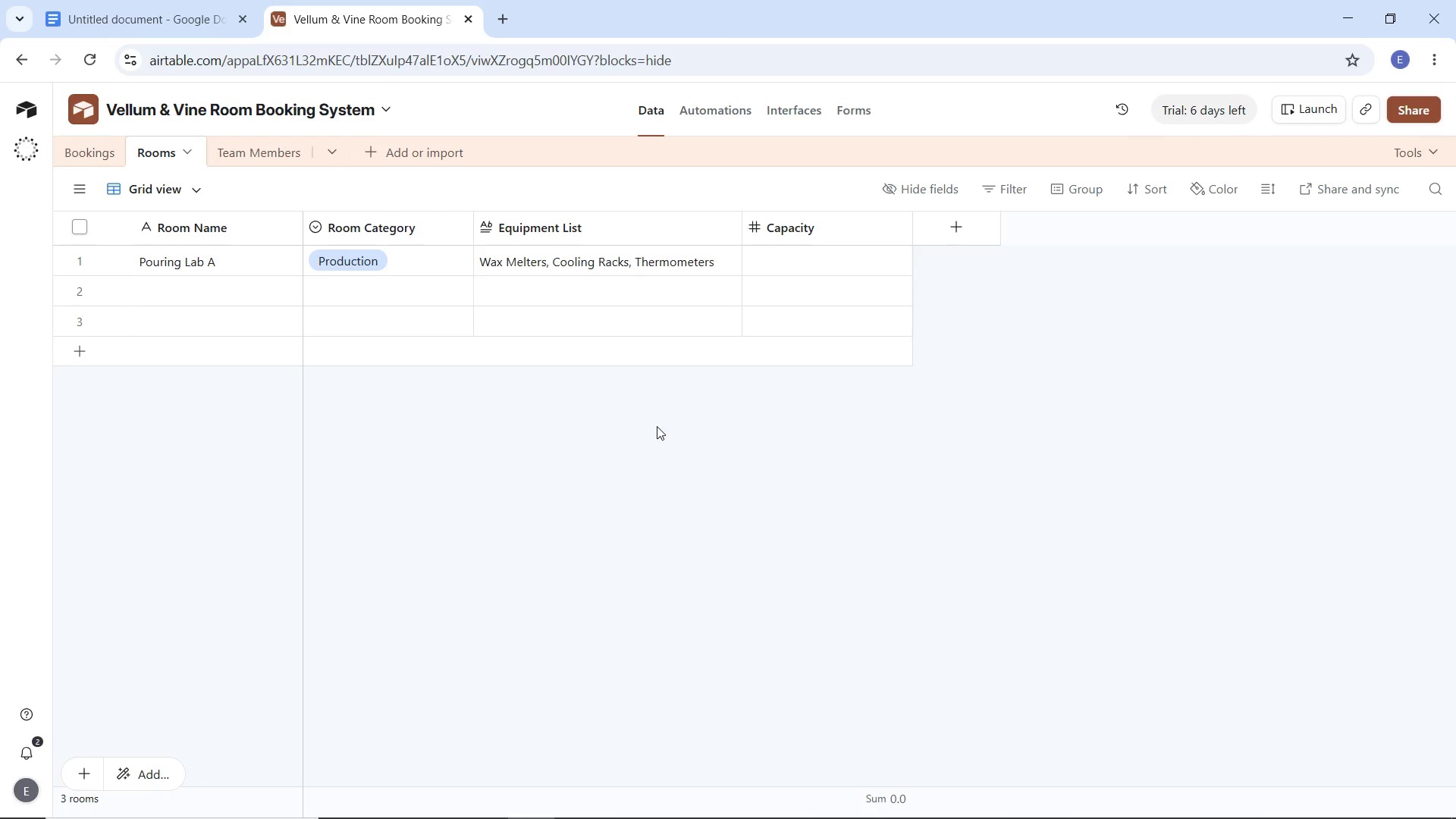 
wait(5.73)
 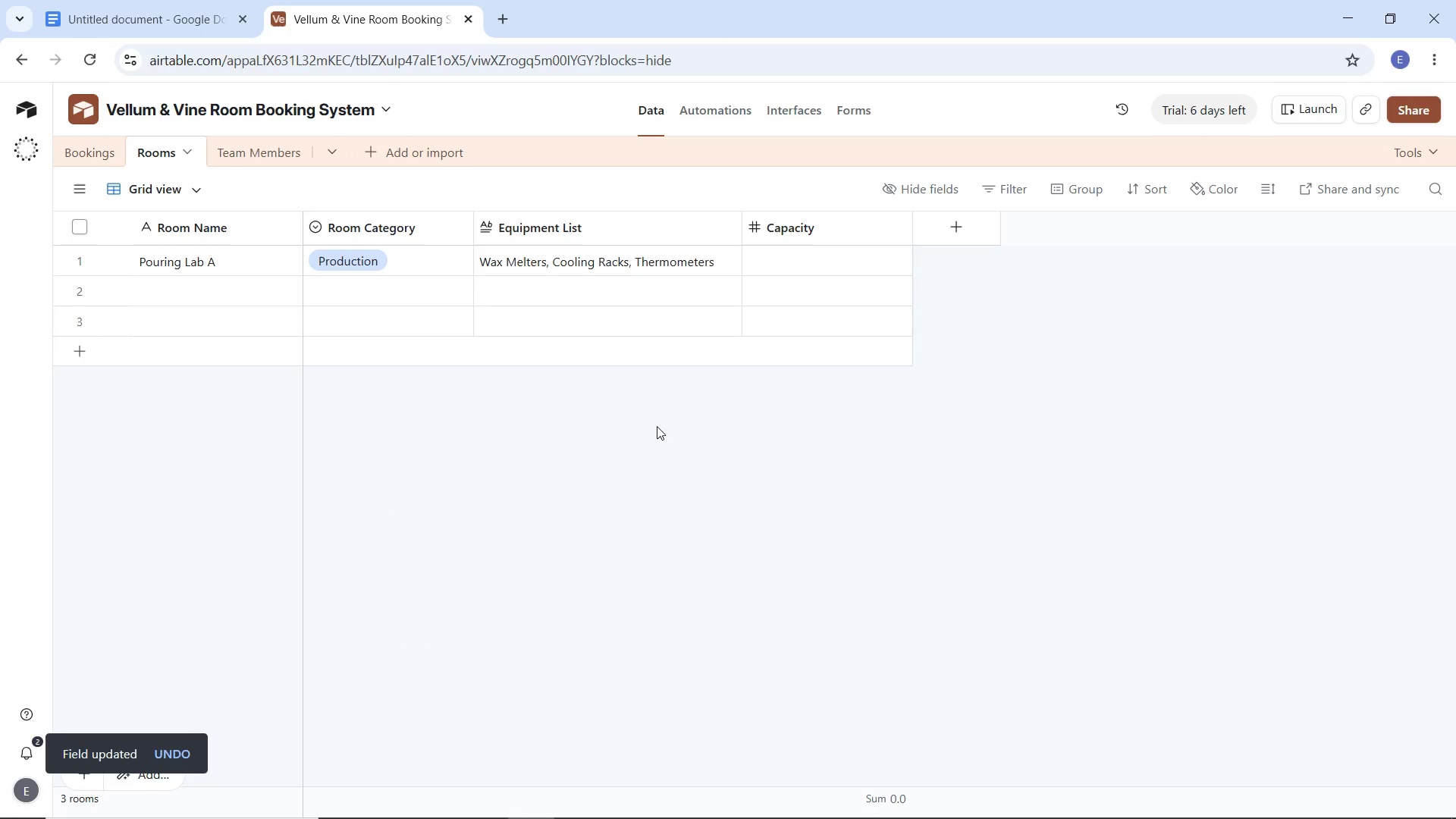 
left_click([815, 261])
 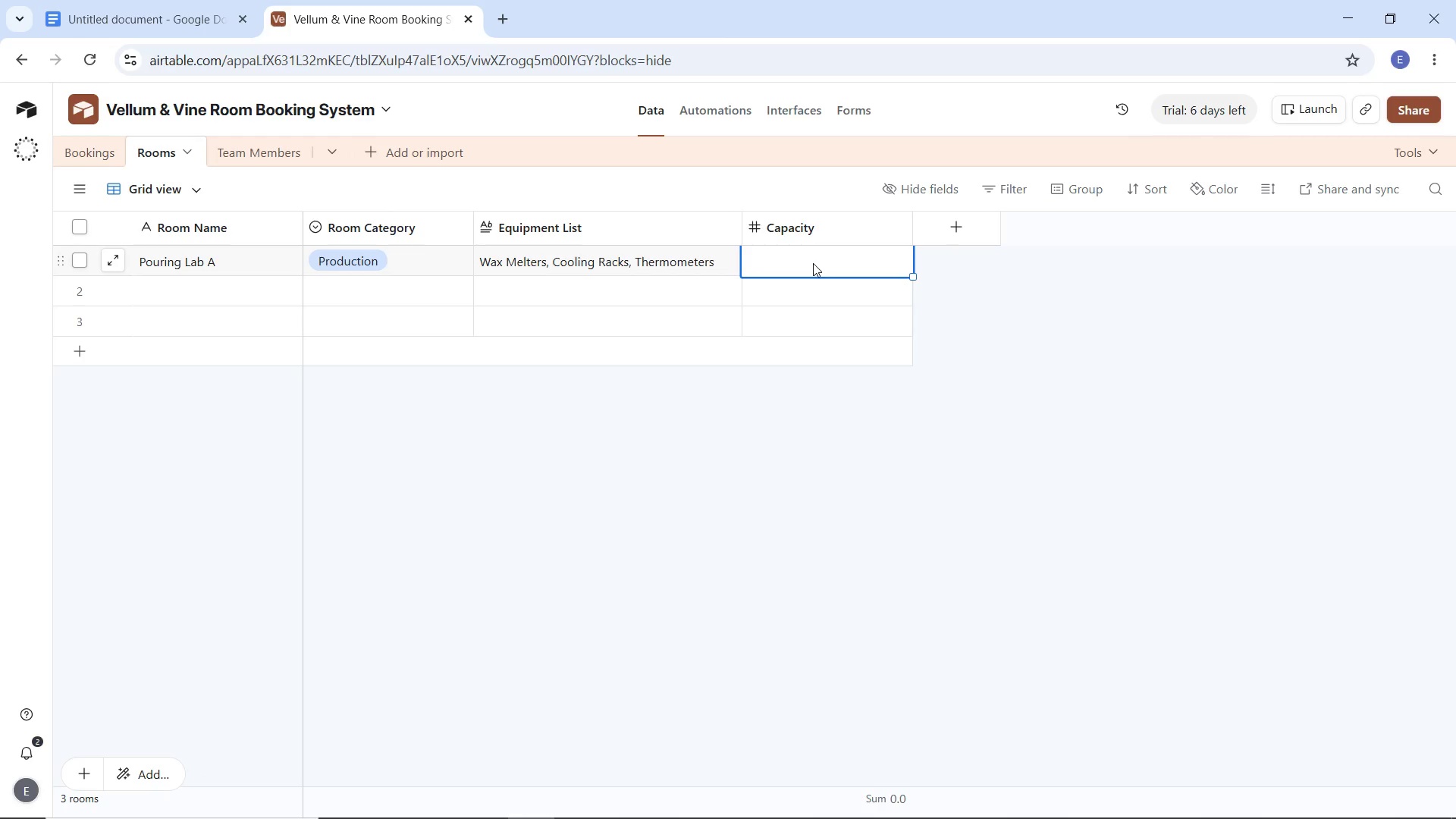 
key(8)
 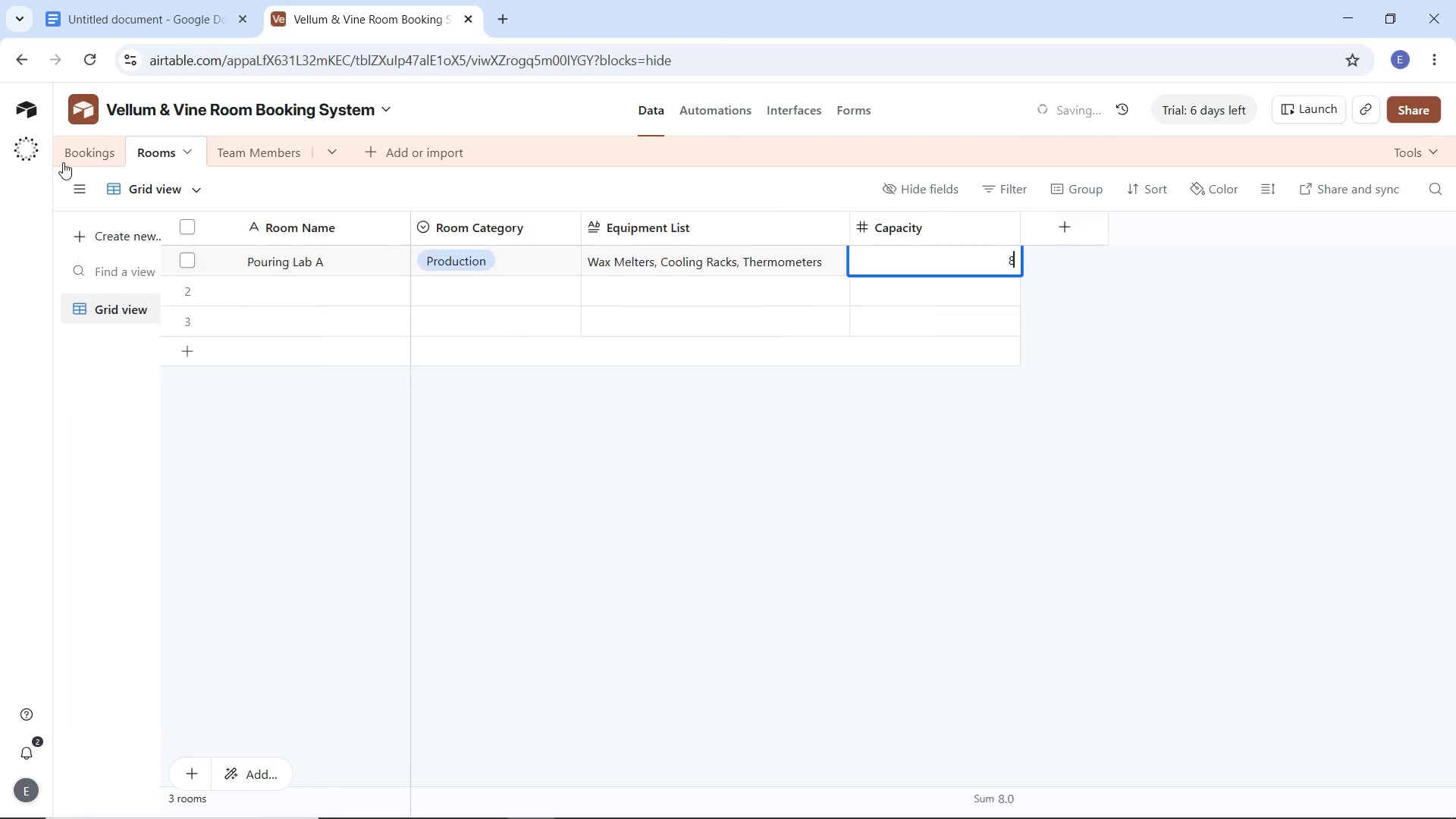 
left_click([77, 155])
 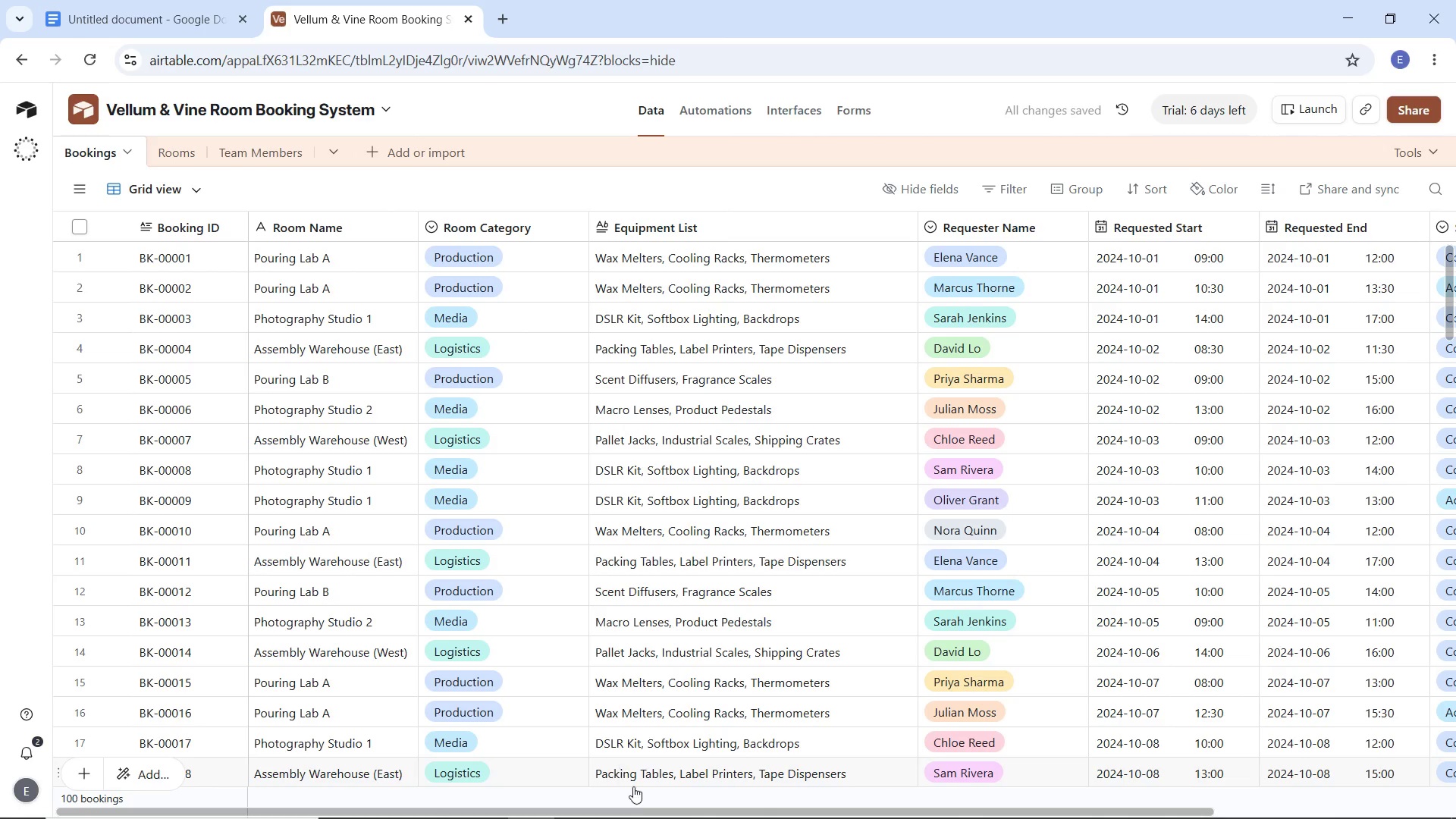 
left_click_drag(start_coordinate=[659, 811], to_coordinate=[449, 814])
 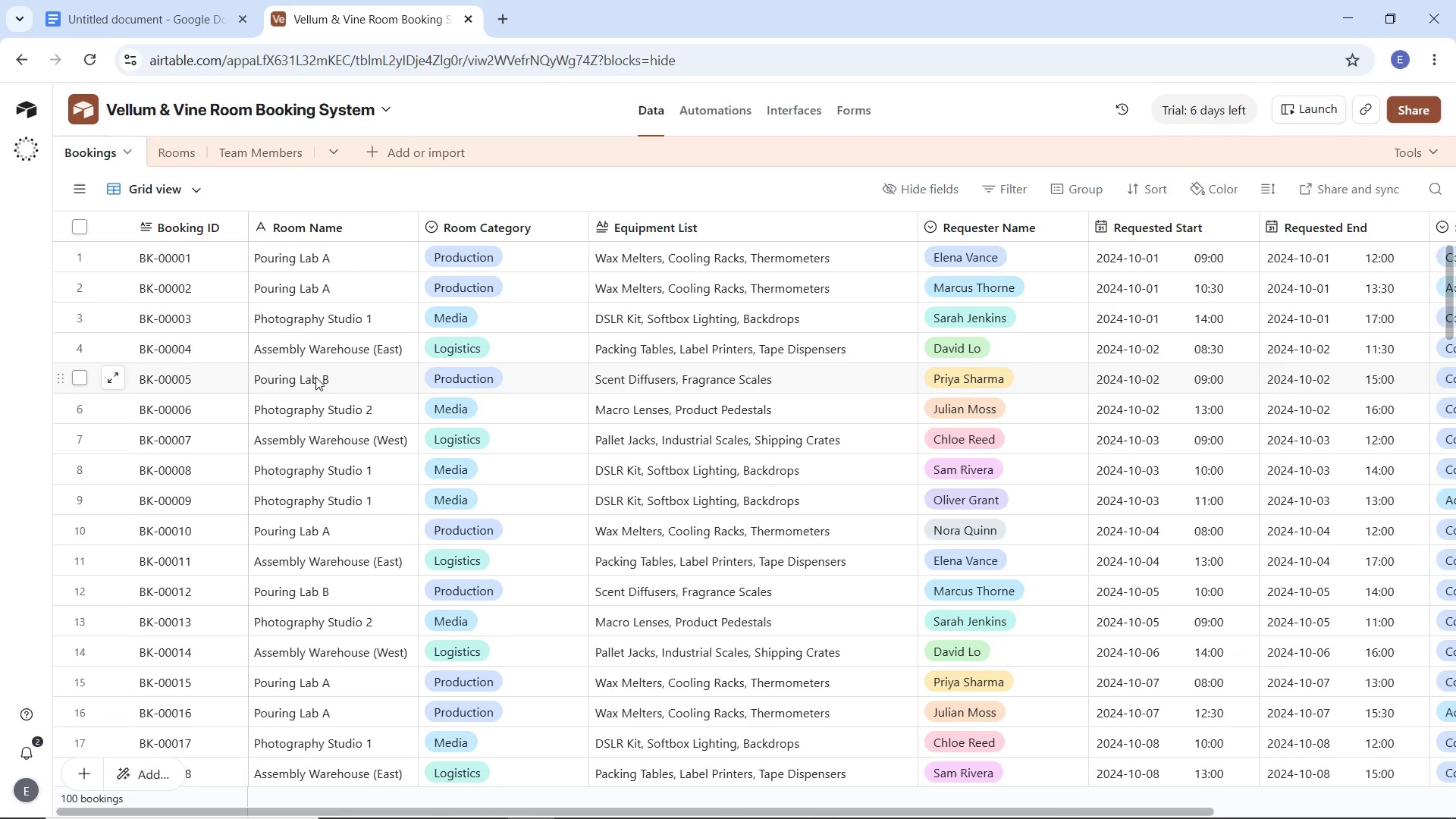 
left_click([325, 378])
 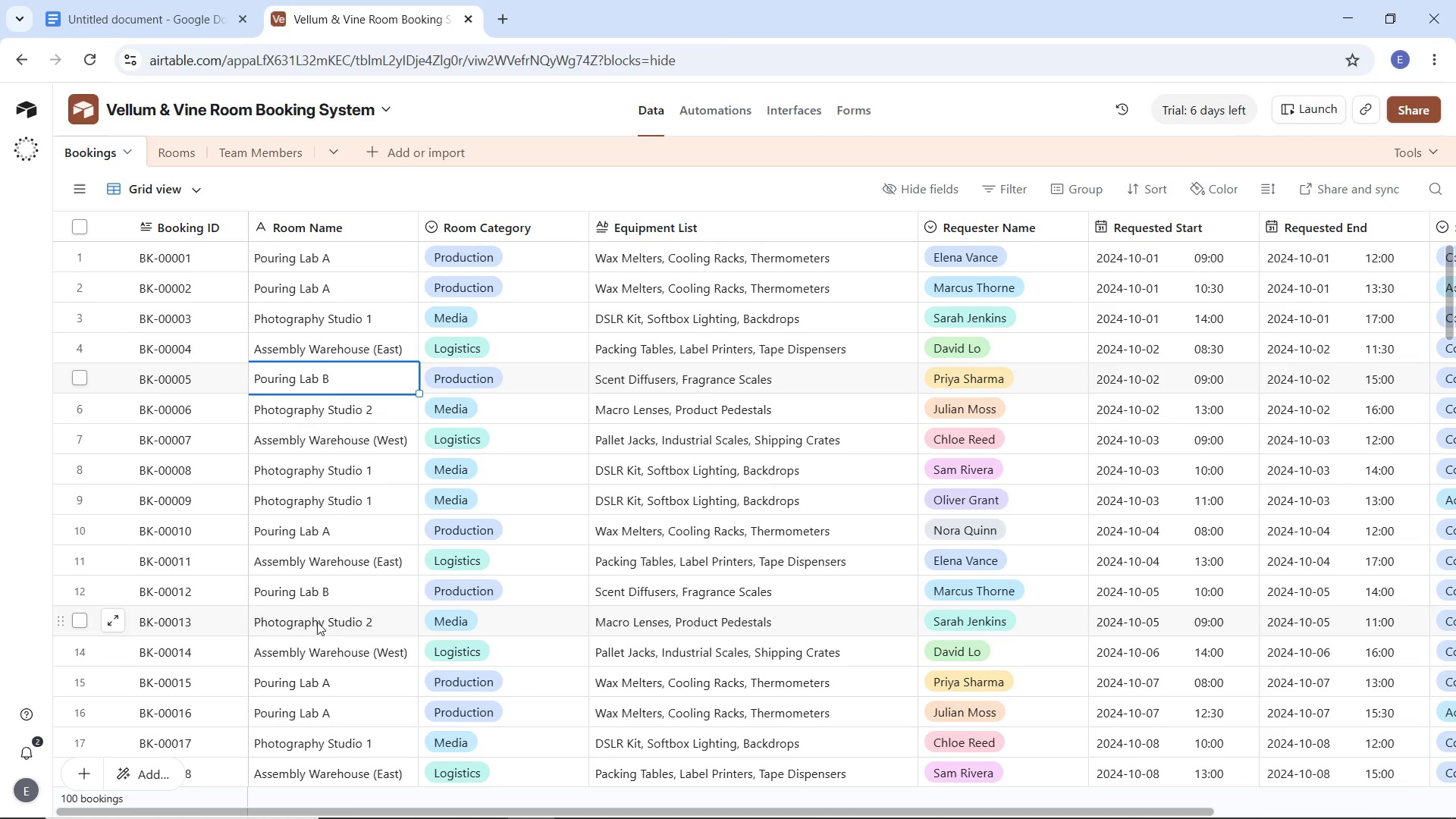 
wait(7.59)
 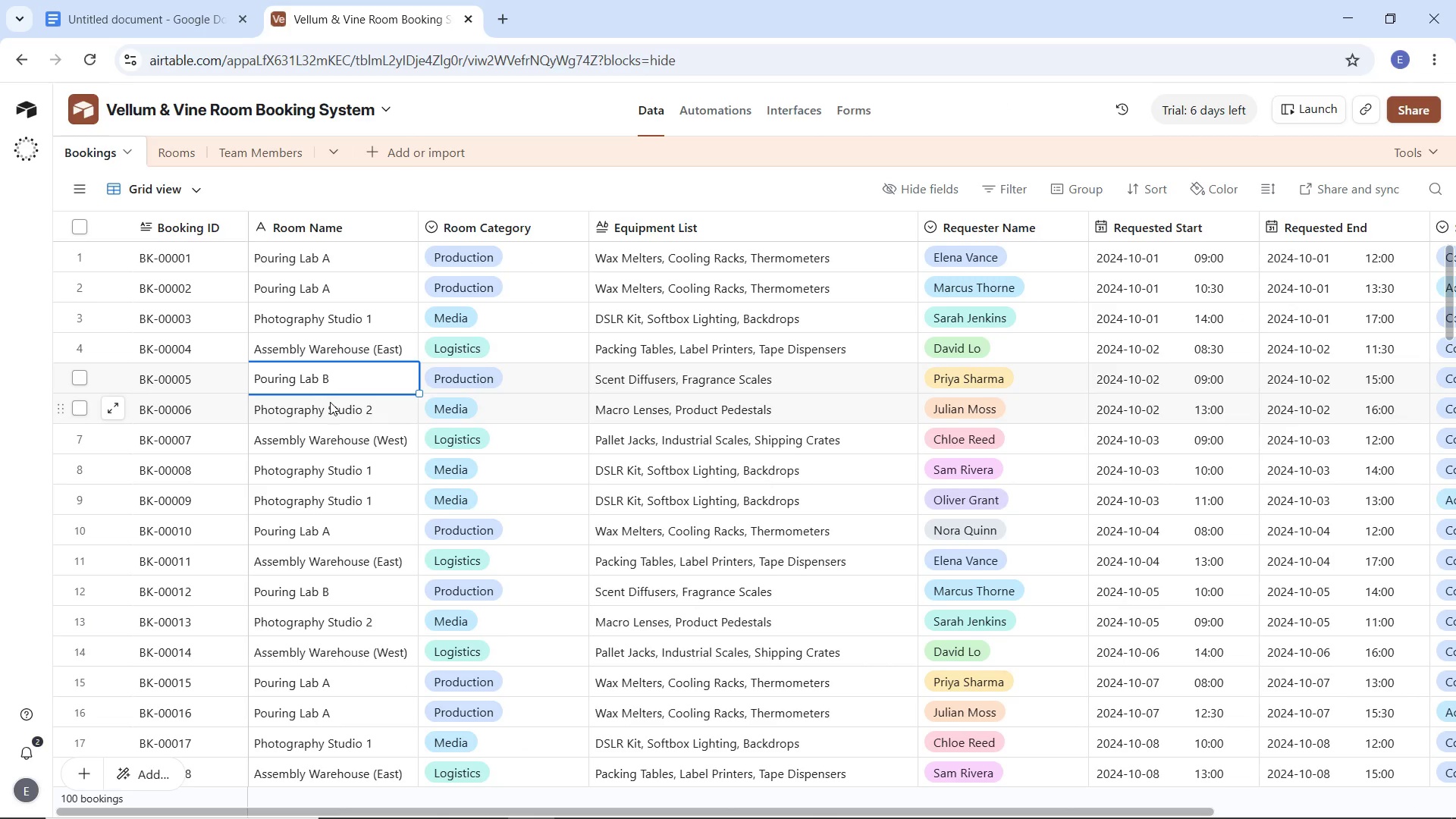 
scroll: coordinate [343, 541], scroll_direction: down, amount: 5.0
 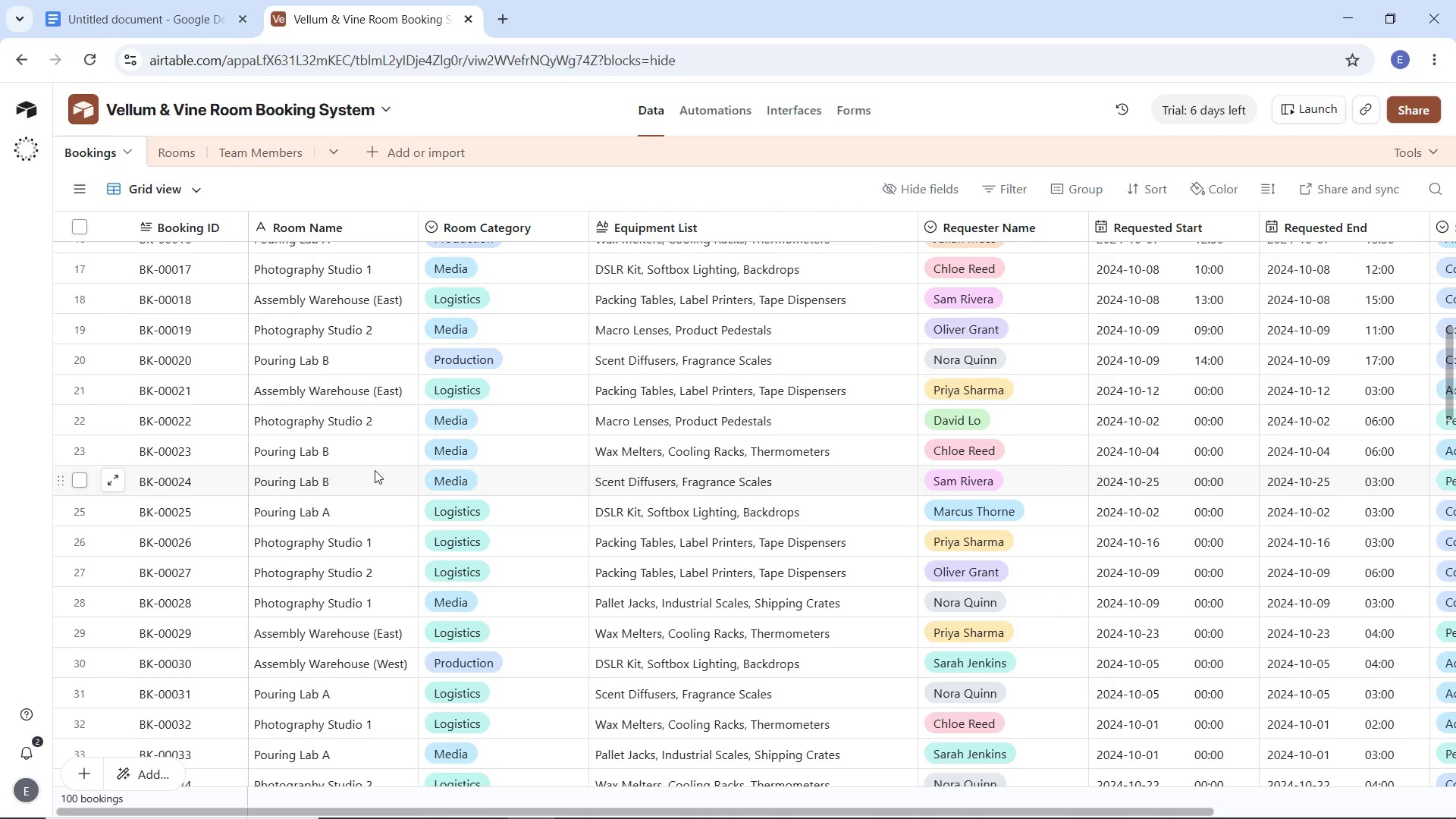 
left_click([367, 481])
 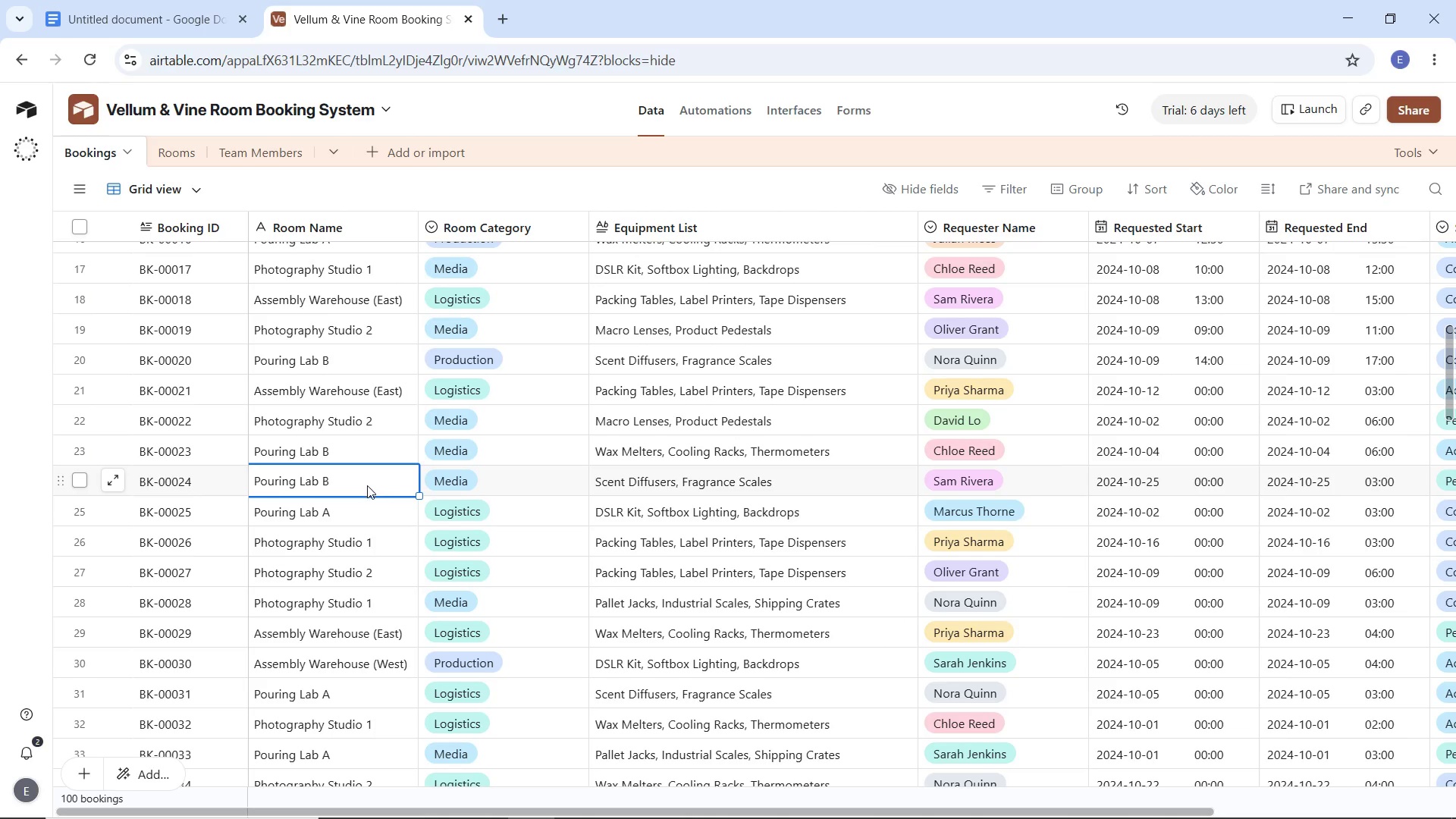 
key(Control+C)
 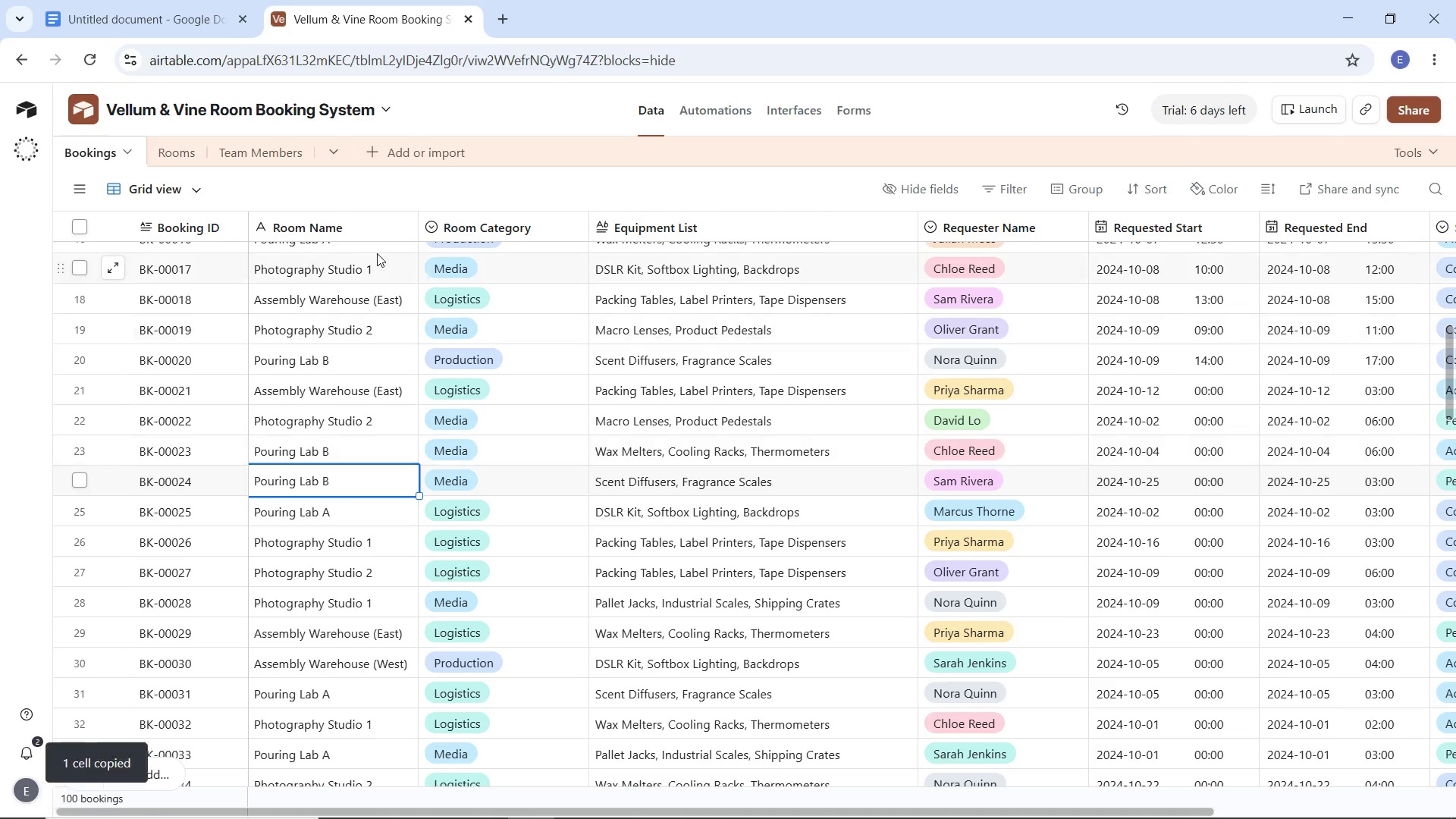 
key(Control+C)
 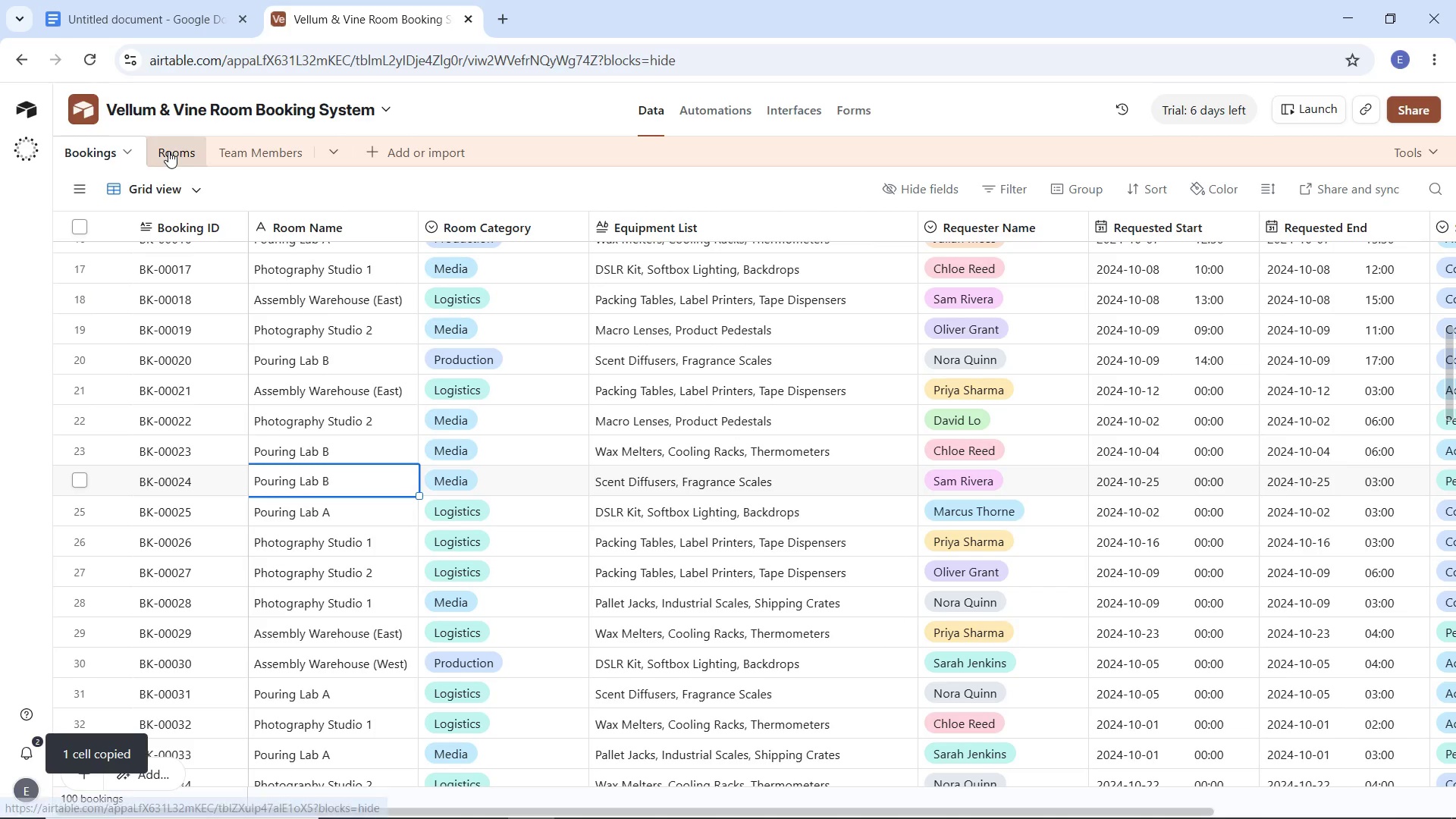 
left_click([168, 151])
 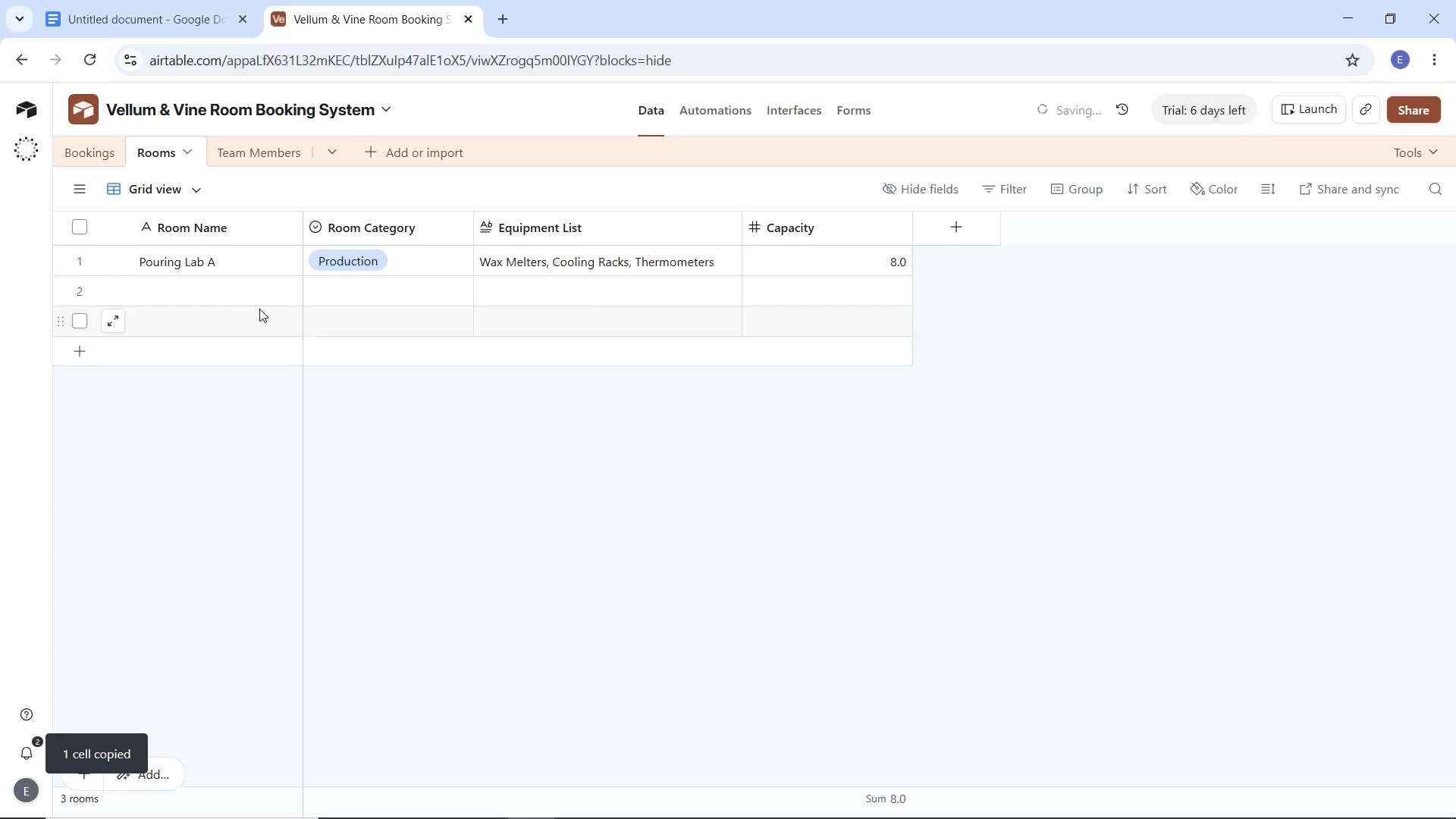 
left_click([234, 289])
 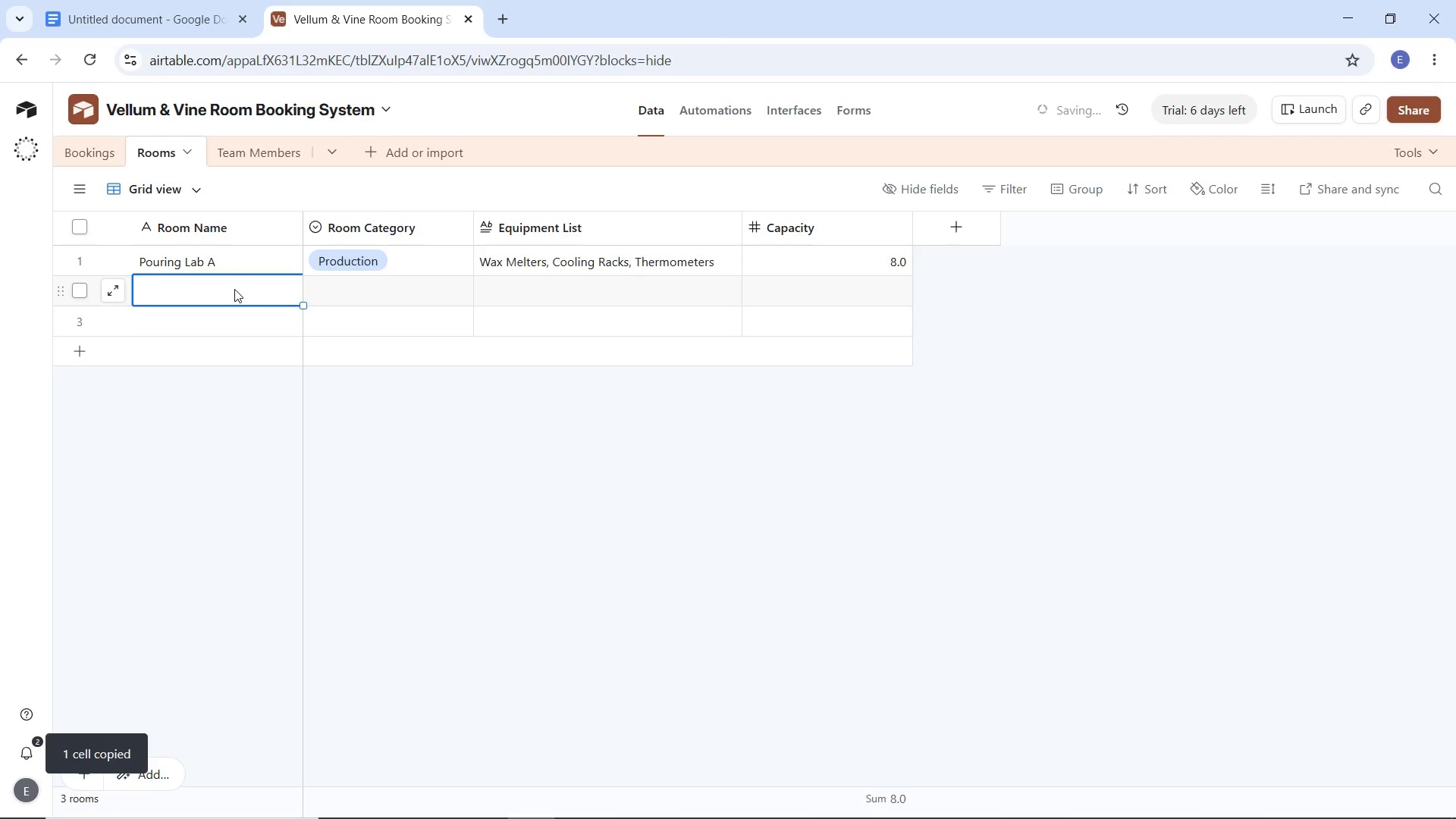 
key(Control+V)
 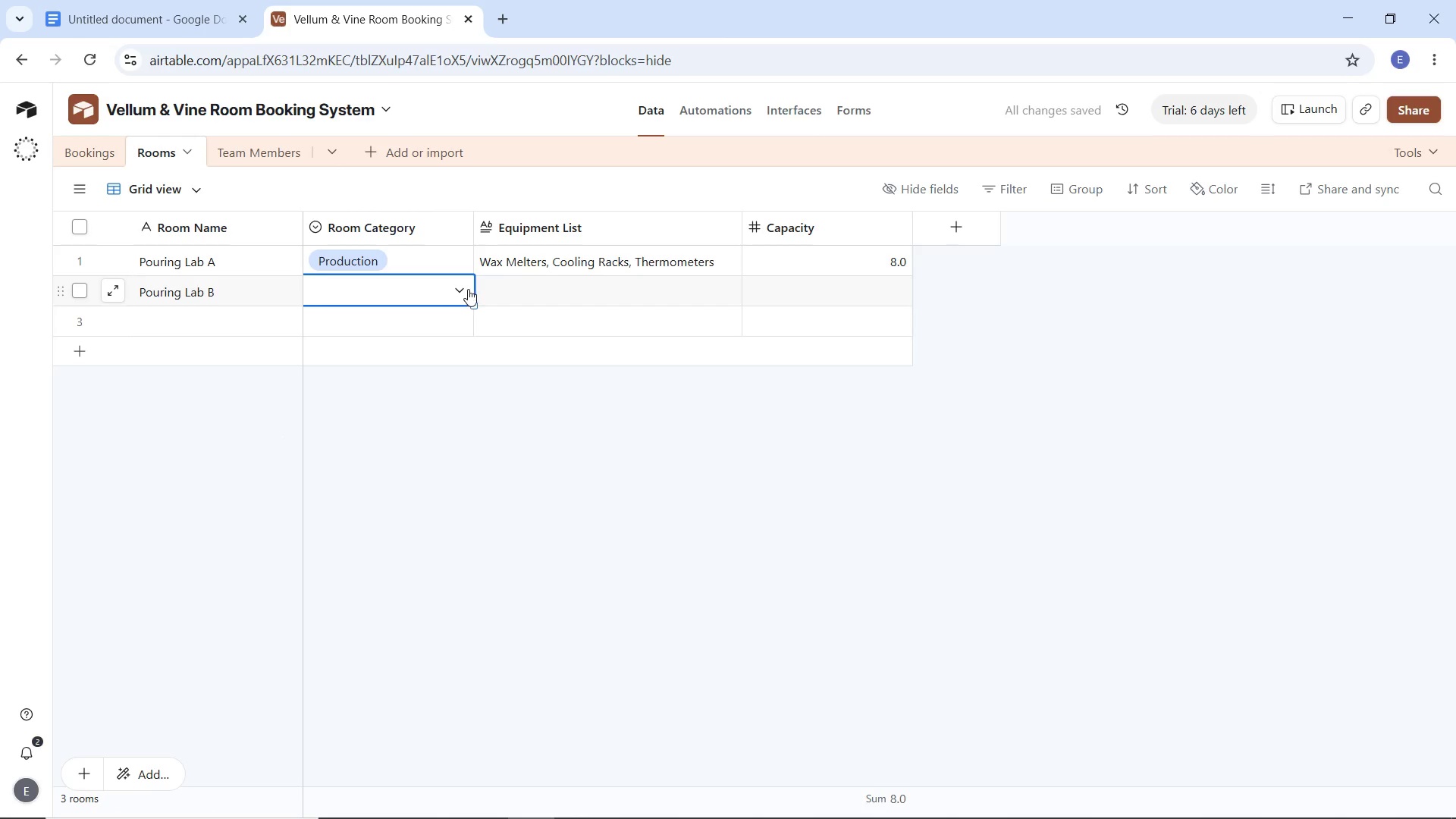 
left_click([466, 287])
 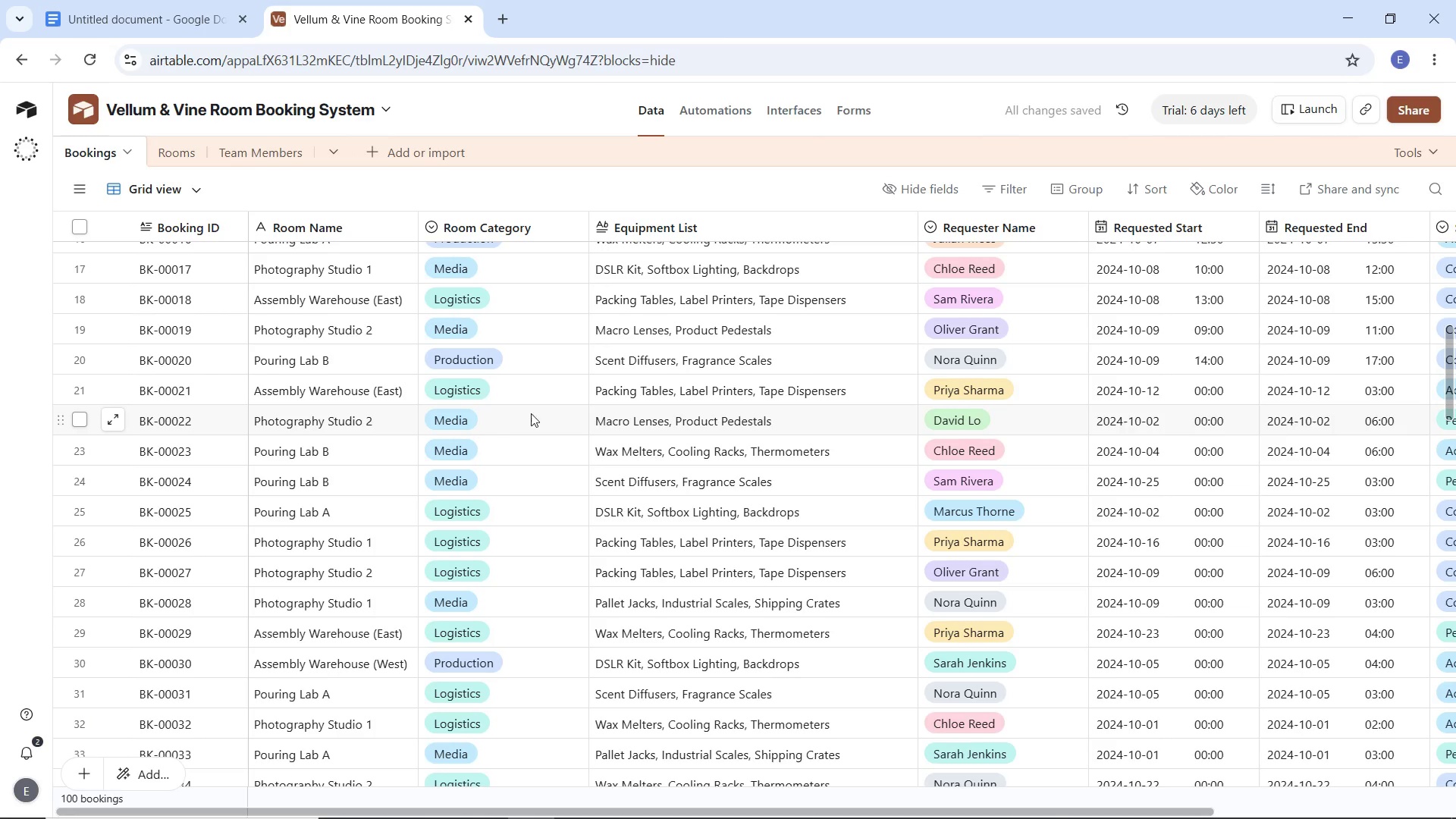 
wait(7.55)
 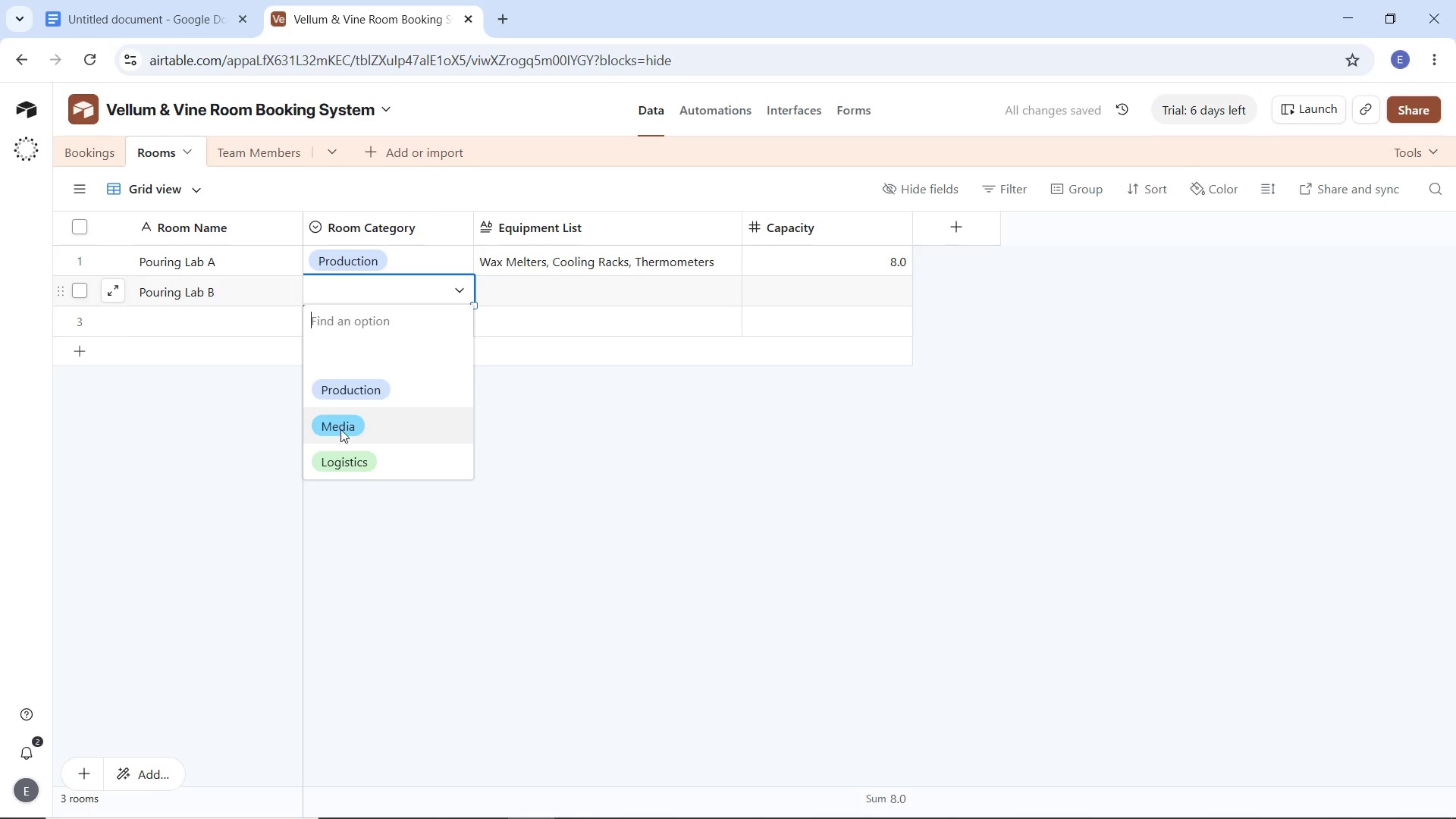 
left_click([662, 481])
 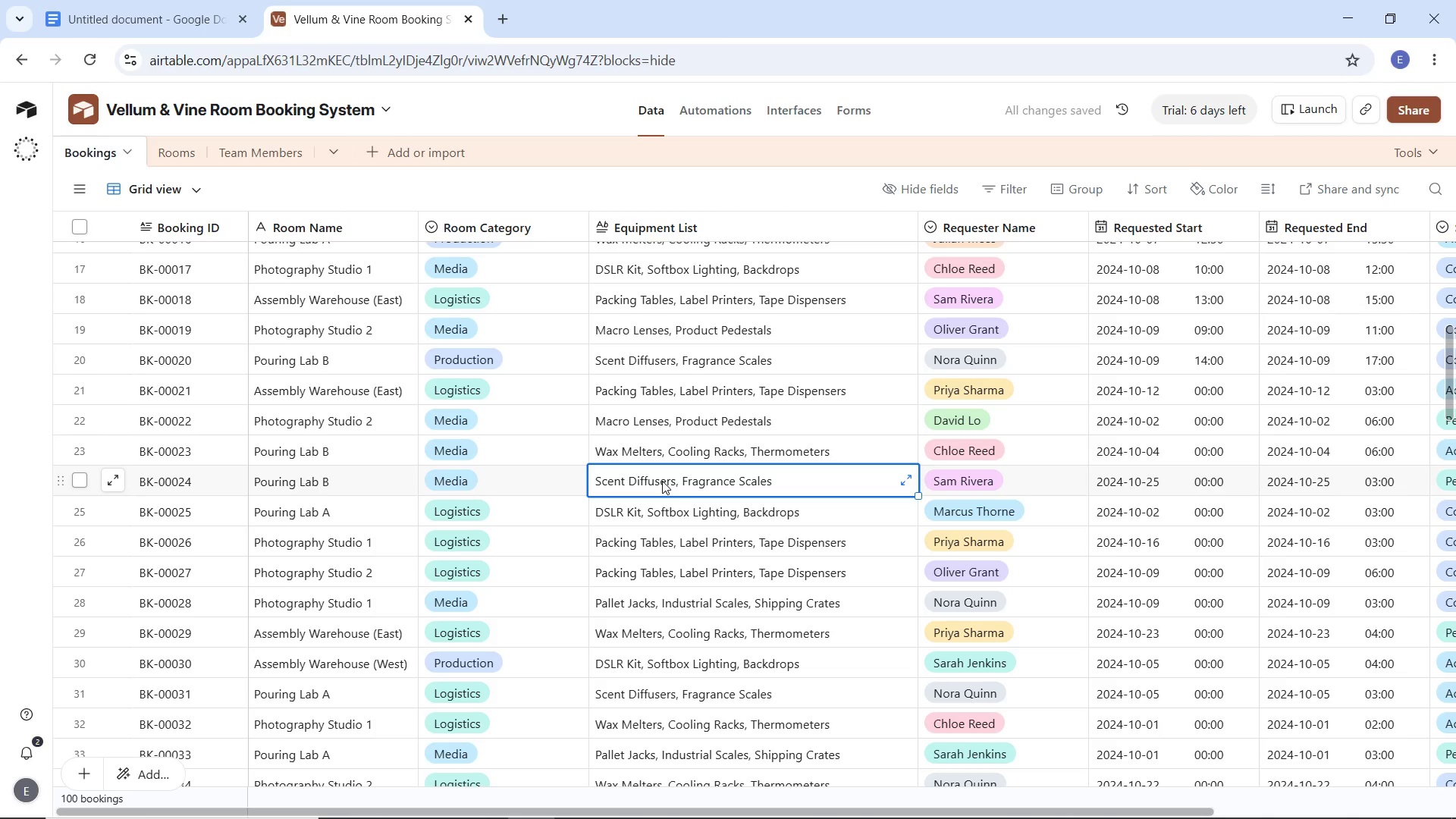 
hold_key(key=ControlLeft, duration=0.91)
 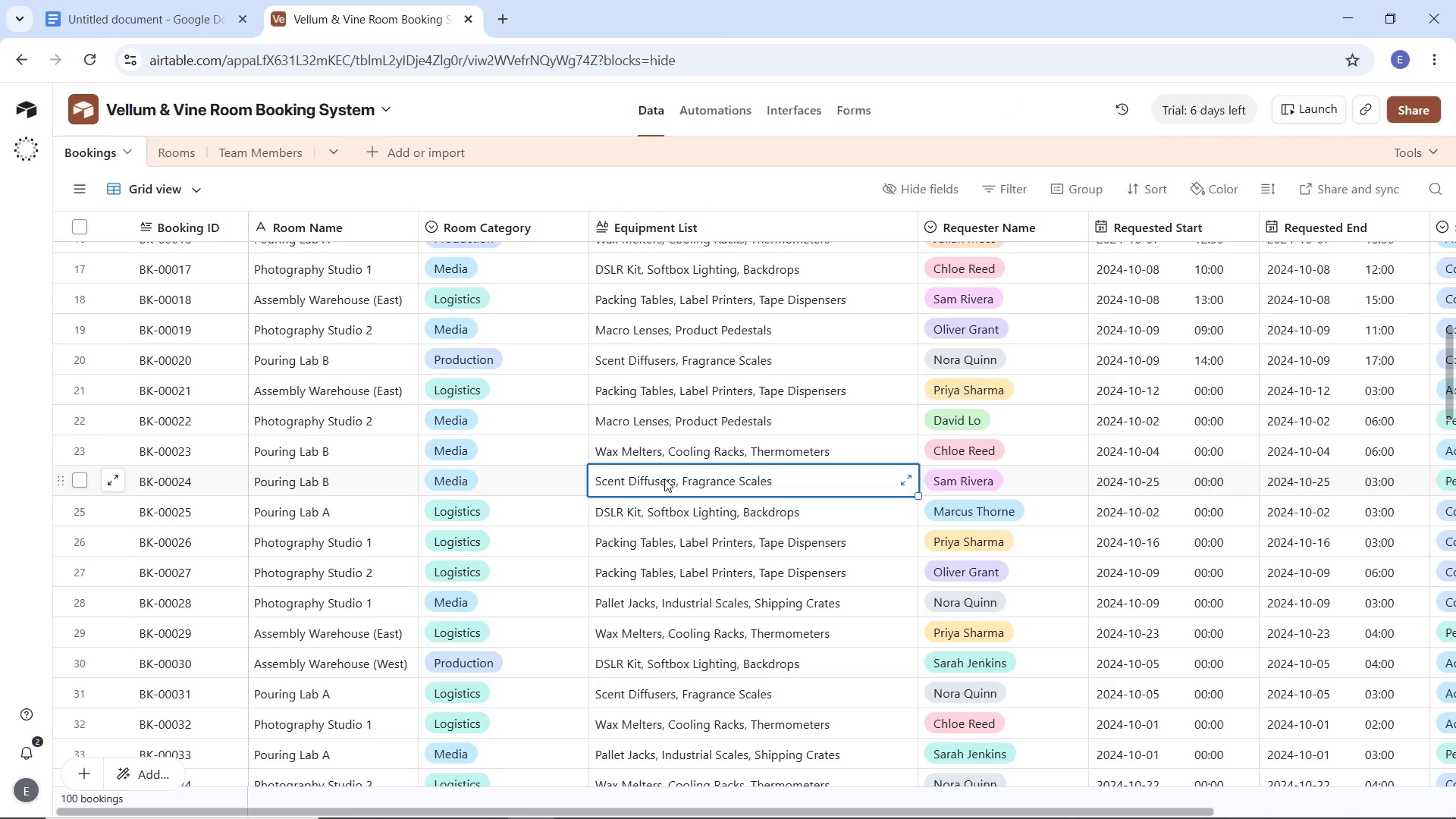 
key(Control+C)
 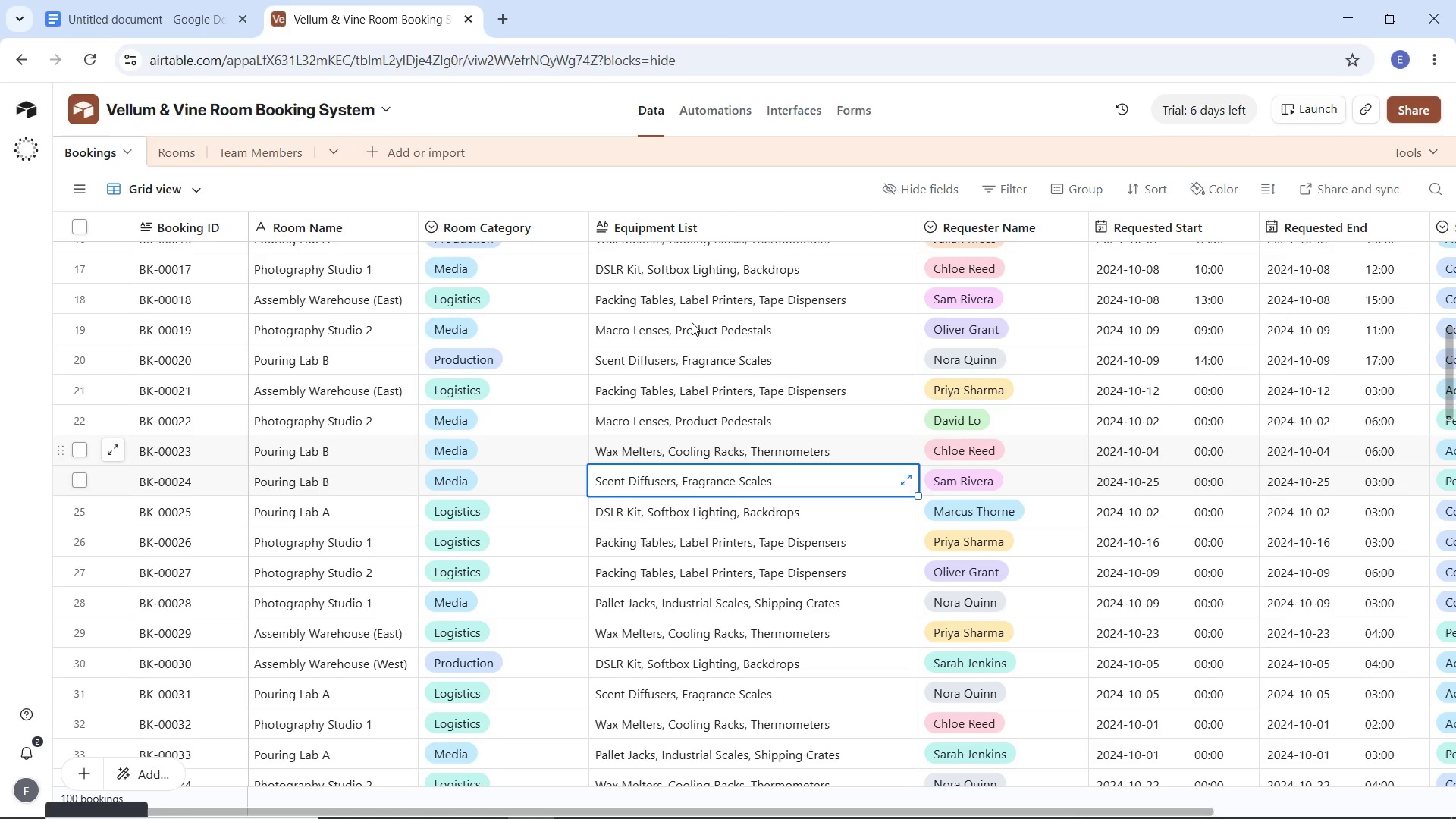 
key(Control+C)
 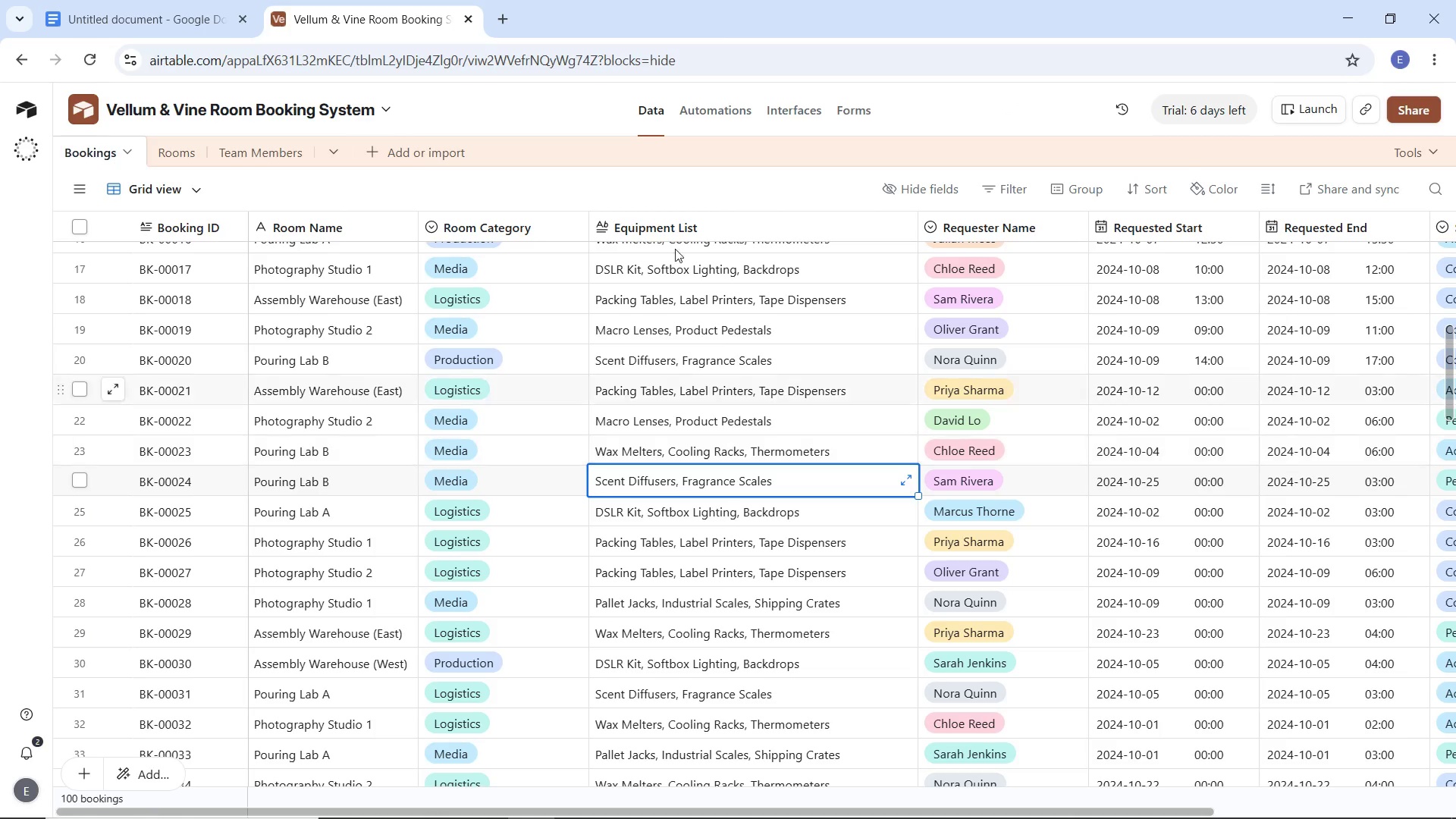 
key(Control+C)
 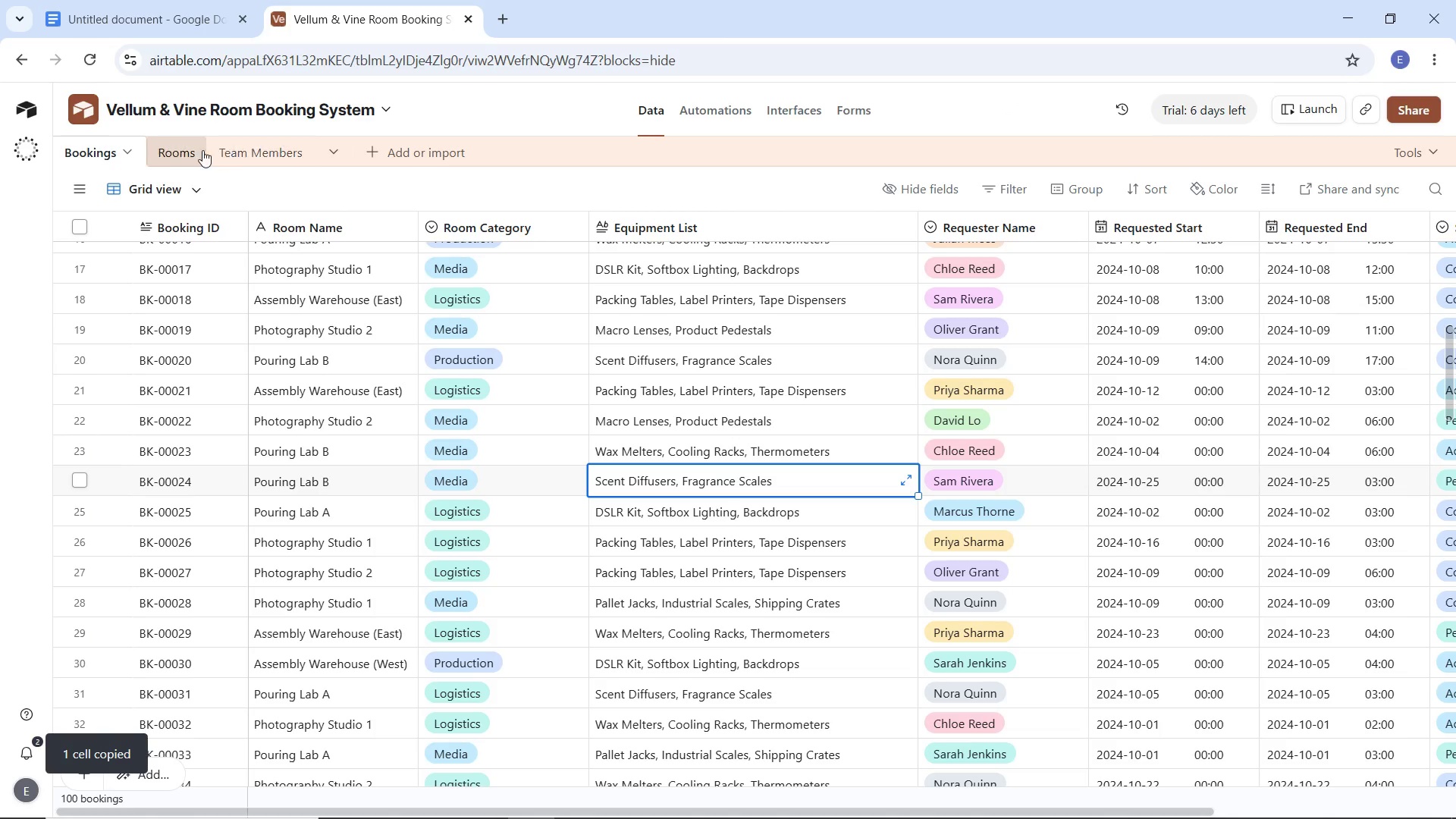 
left_click([181, 150])
 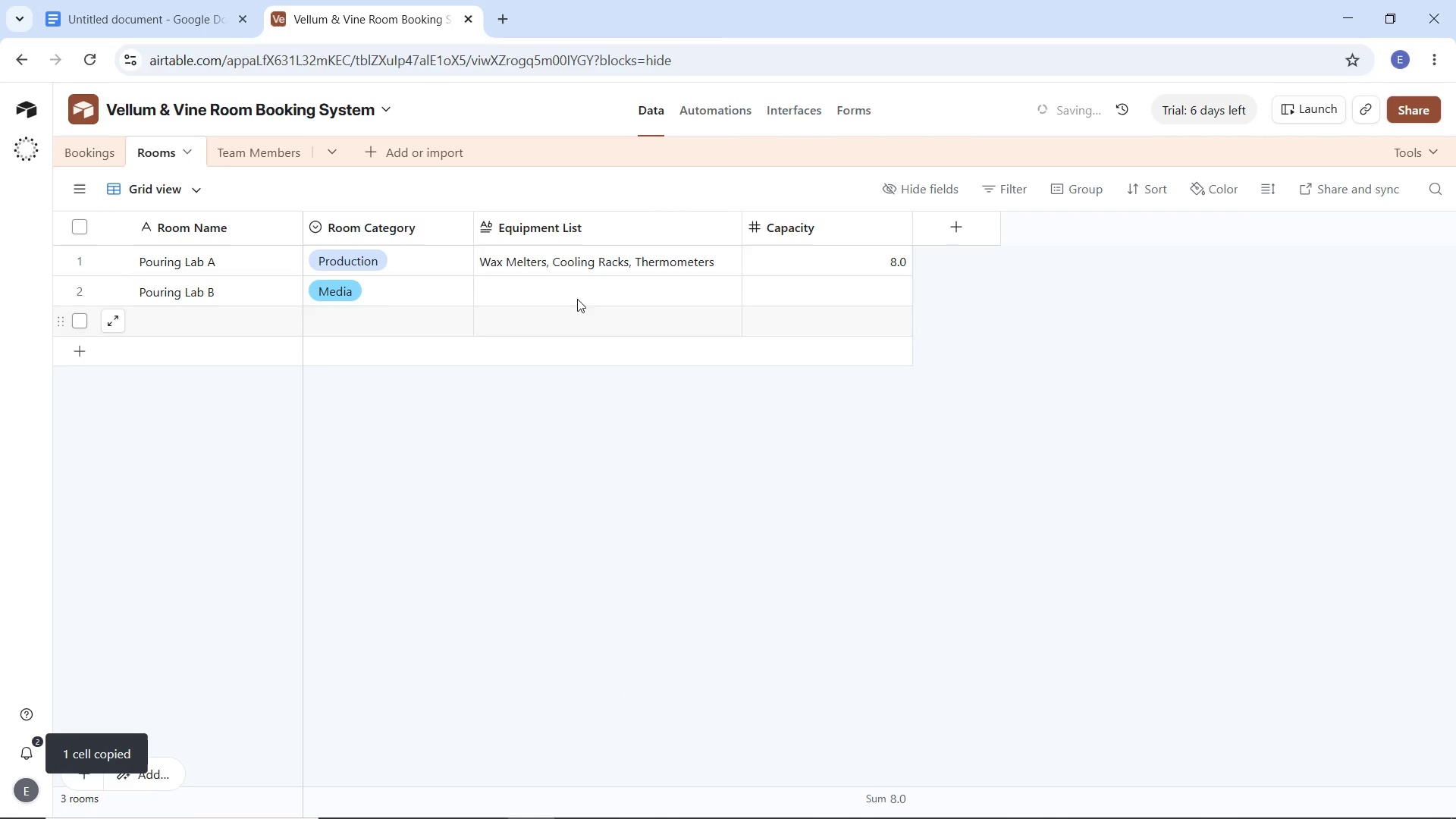 
key(Control+V)
 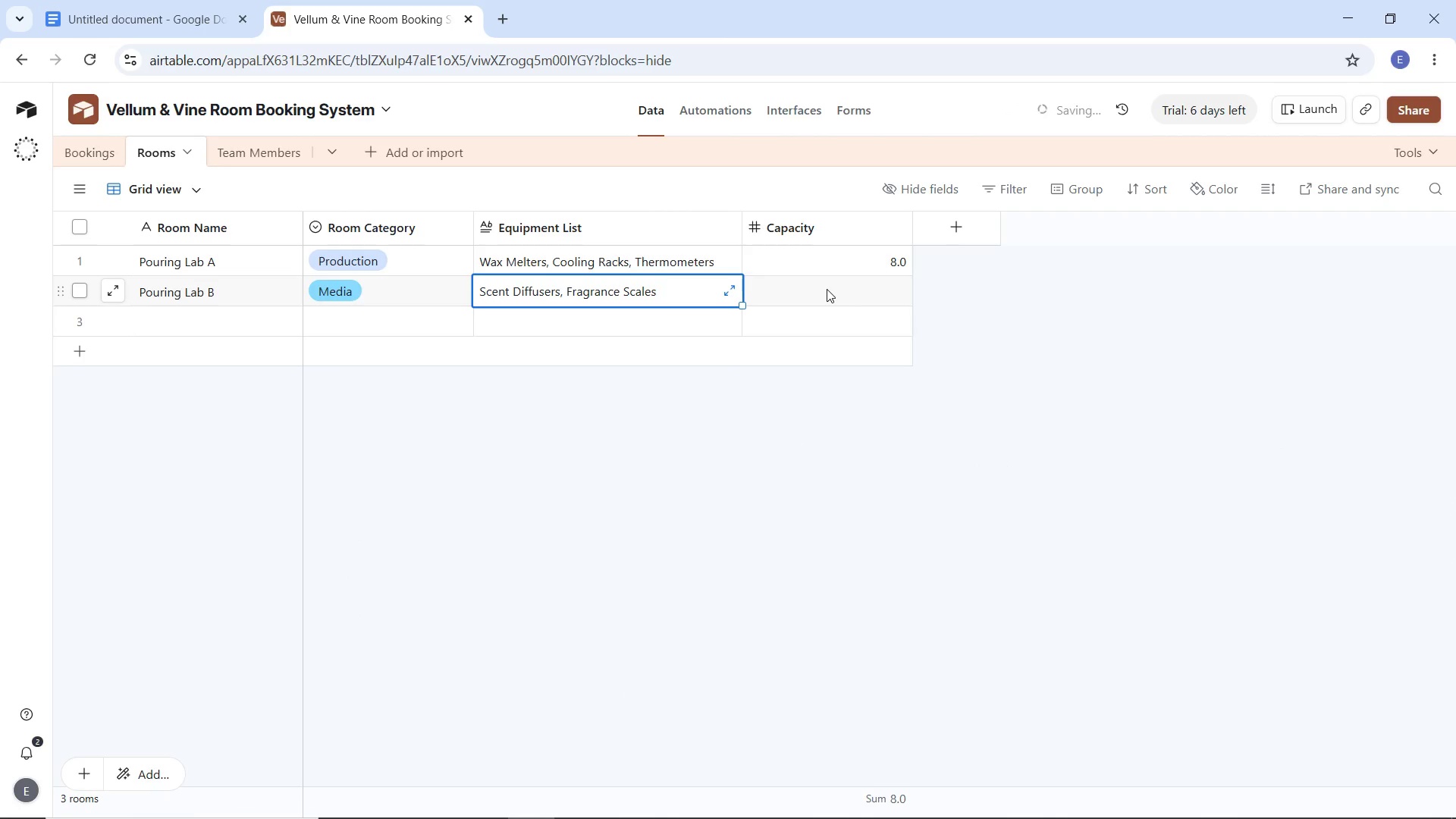 
left_click([827, 289])
 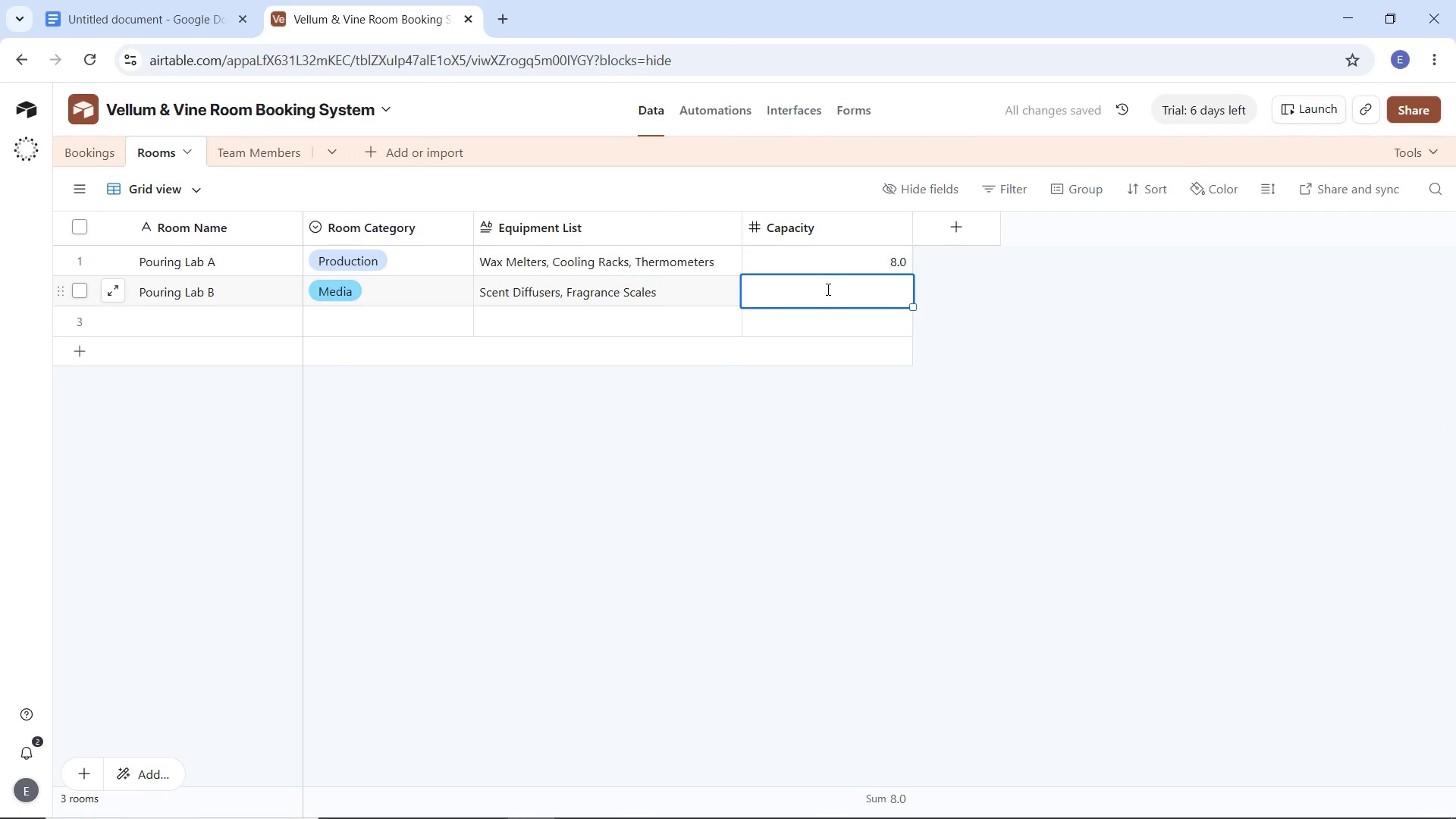 
key(8)
 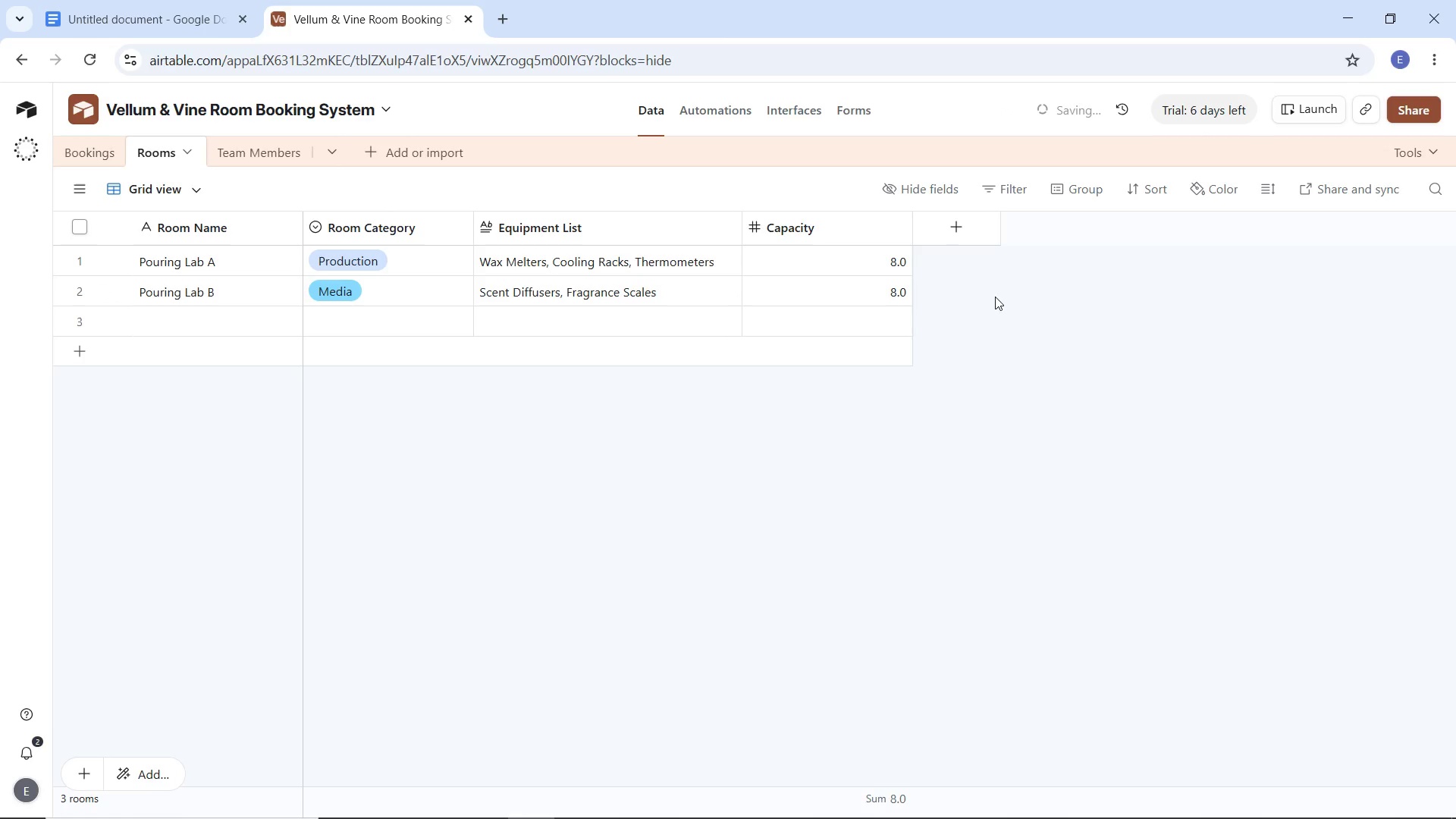 
left_click([995, 297])
 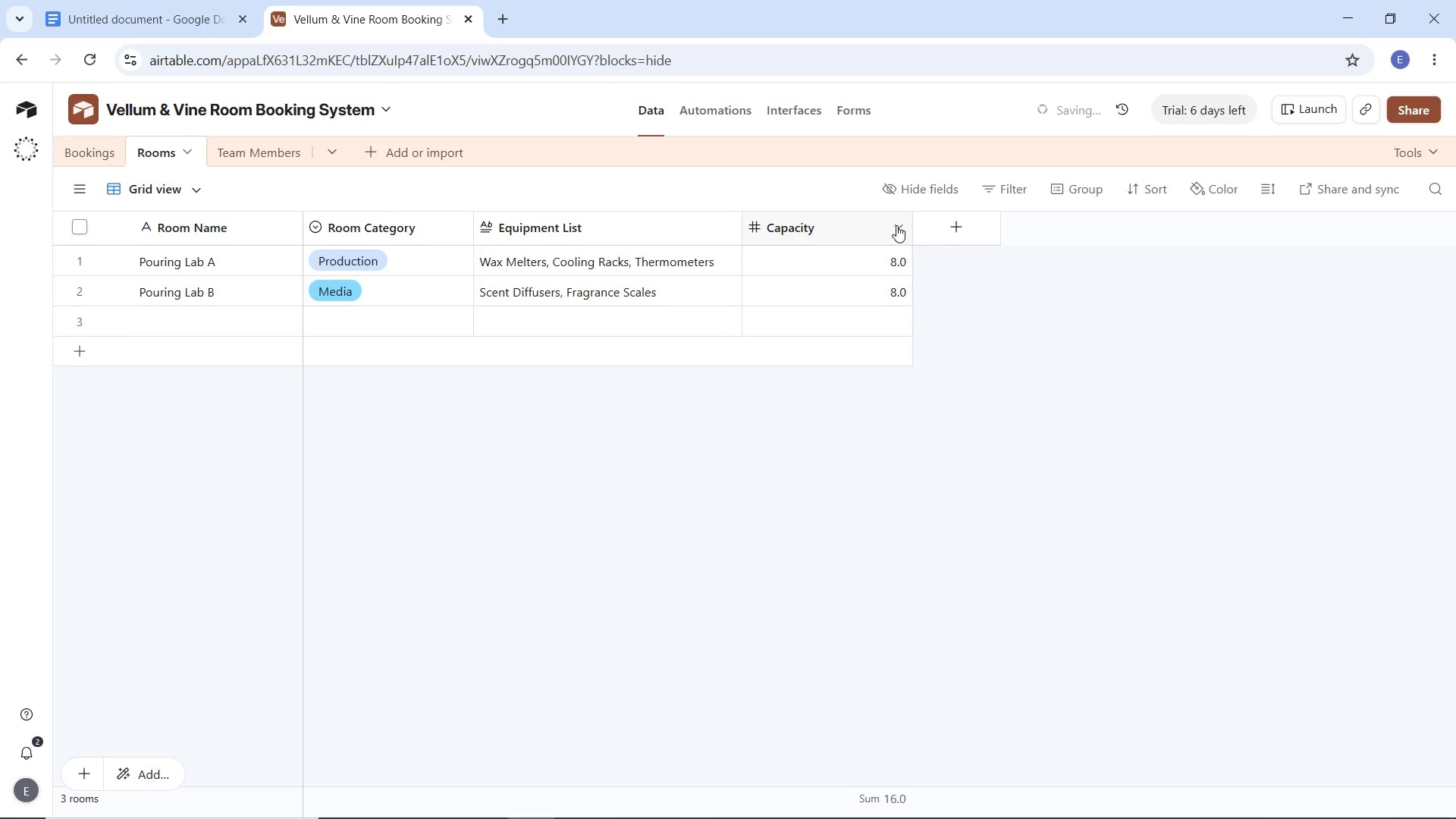 
left_click([896, 225])
 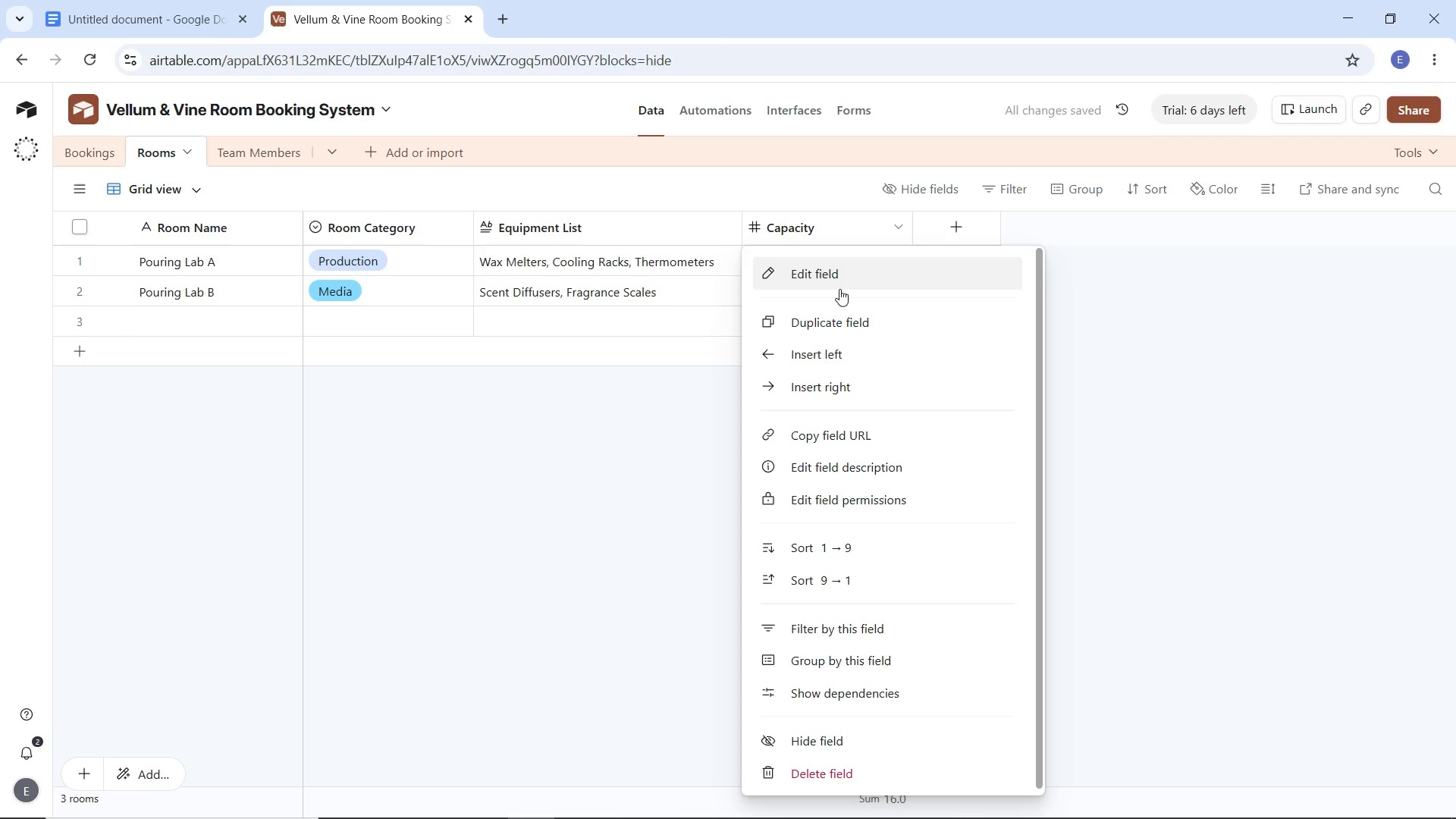 
left_click([836, 283])
 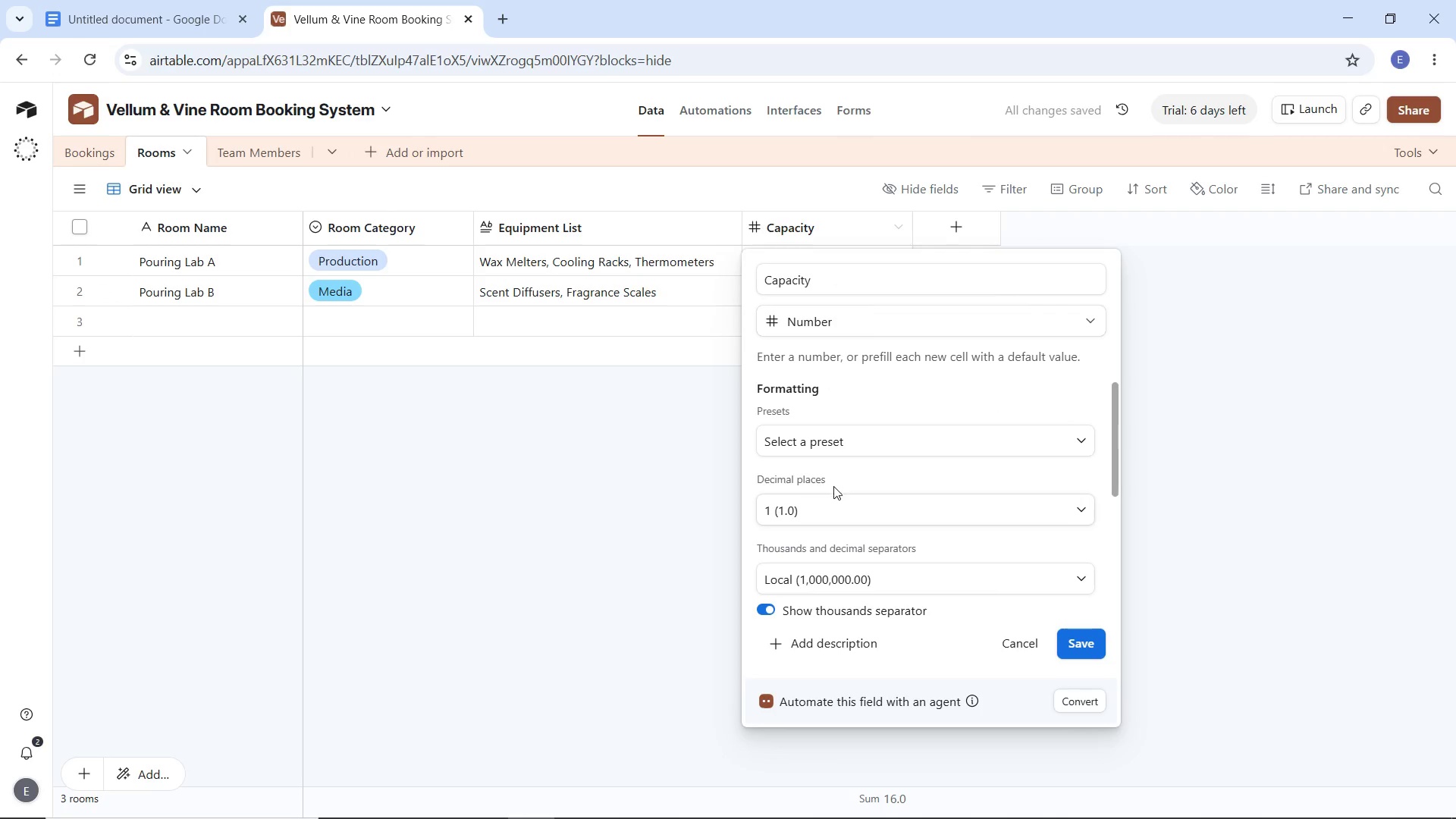 
left_click([836, 508])
 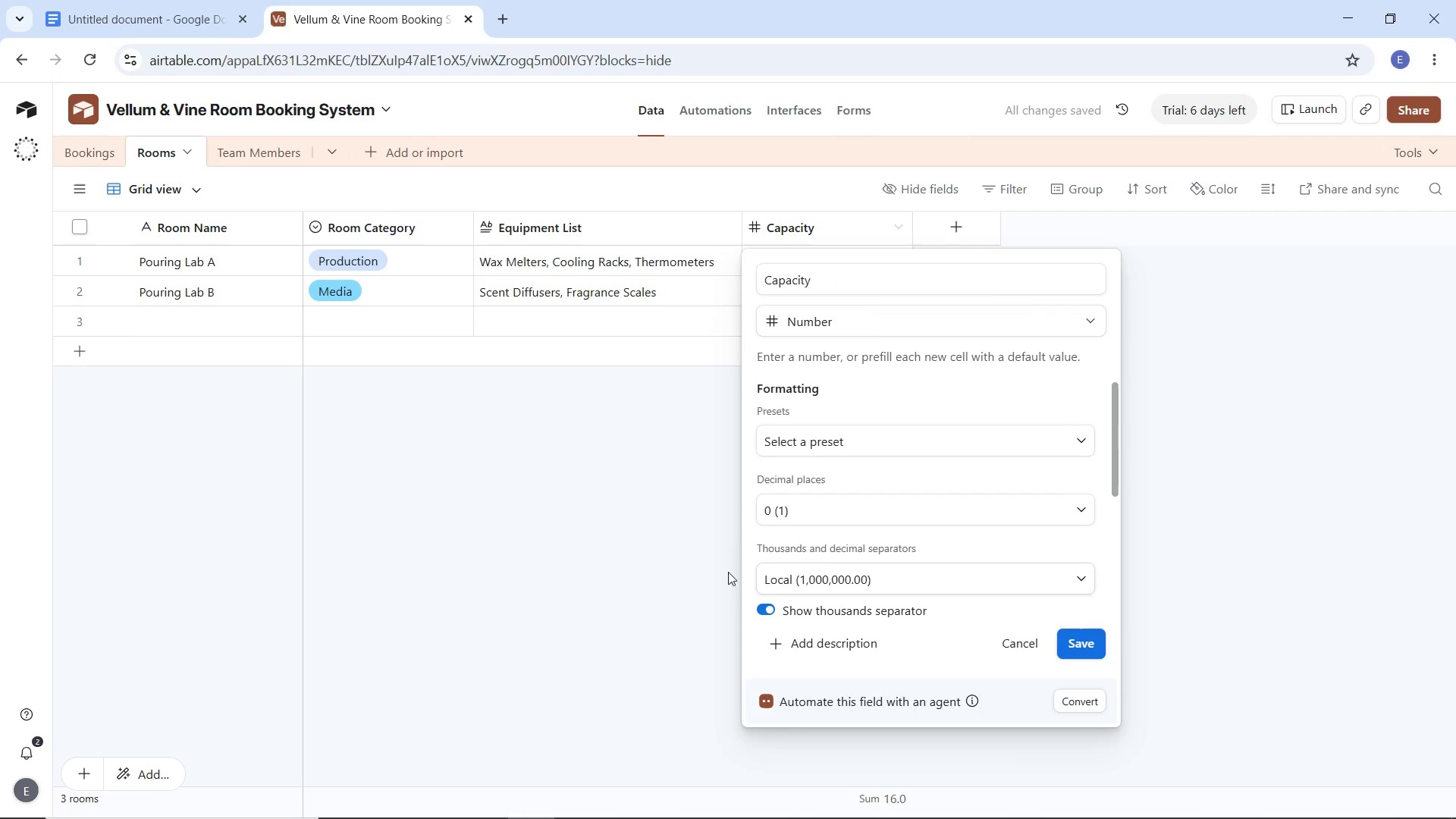 
double_click([612, 576])
 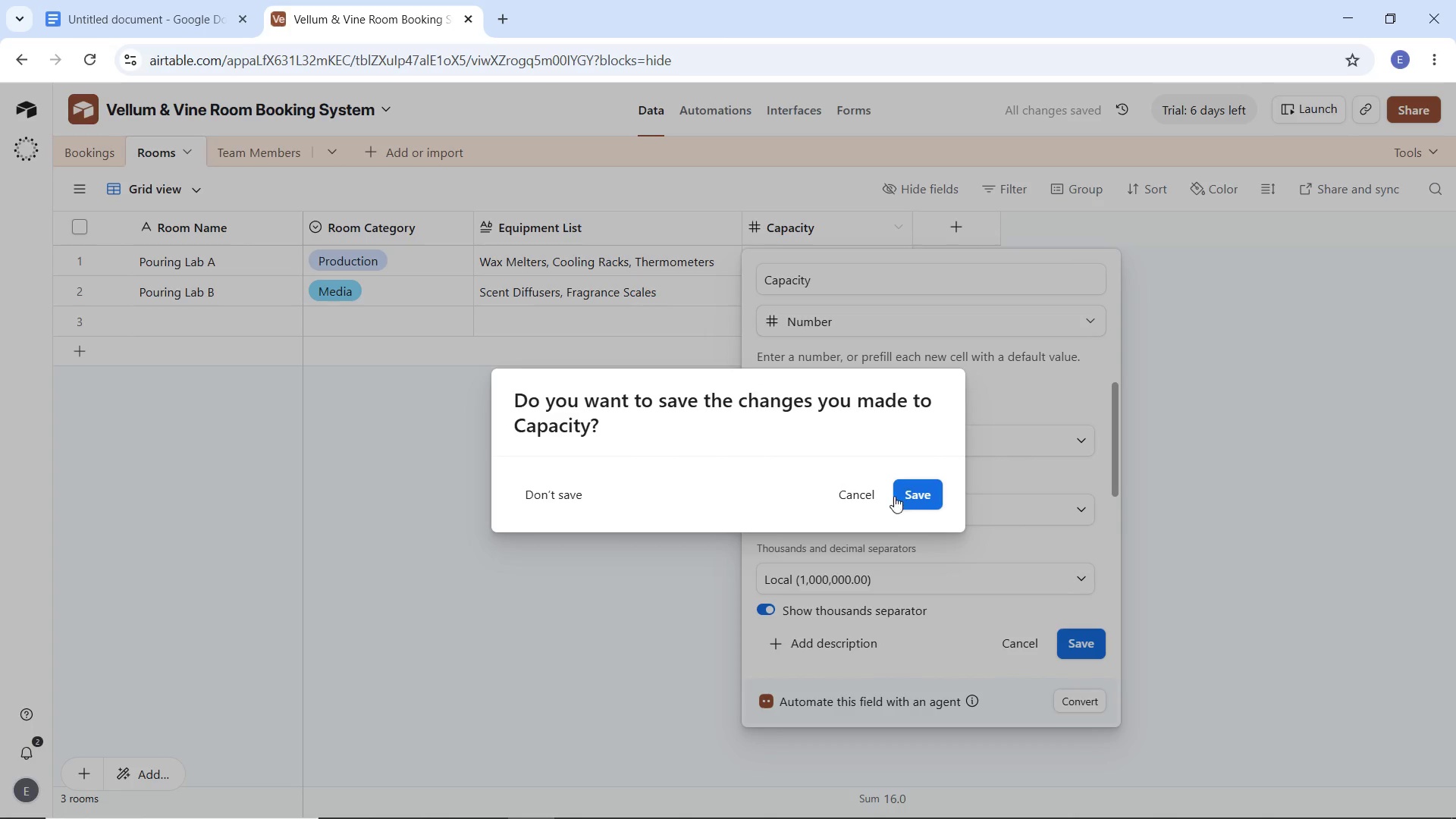 
left_click([903, 496])
 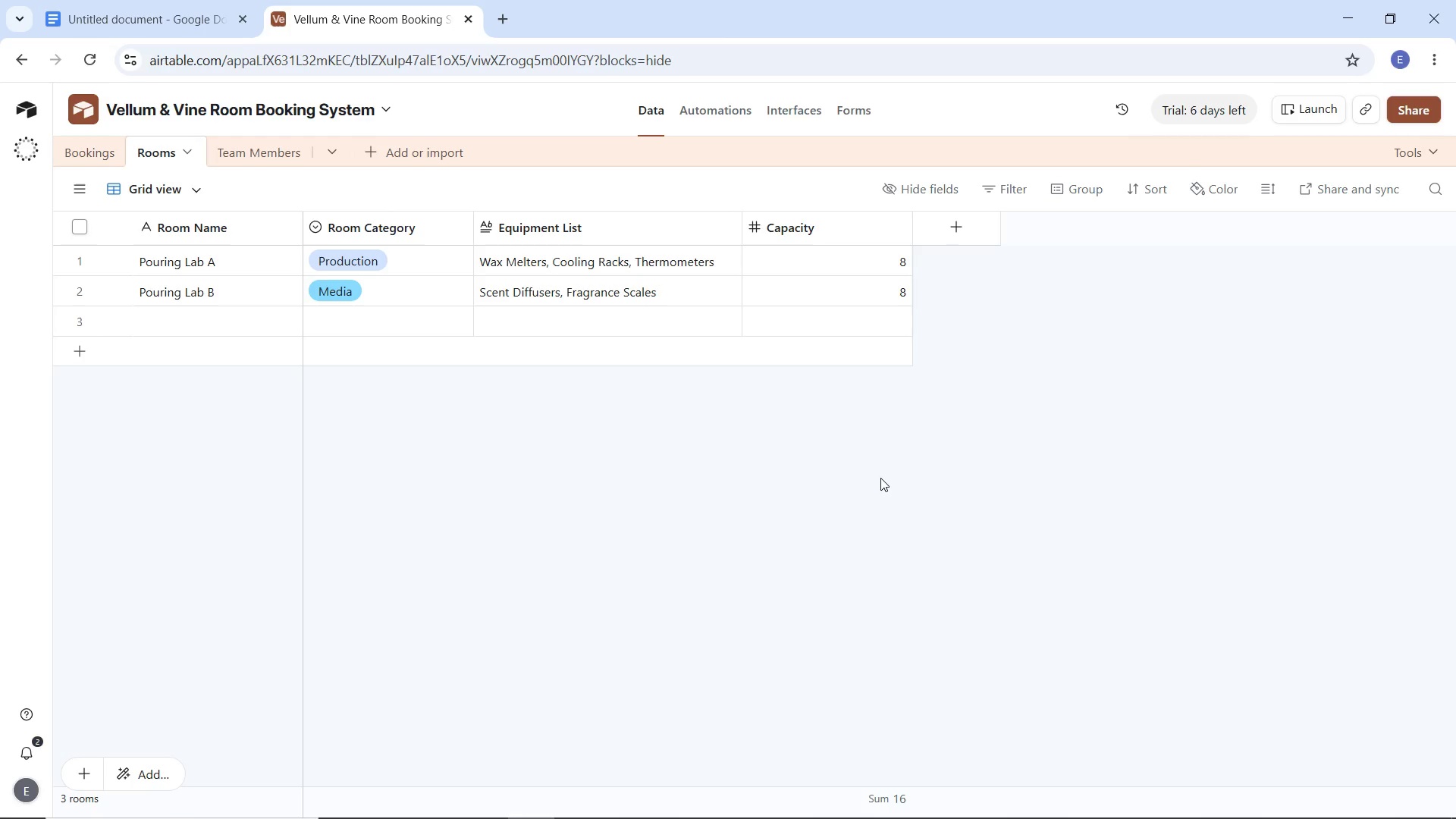 
wait(35.97)
 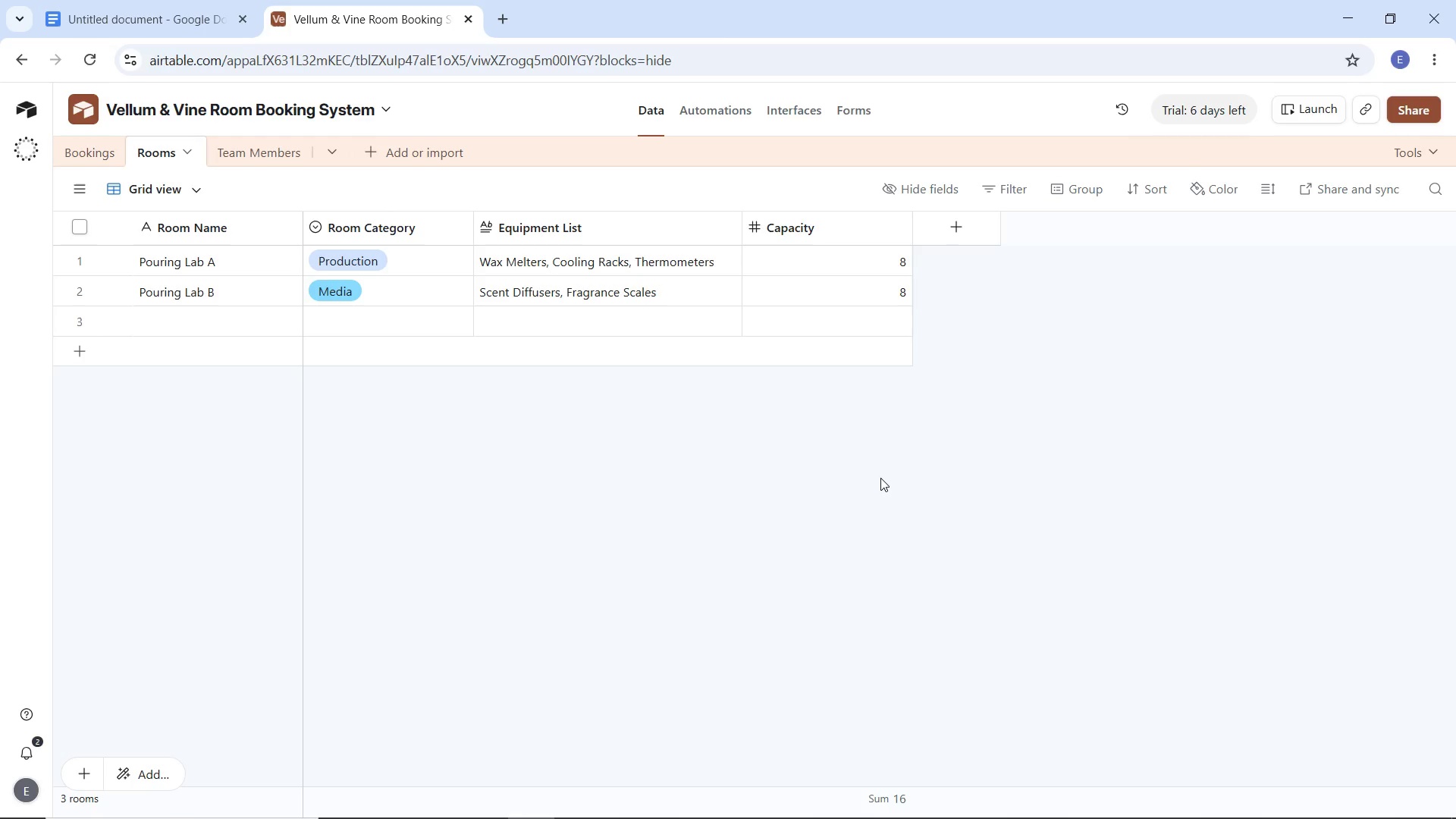 
left_click([211, 314])
 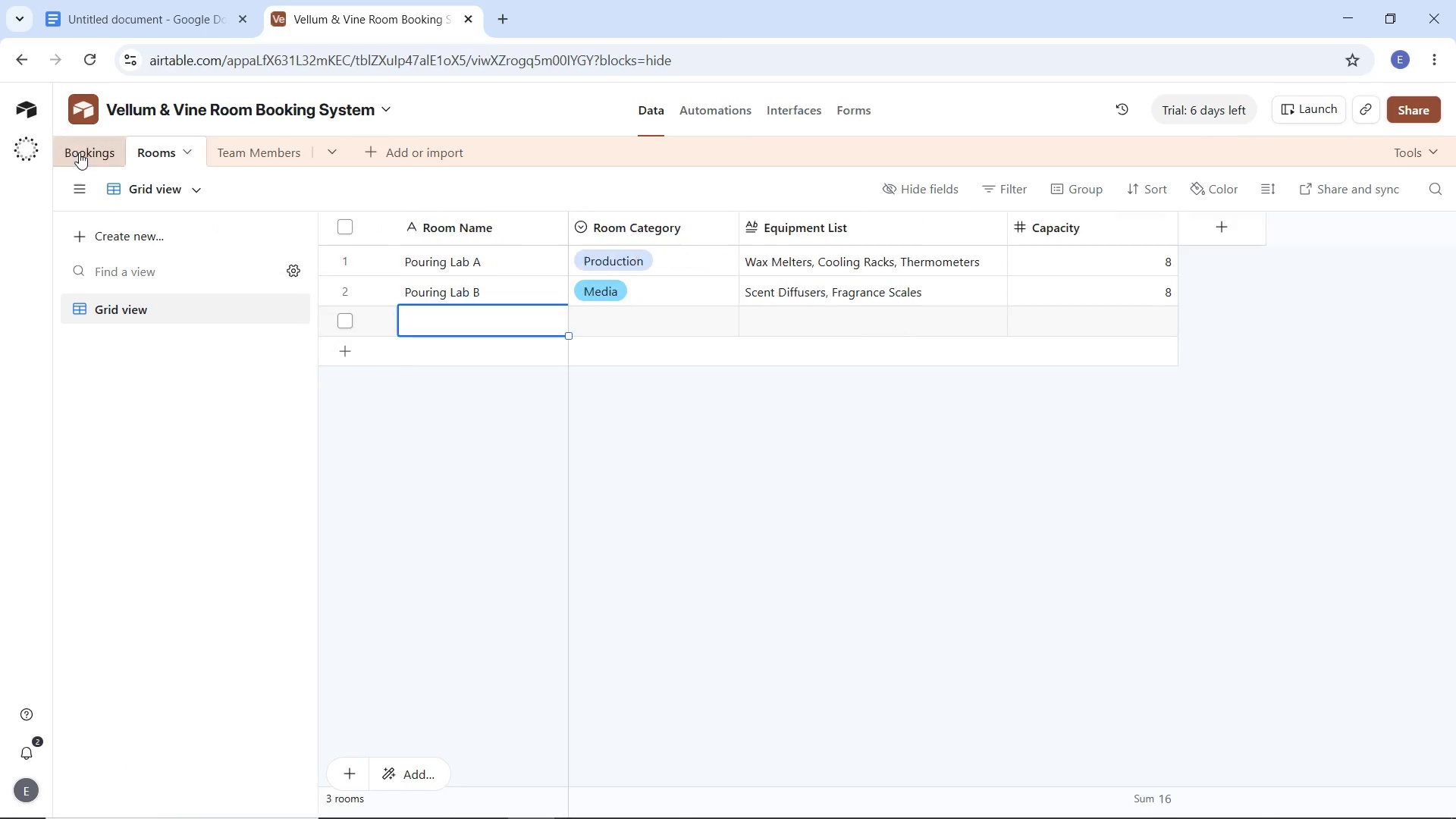 
left_click([79, 152])
 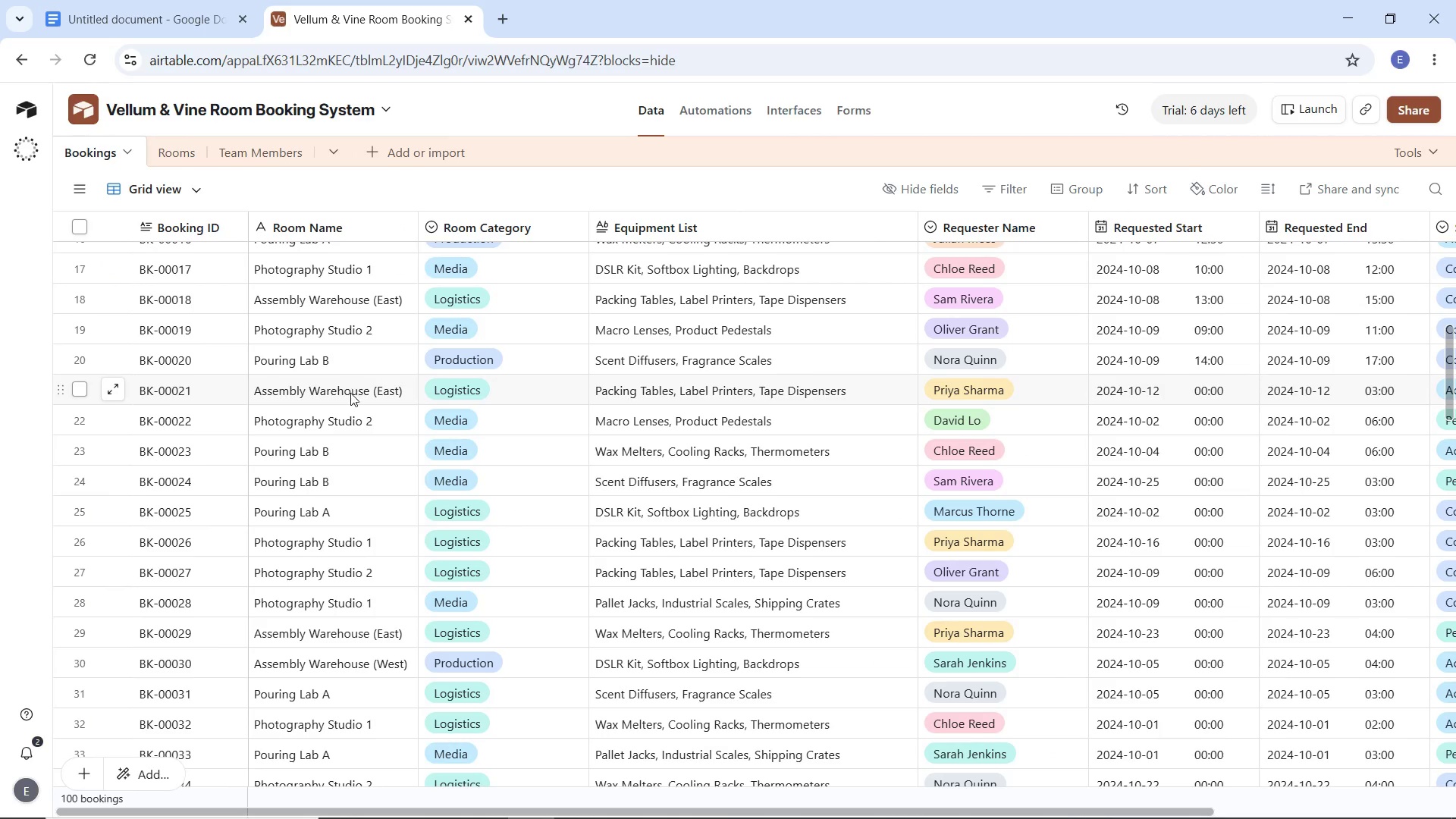 
wait(12.52)
 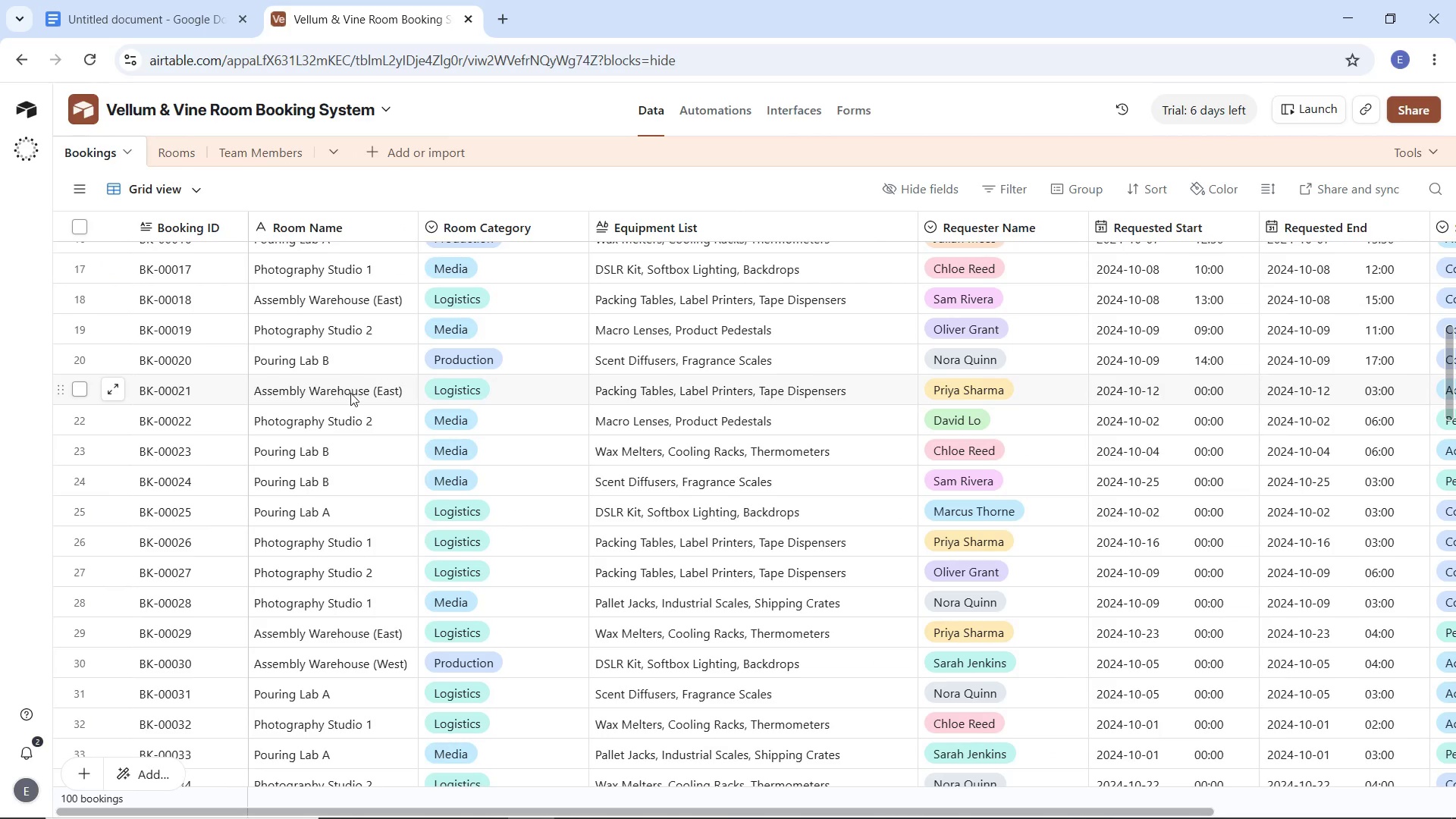 
scroll: coordinate [632, 536], scroll_direction: up, amount: 1.0
 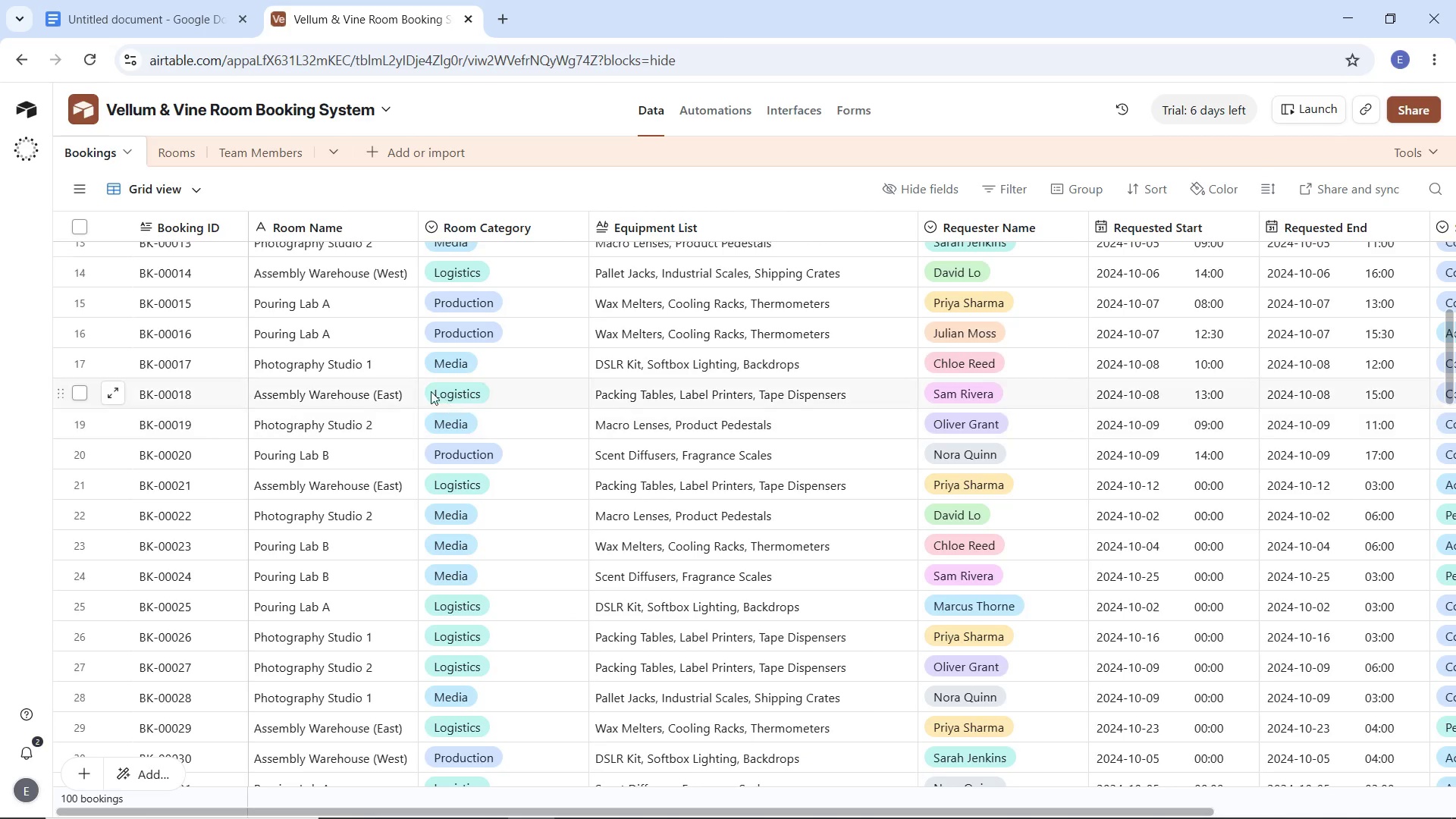 
left_click([391, 369])
 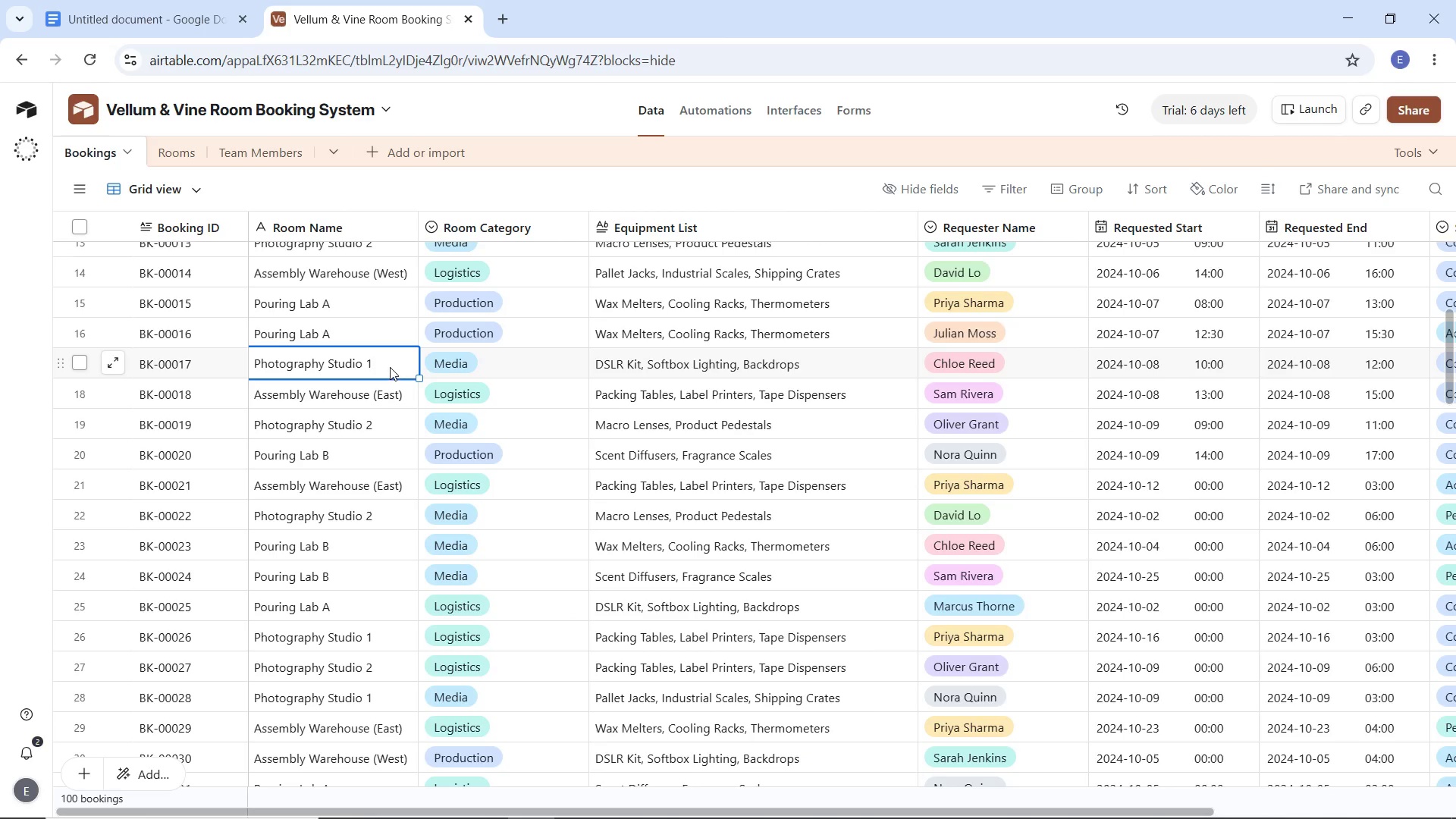 
key(Control+C)
 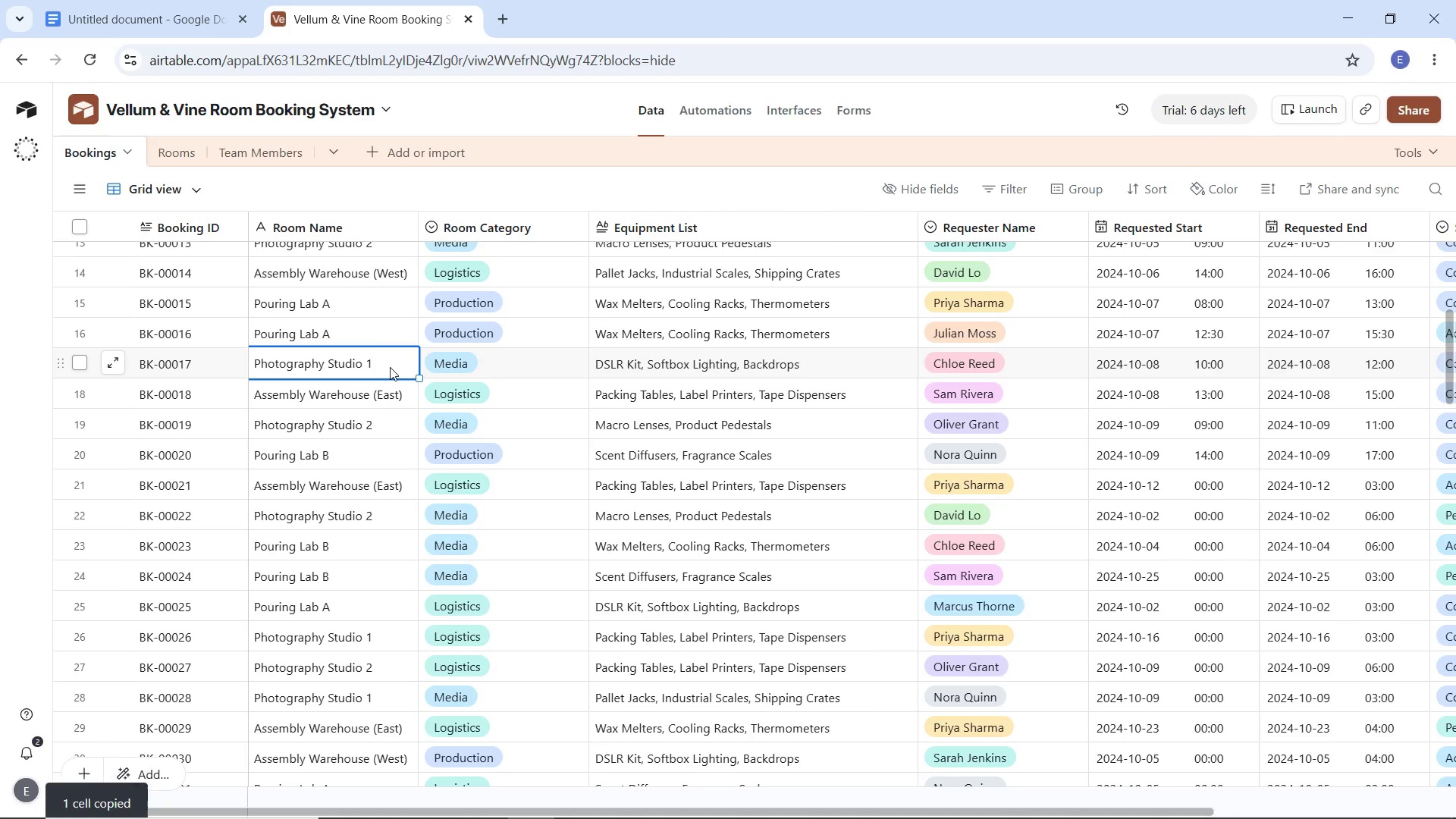 
key(Control+C)
 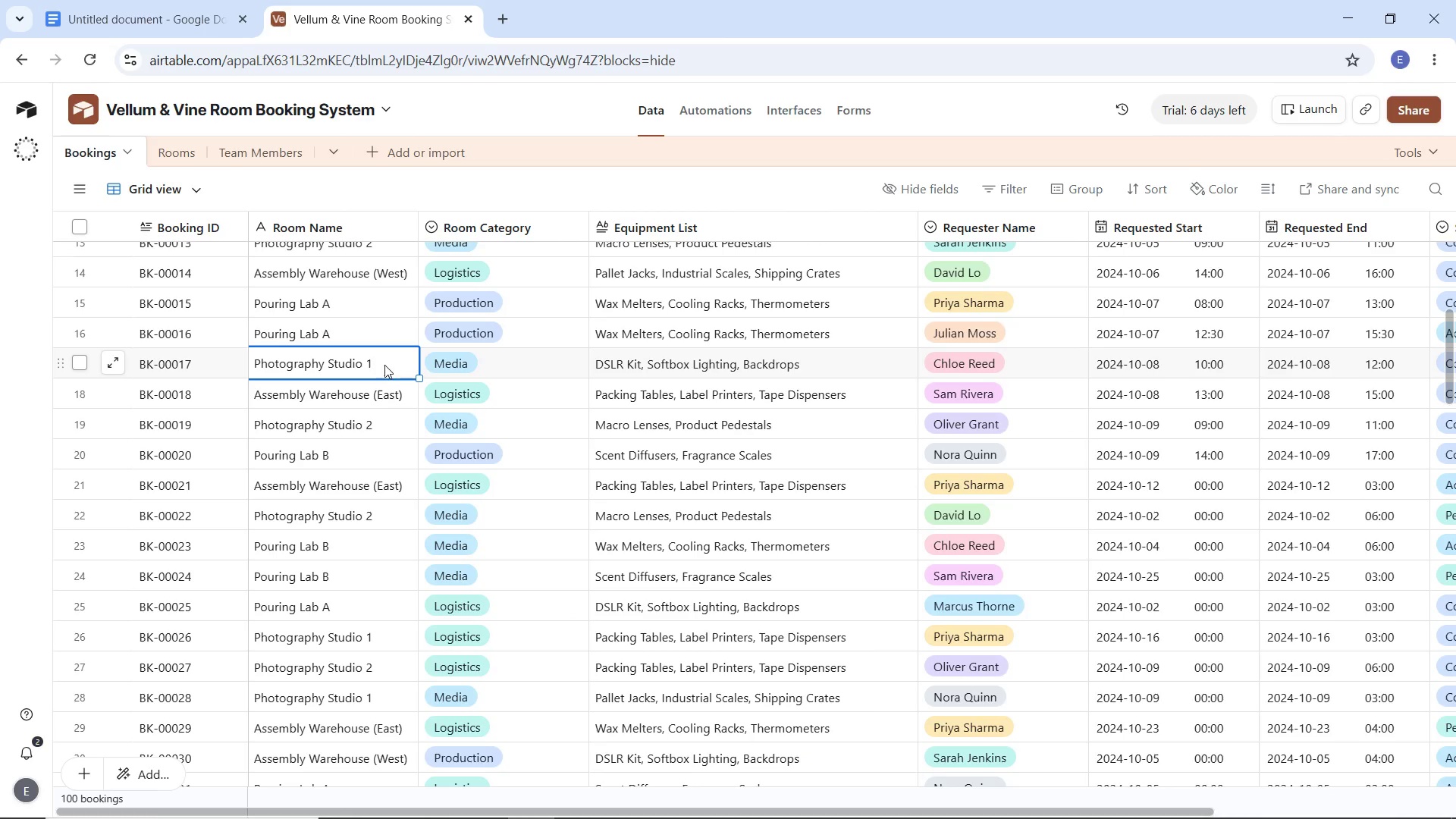 
key(Control+C)
 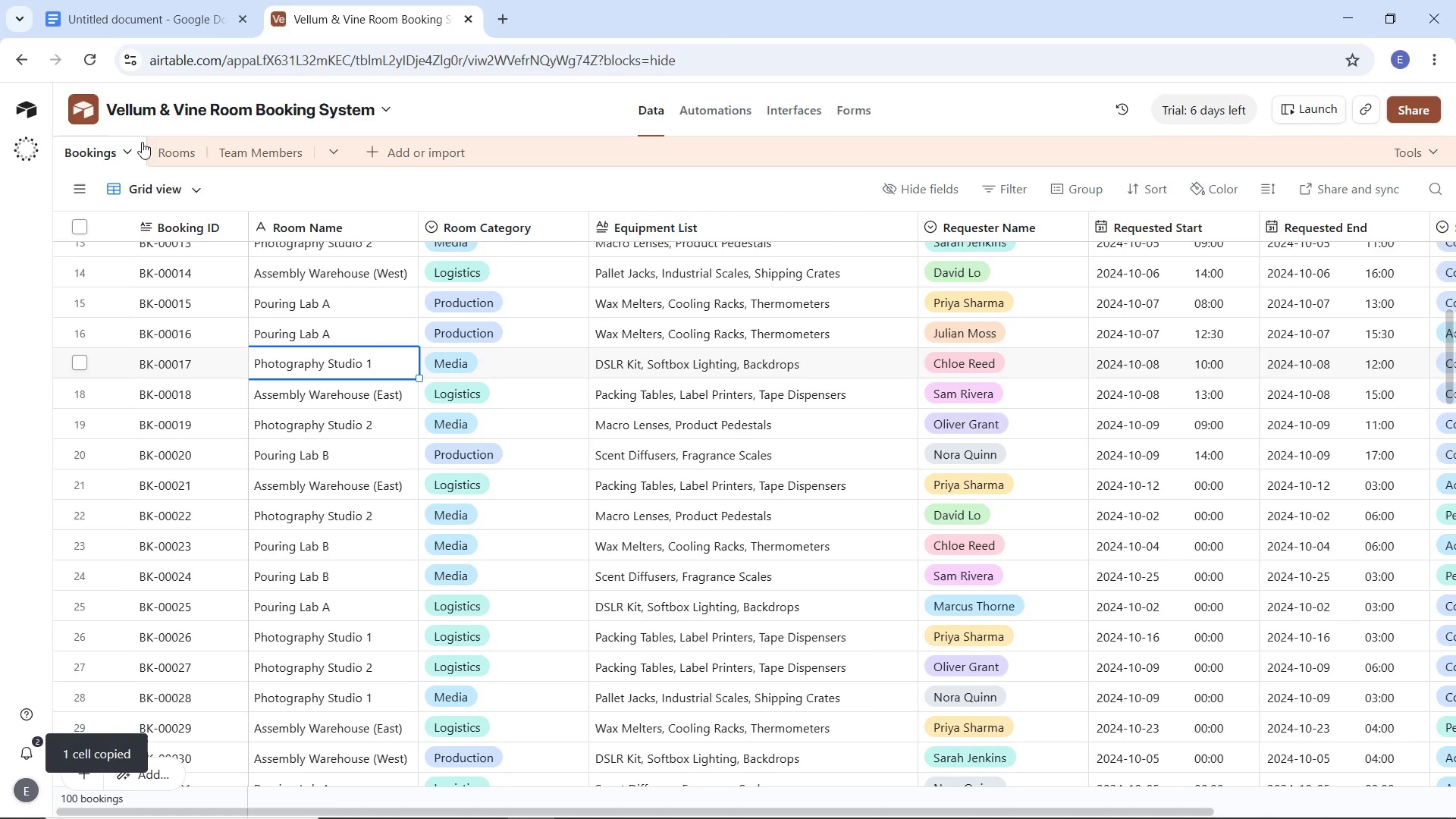 
left_click([164, 146])
 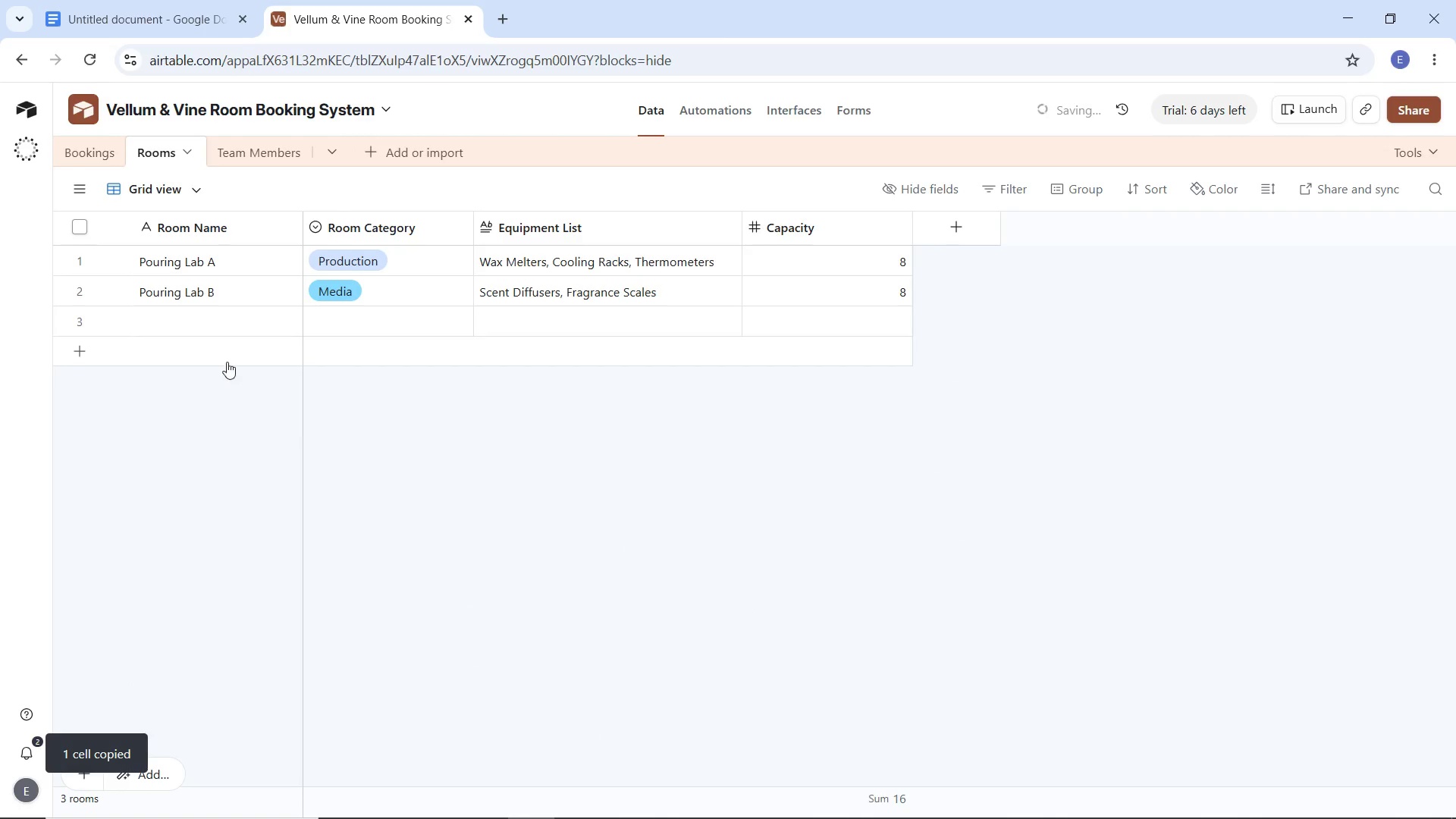 
left_click([237, 330])
 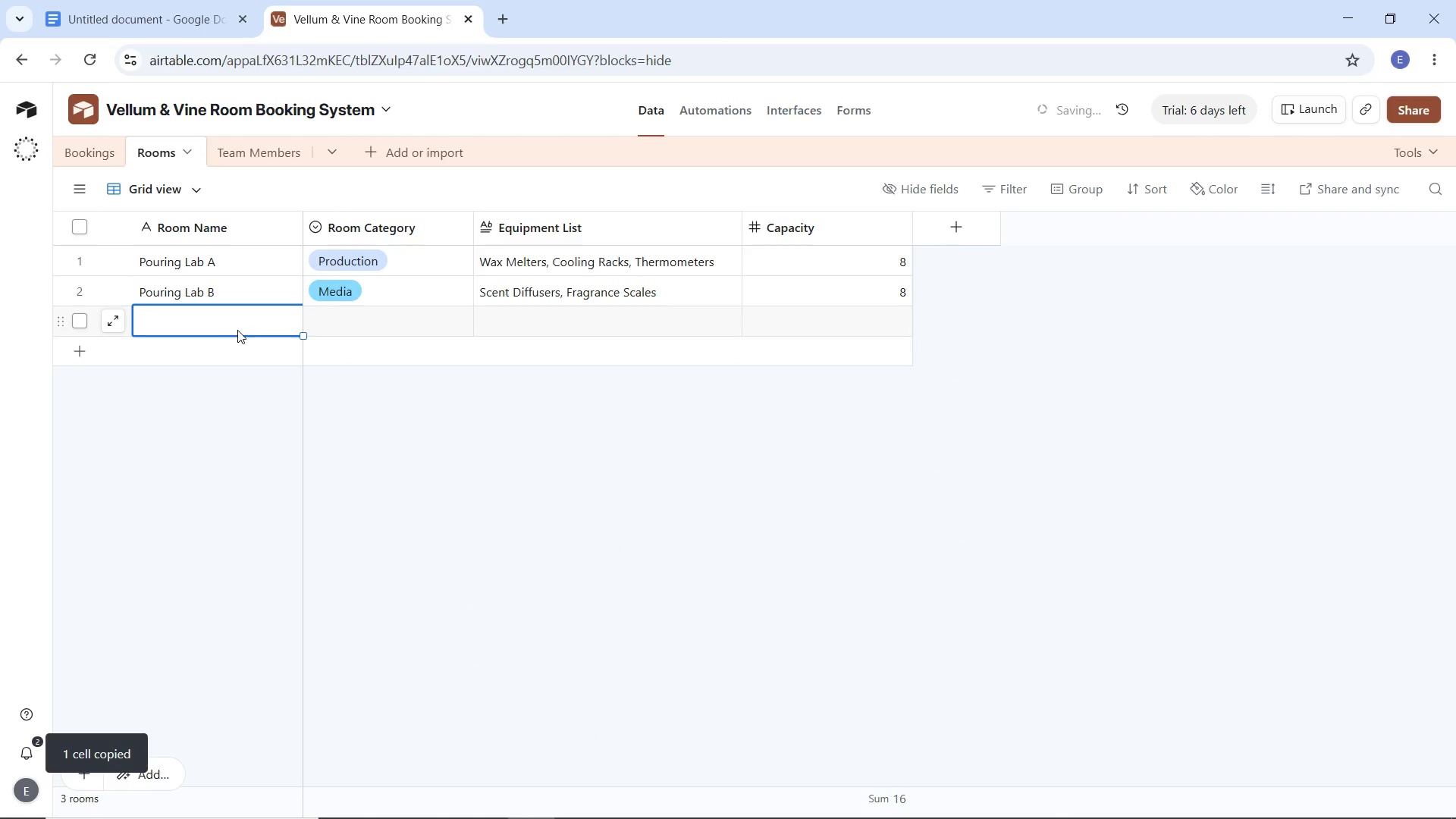 
key(Control+V)
 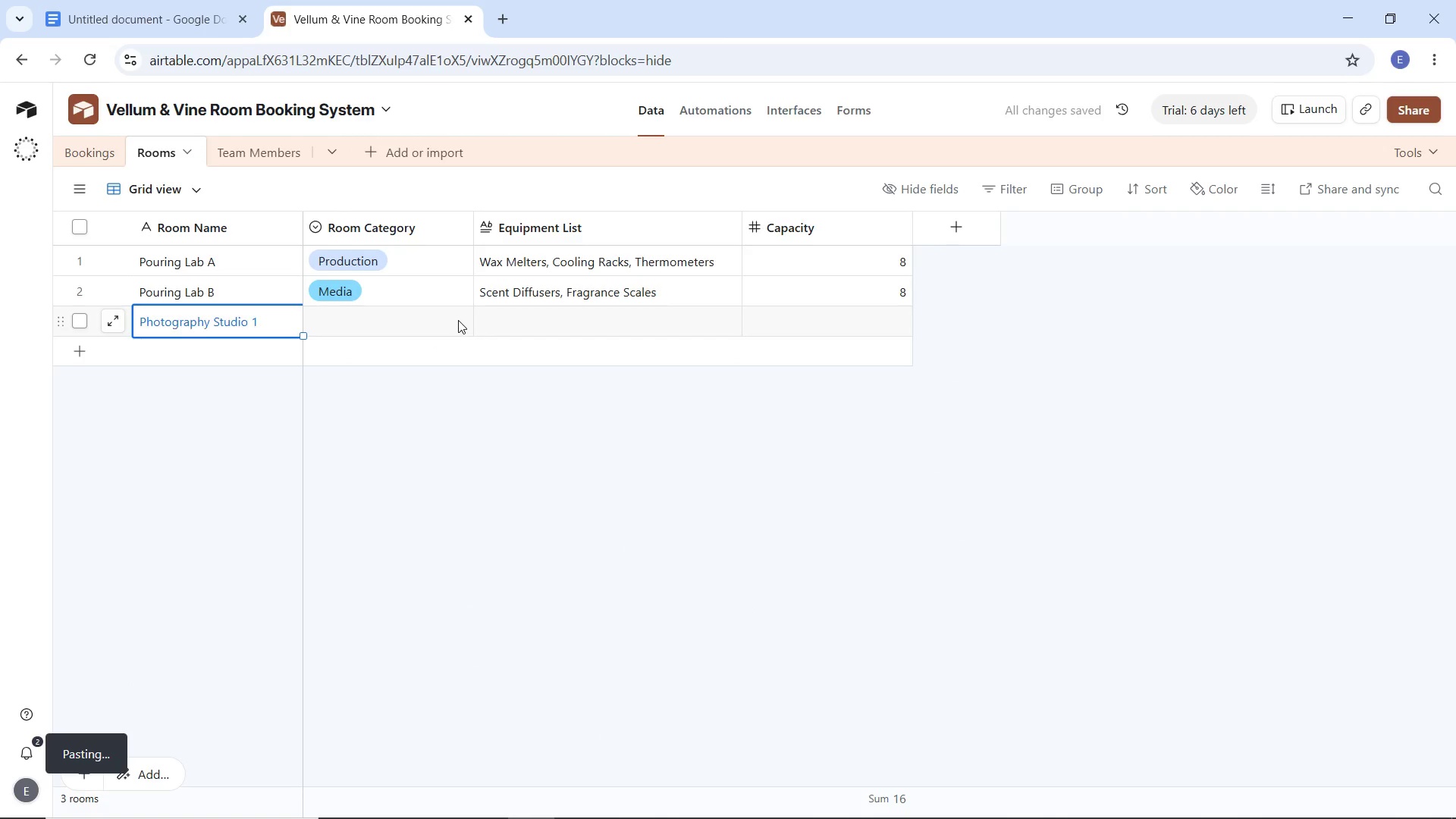 
left_click([458, 320])
 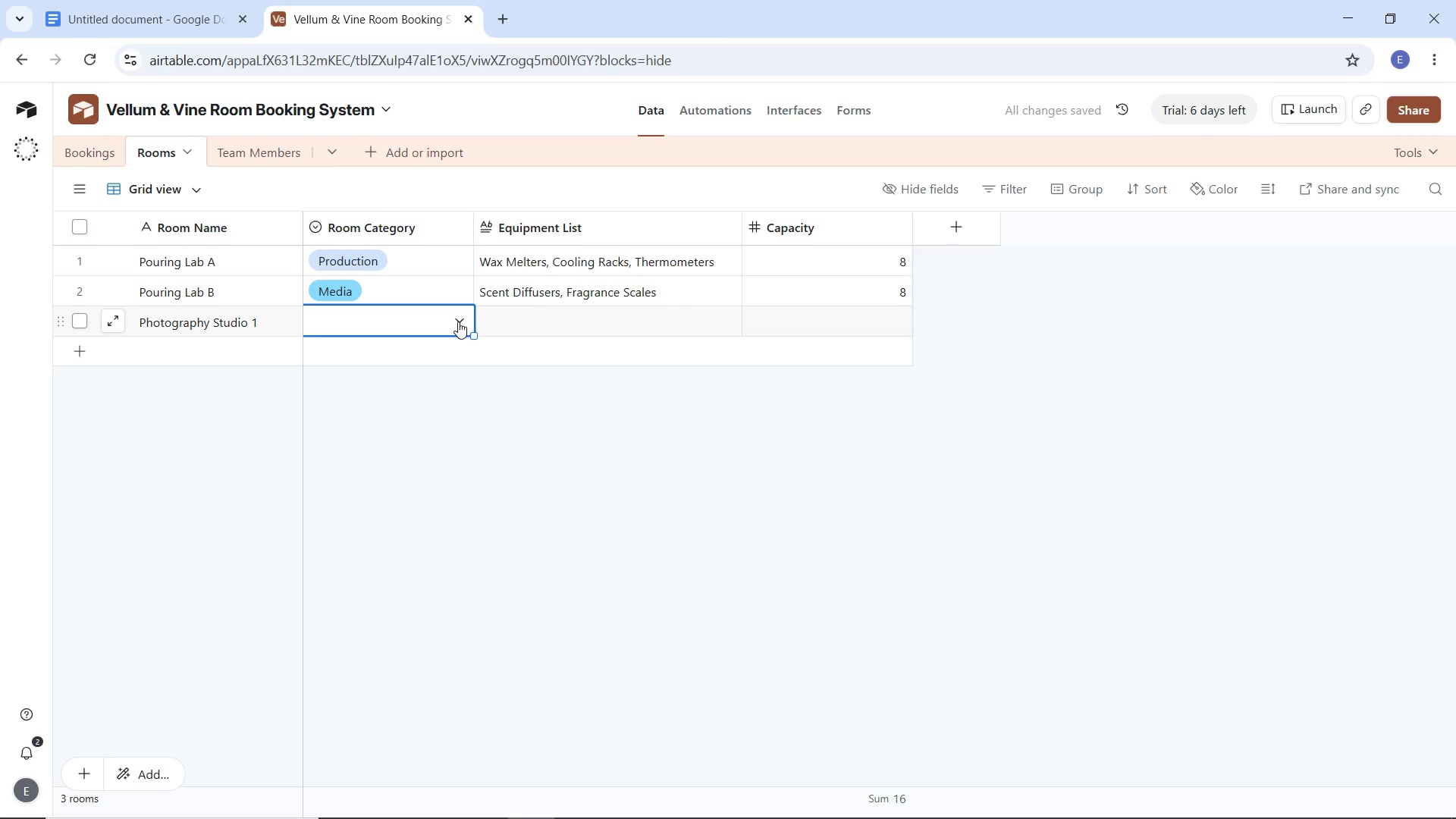 
left_click([458, 322])
 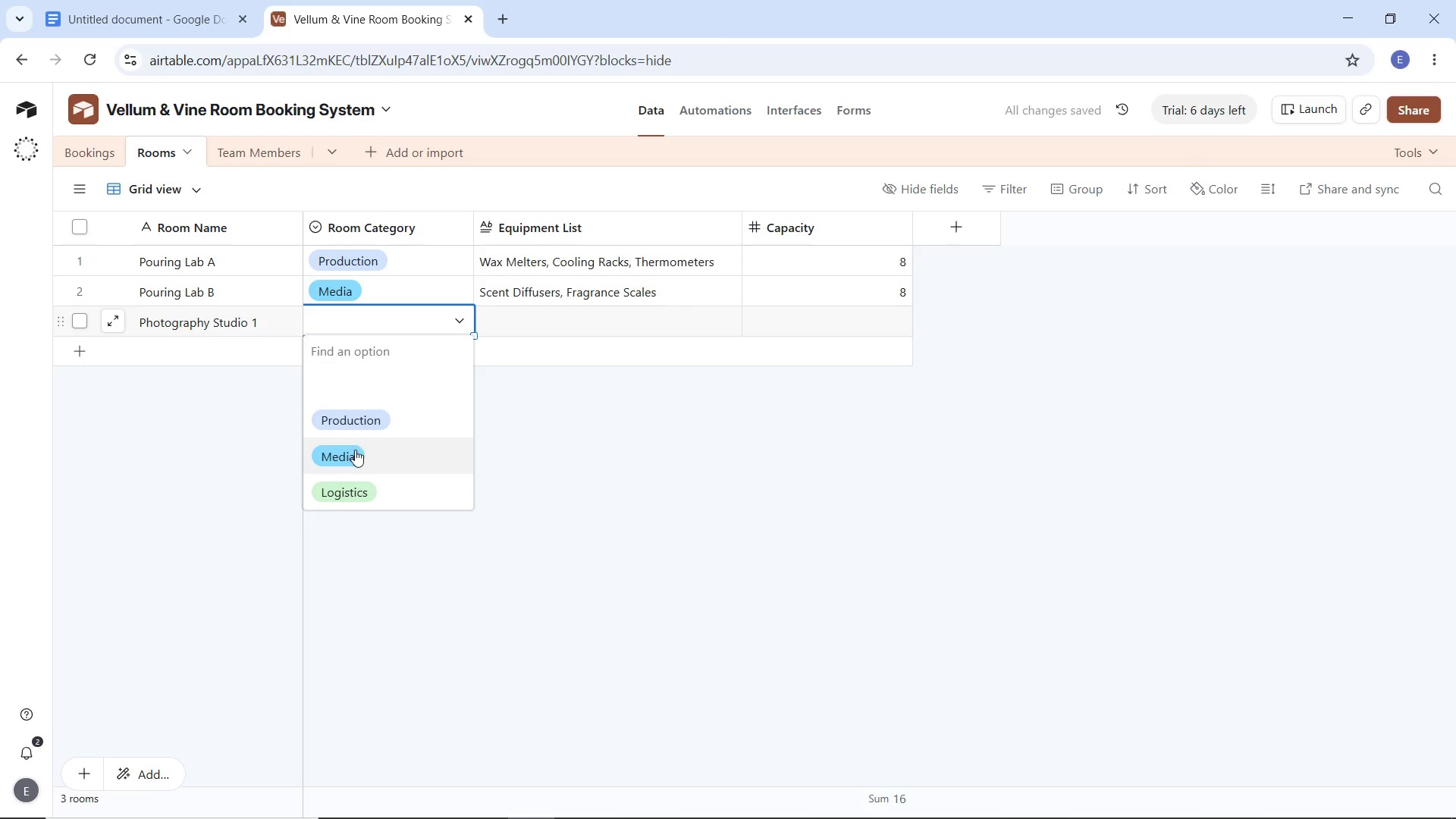 
left_click([354, 450])
 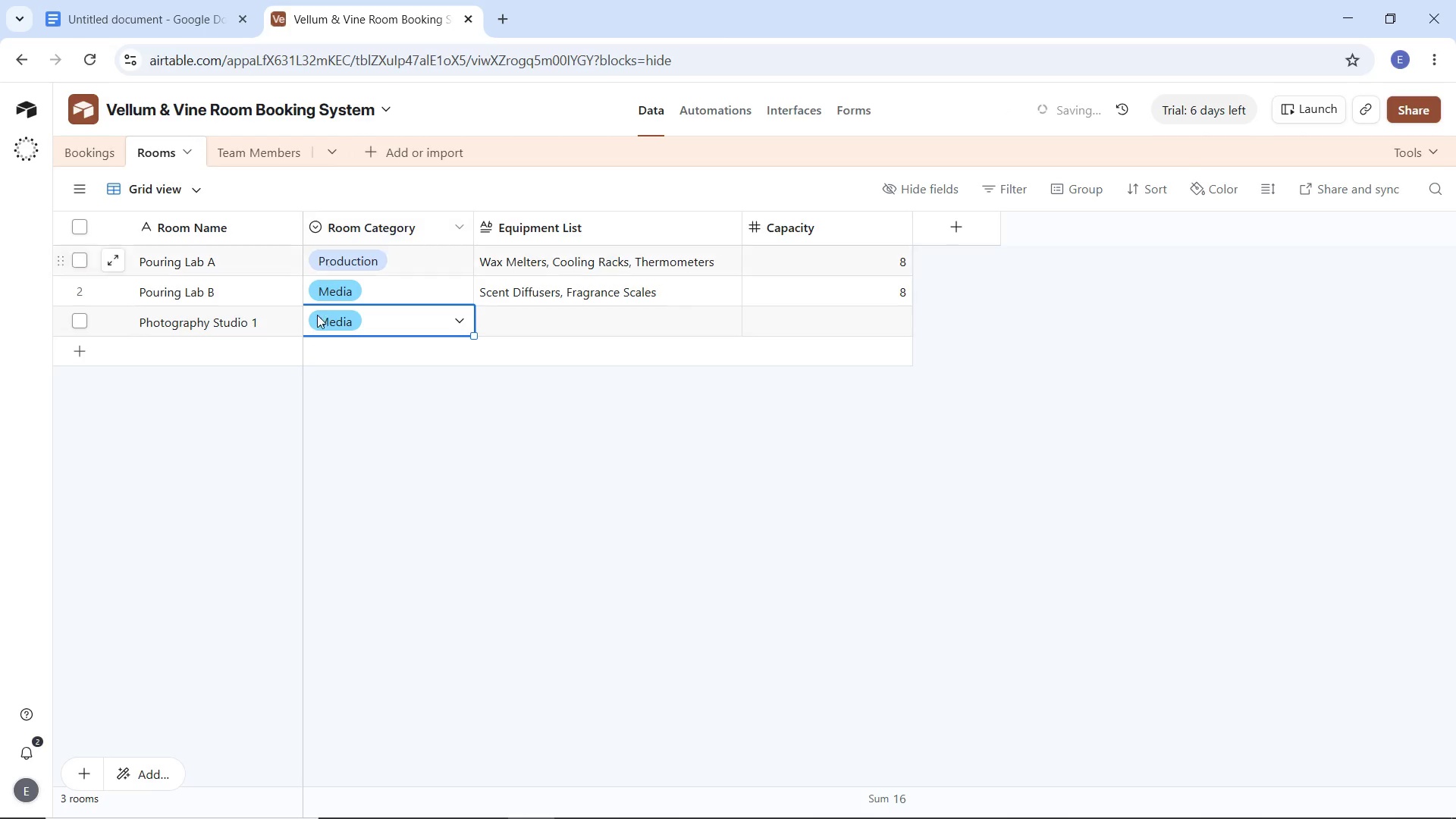 
left_click_drag(start_coordinate=[334, 446], to_coordinate=[337, 443])
 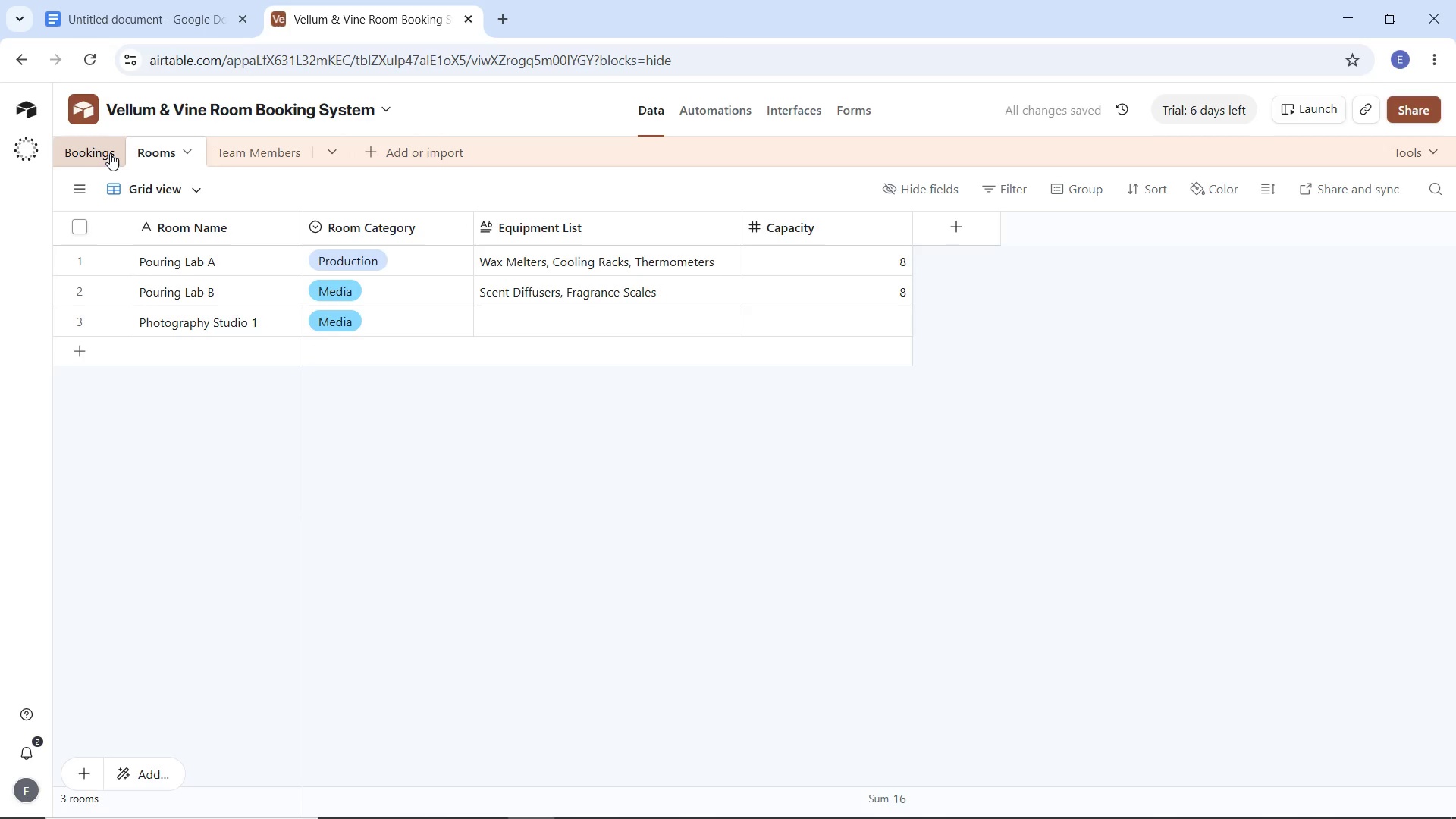 
left_click([110, 153])
 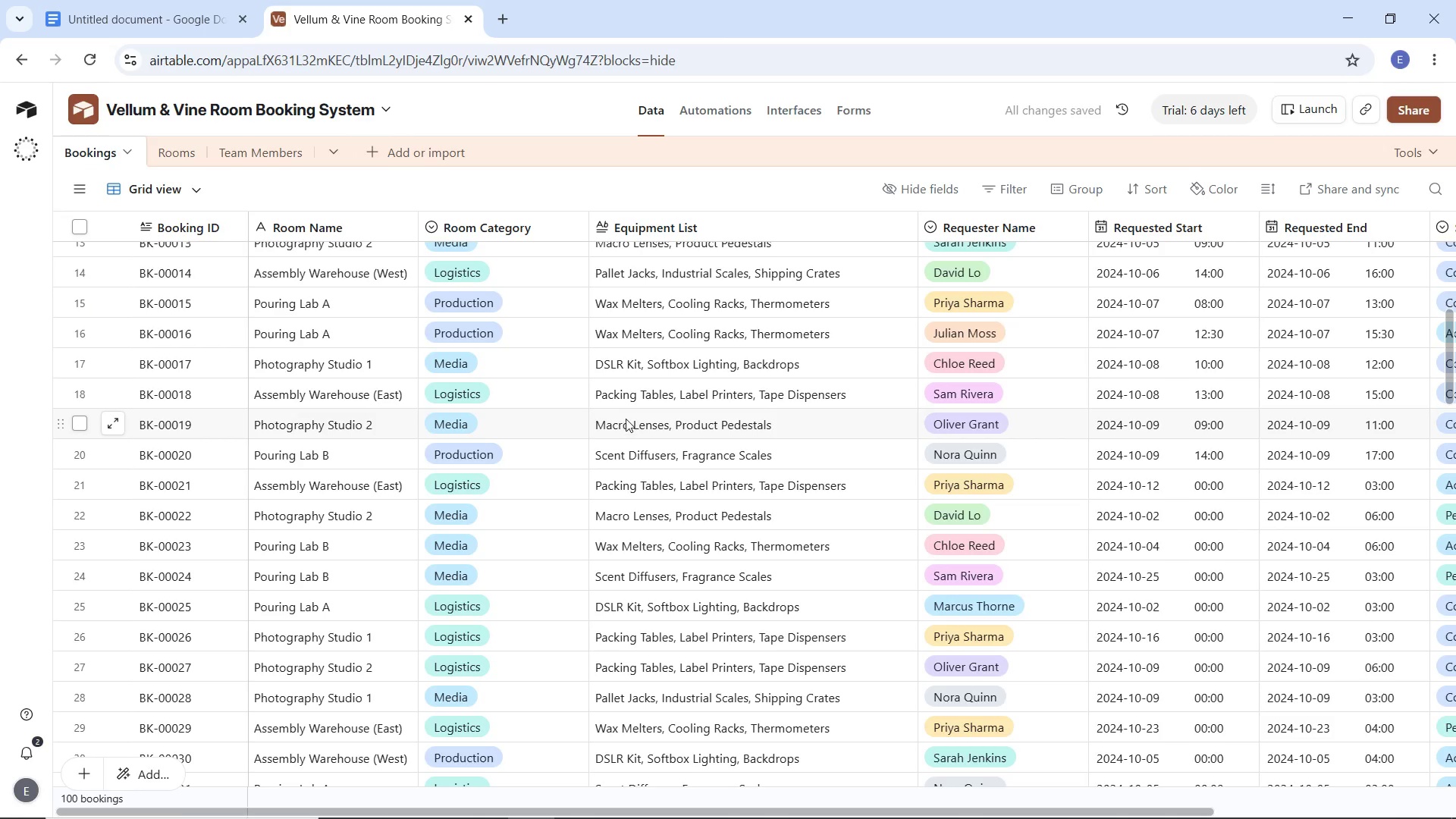 
left_click([644, 369])
 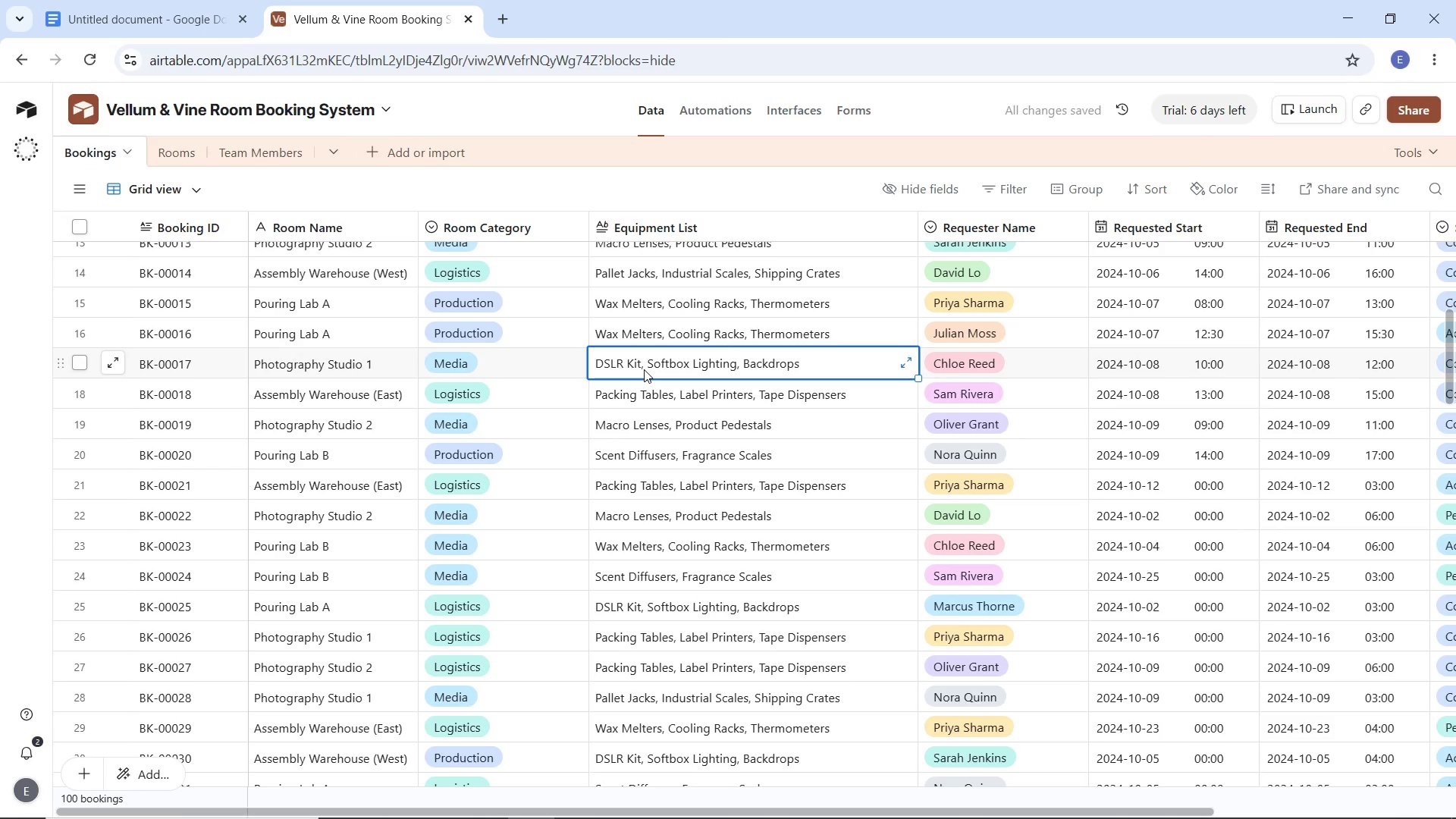 
key(Control+C)
 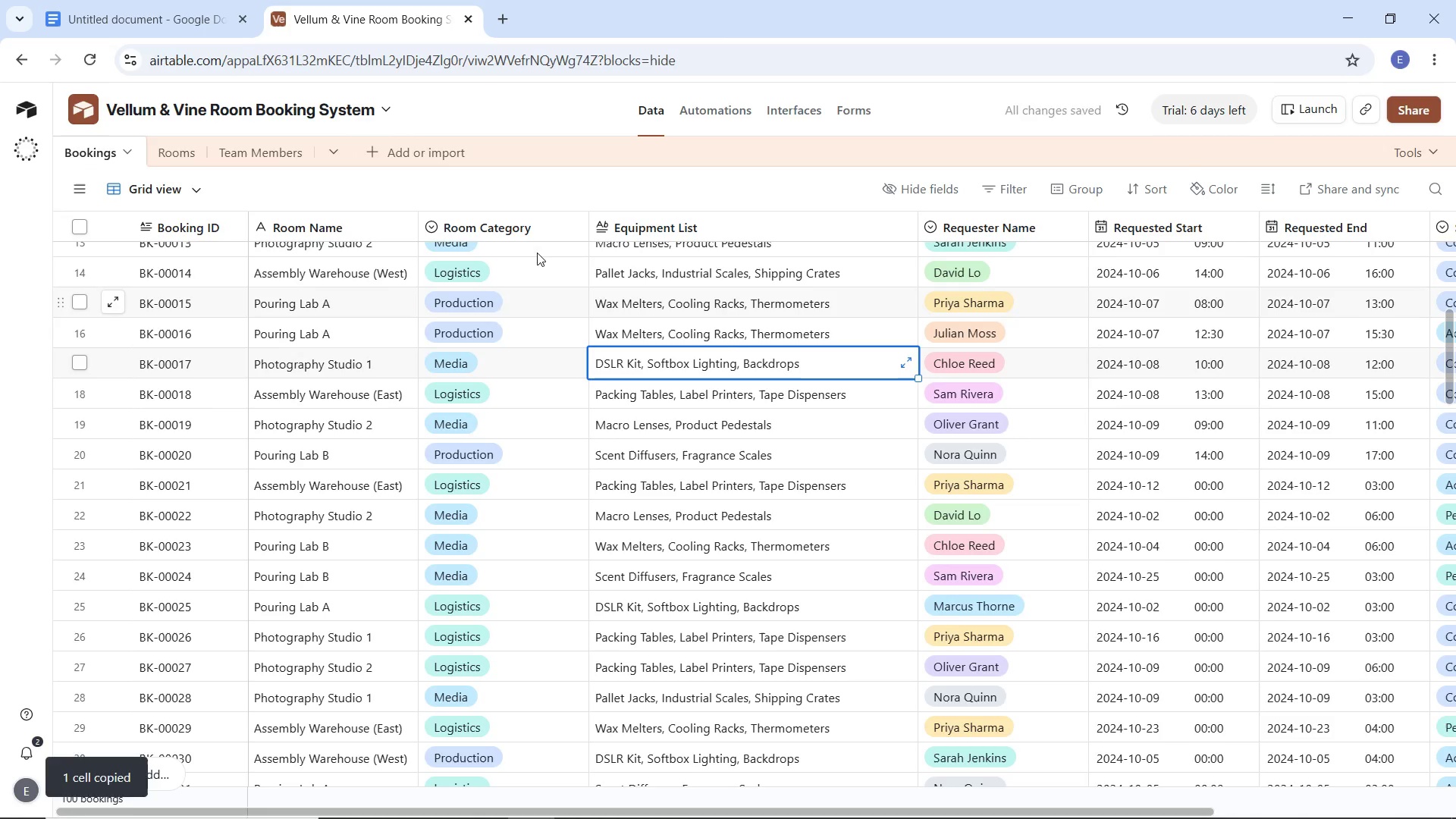 
key(Control+C)
 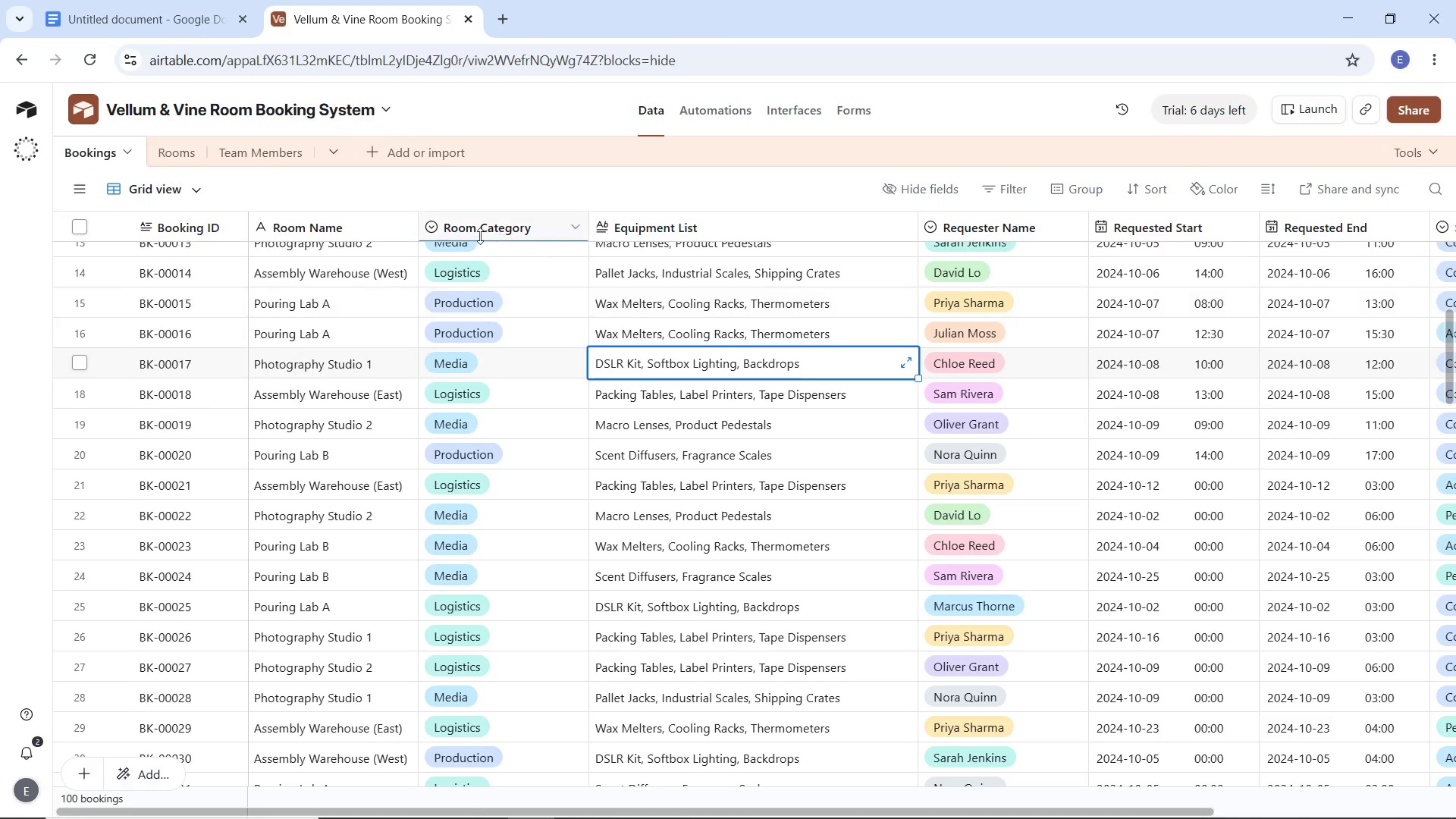 
key(Control+C)
 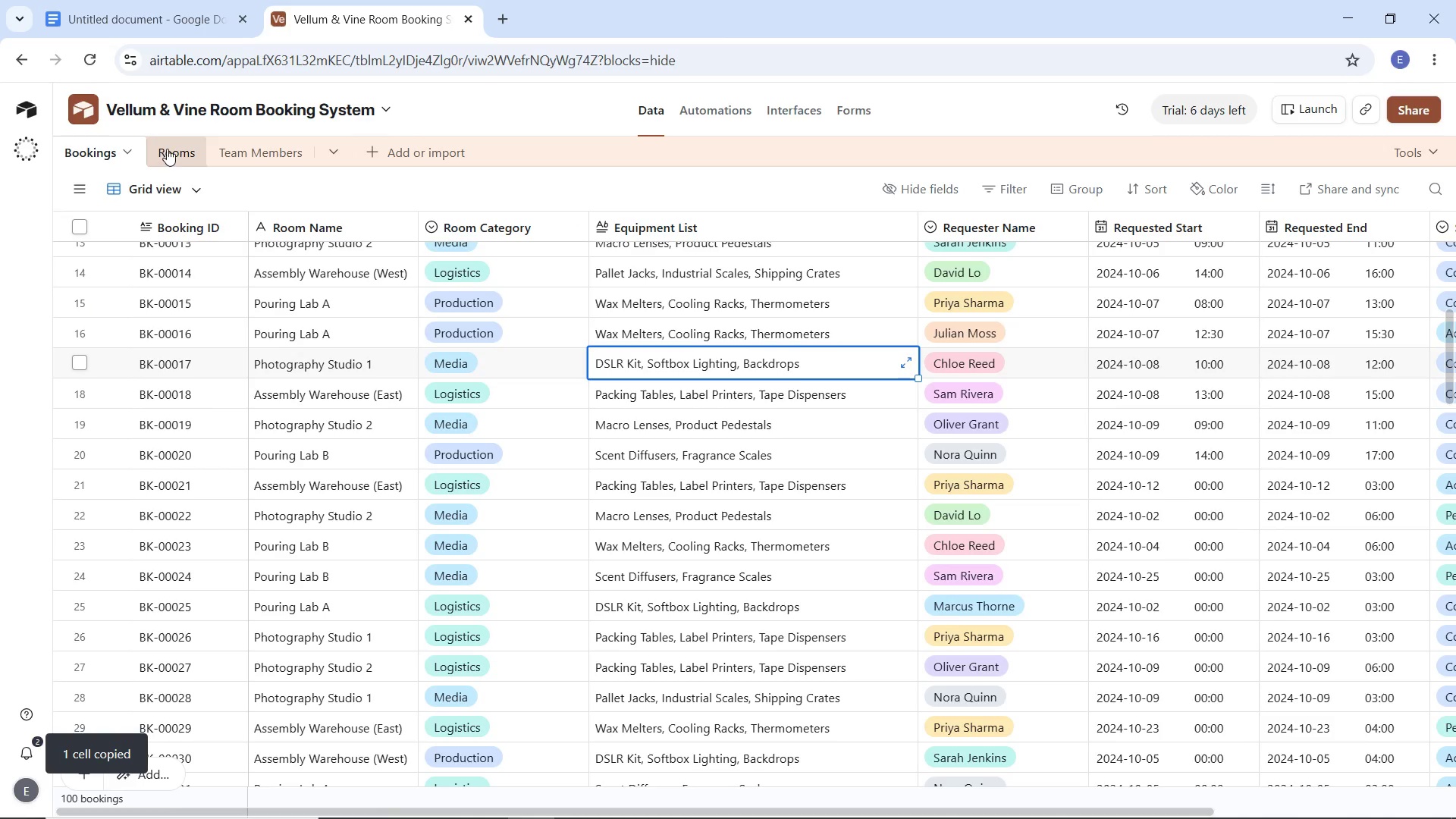 
left_click([167, 149])
 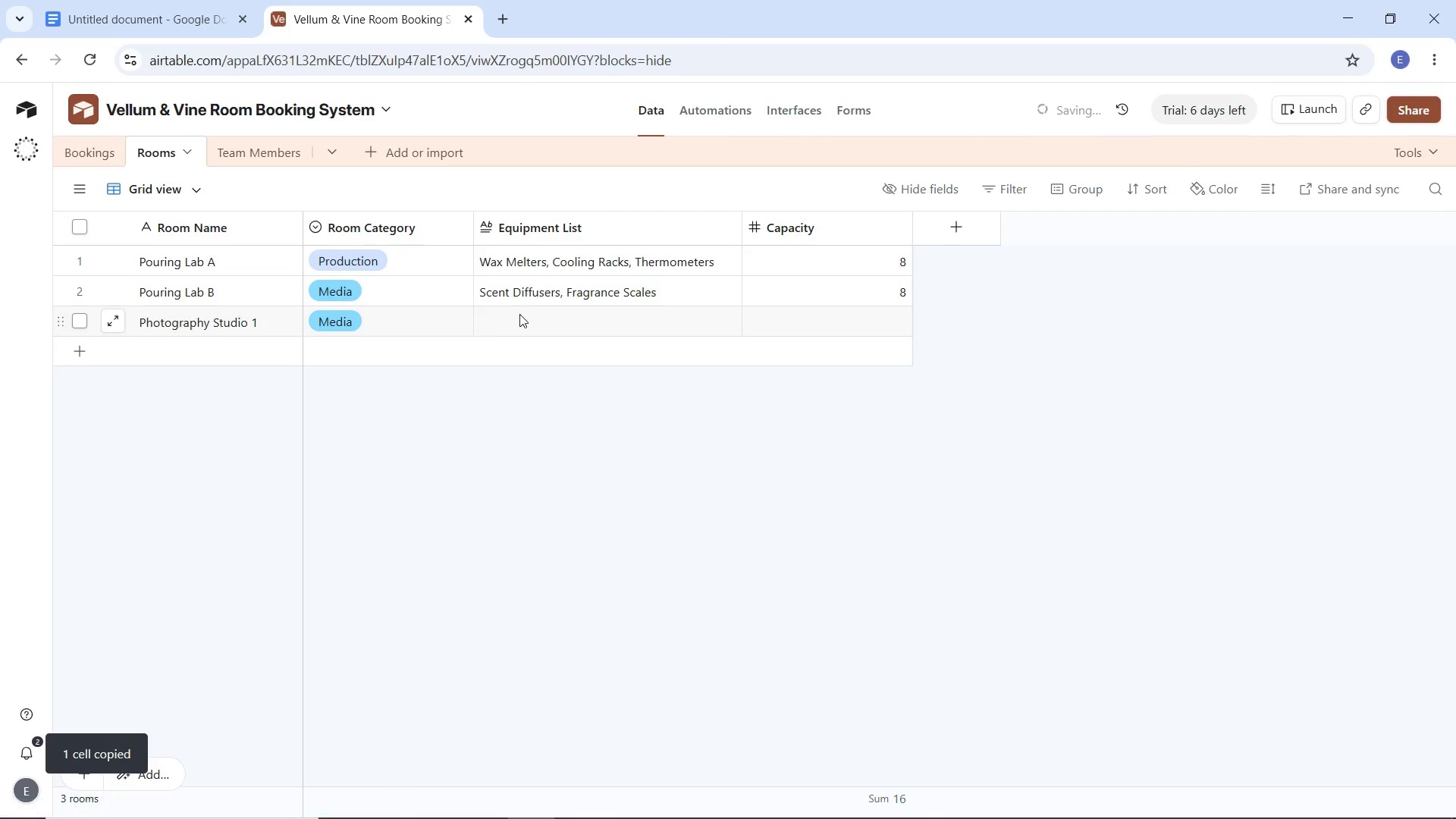 
left_click([528, 314])
 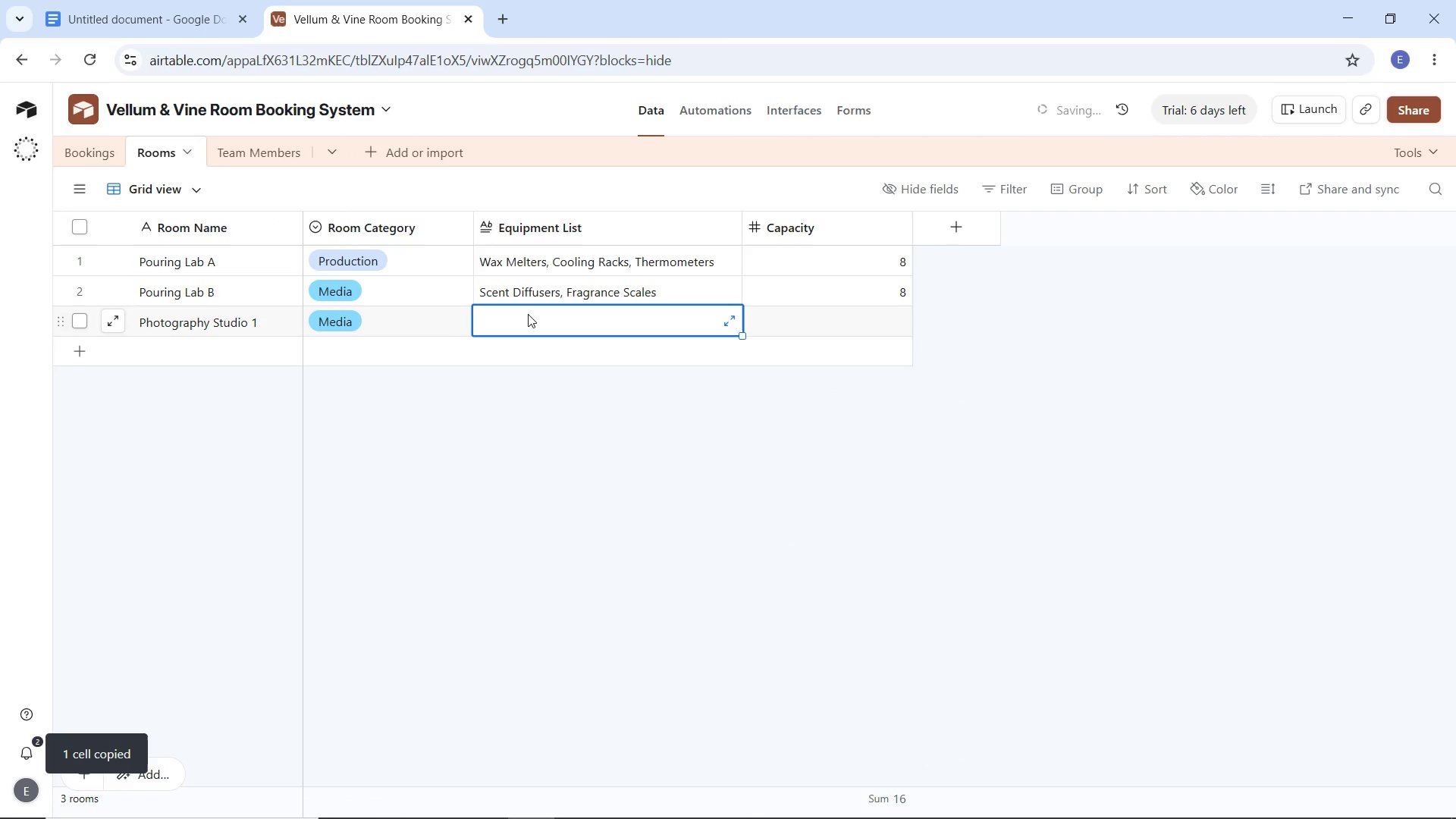 
key(Control+V)
 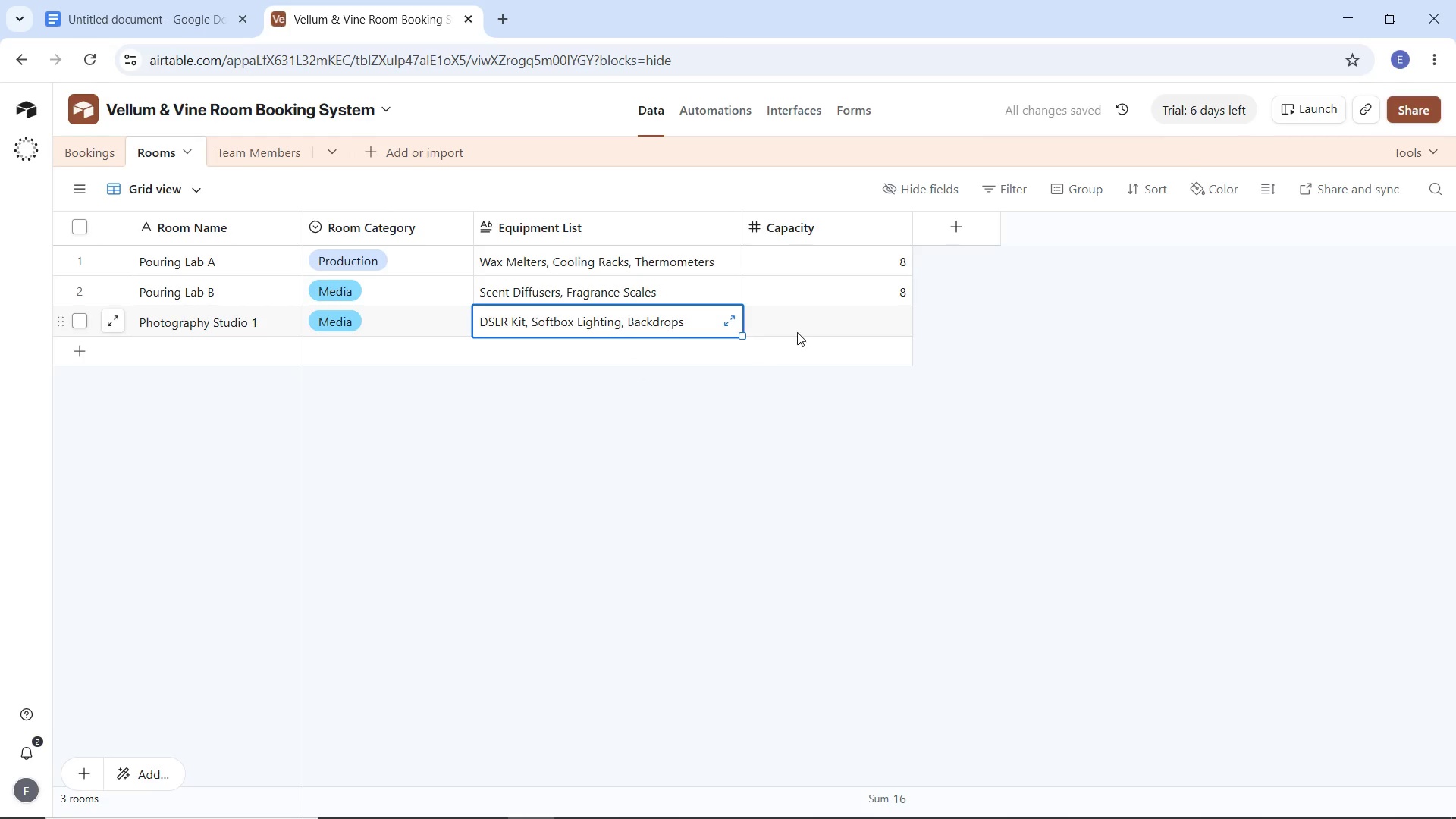 
left_click([802, 329])
 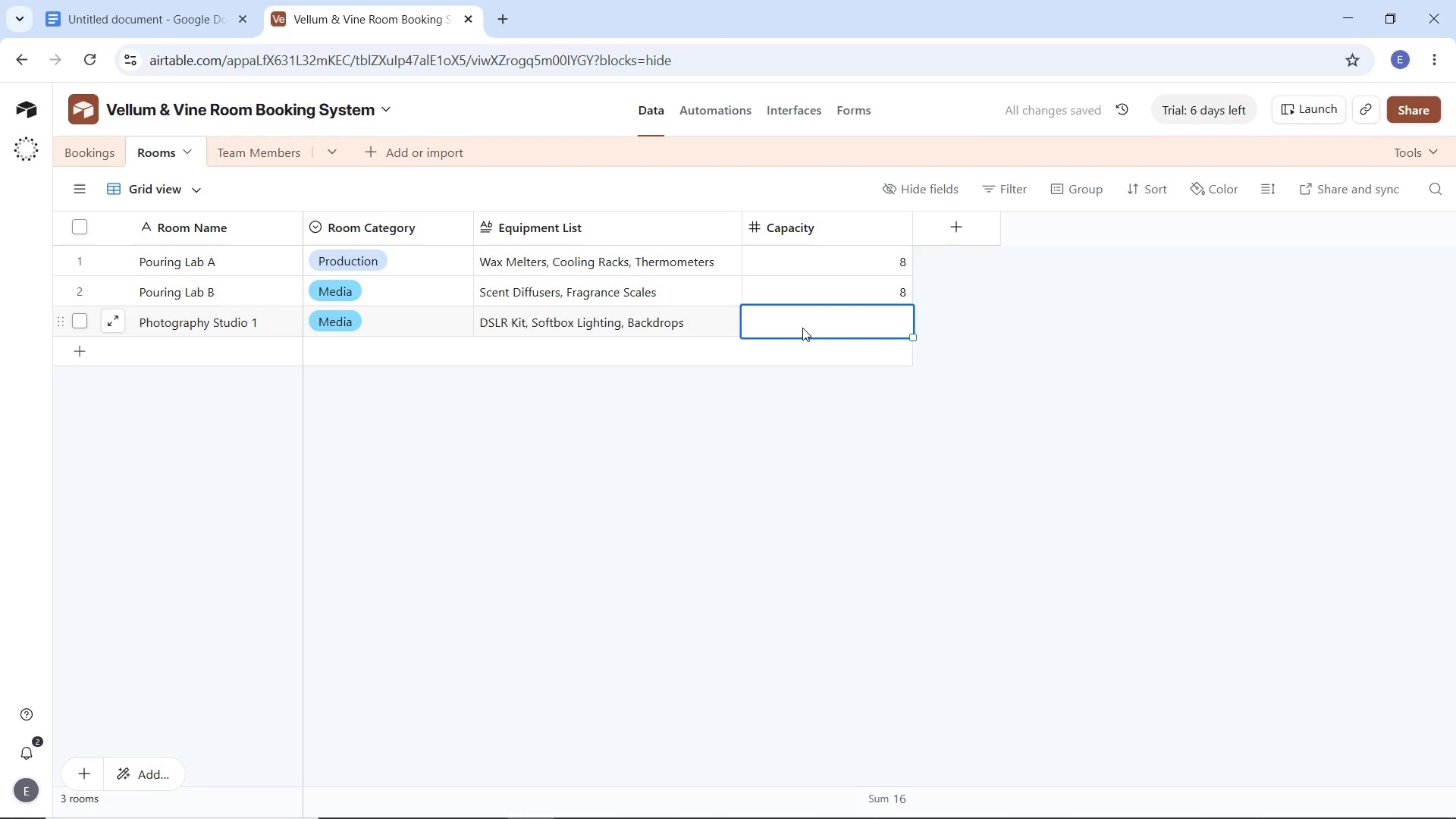 
key(4)
 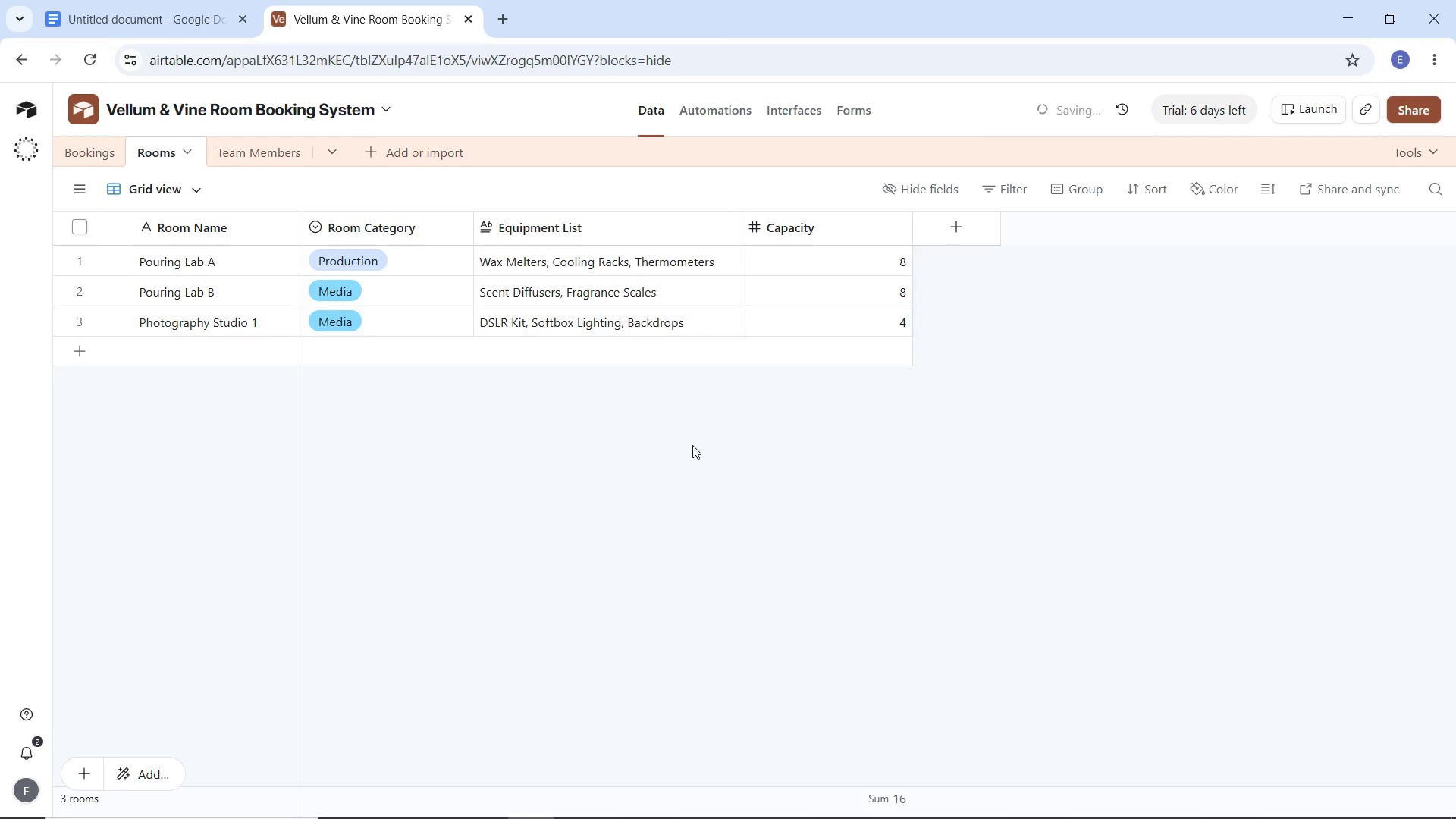 
left_click([692, 445])
 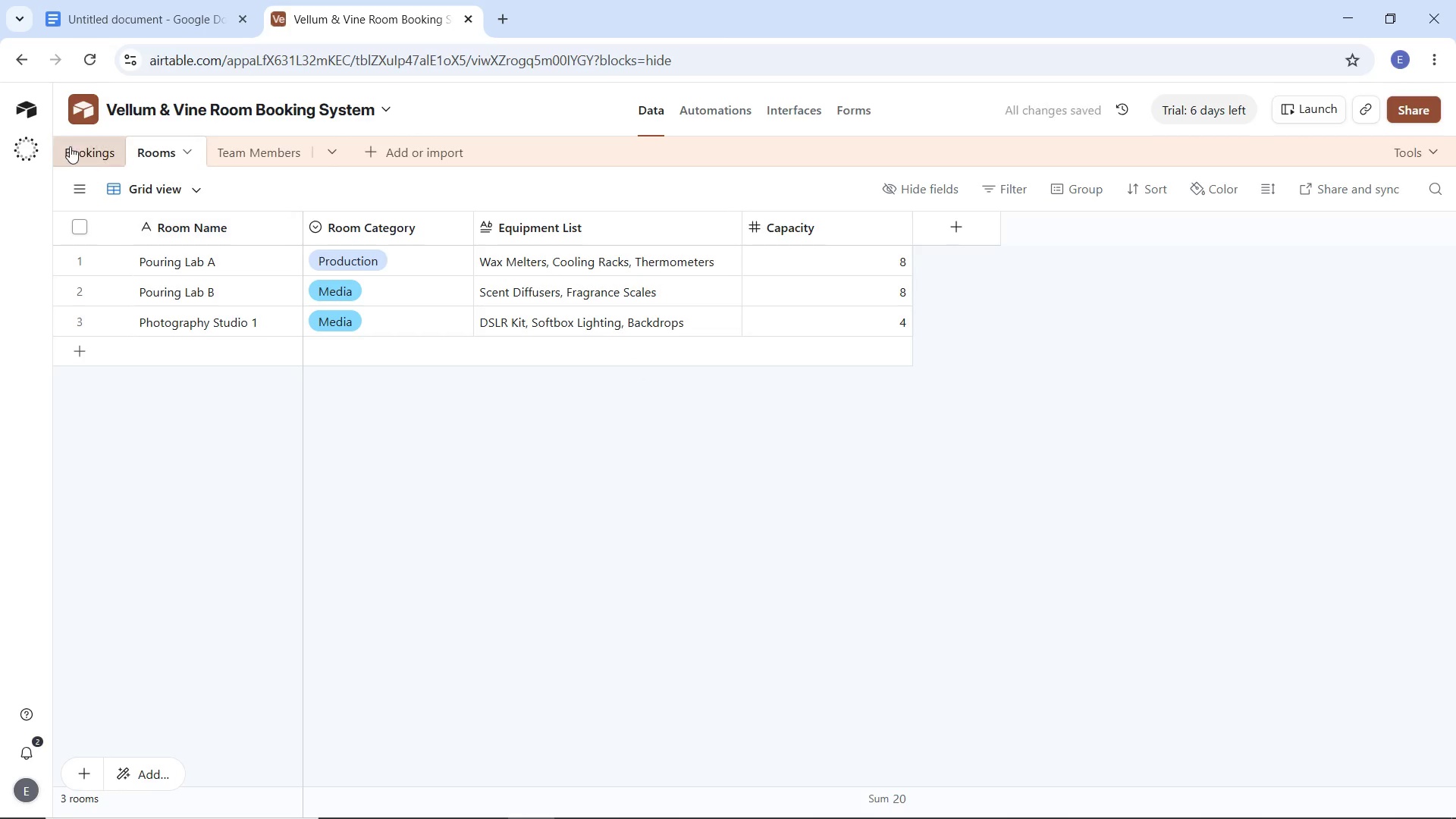 
left_click([84, 149])
 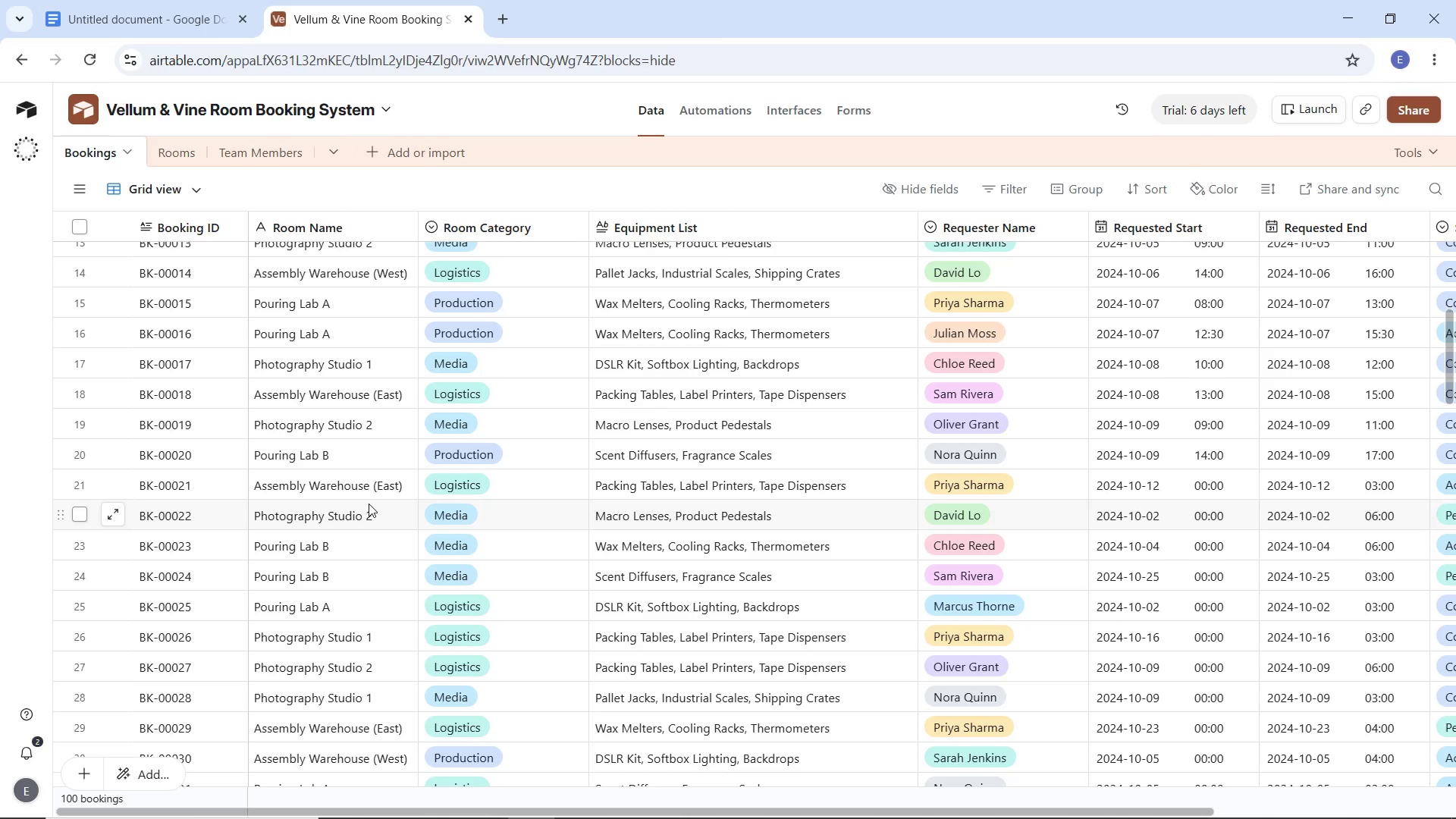 
wait(18.58)
 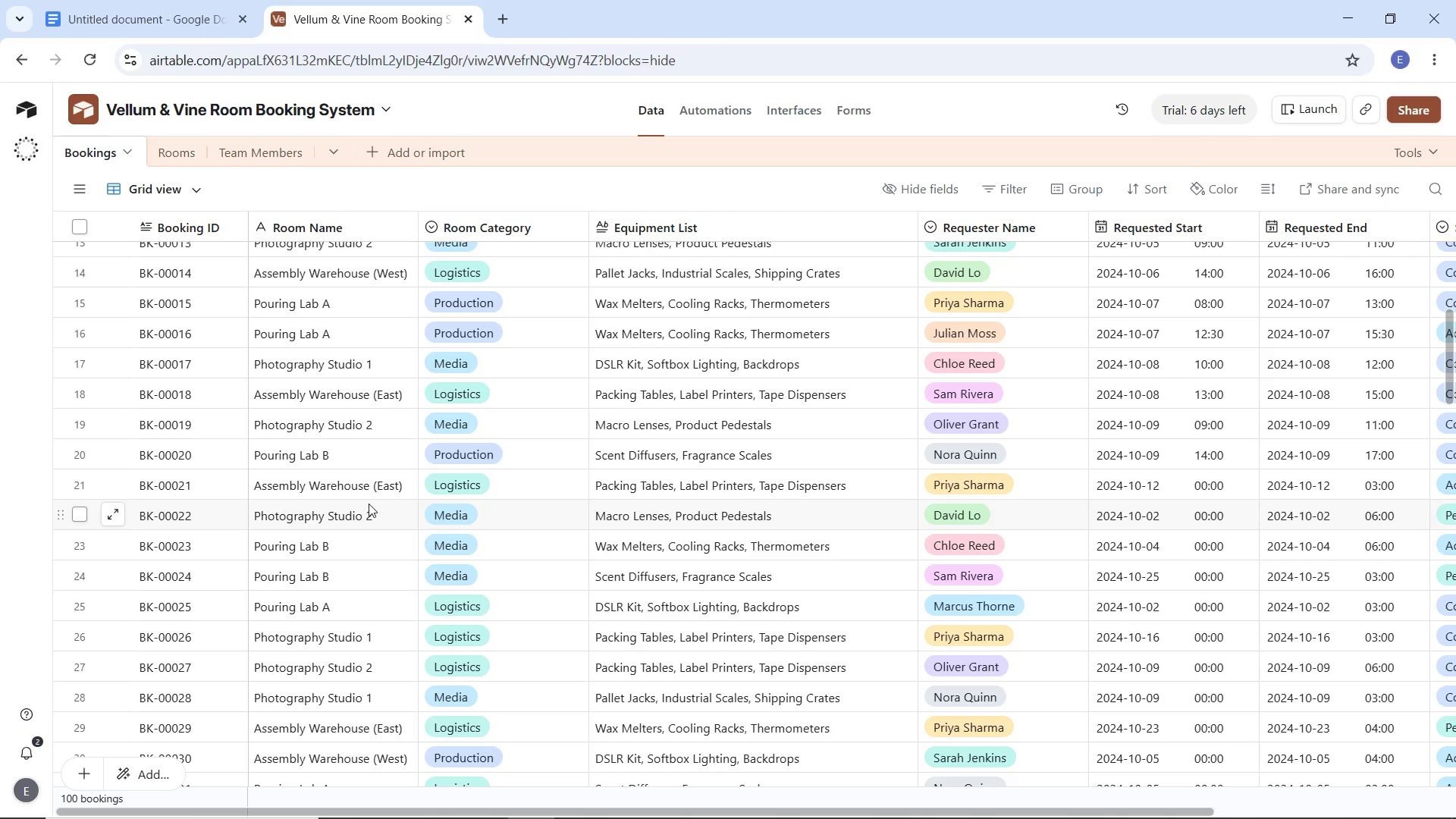 
left_click([360, 428])
 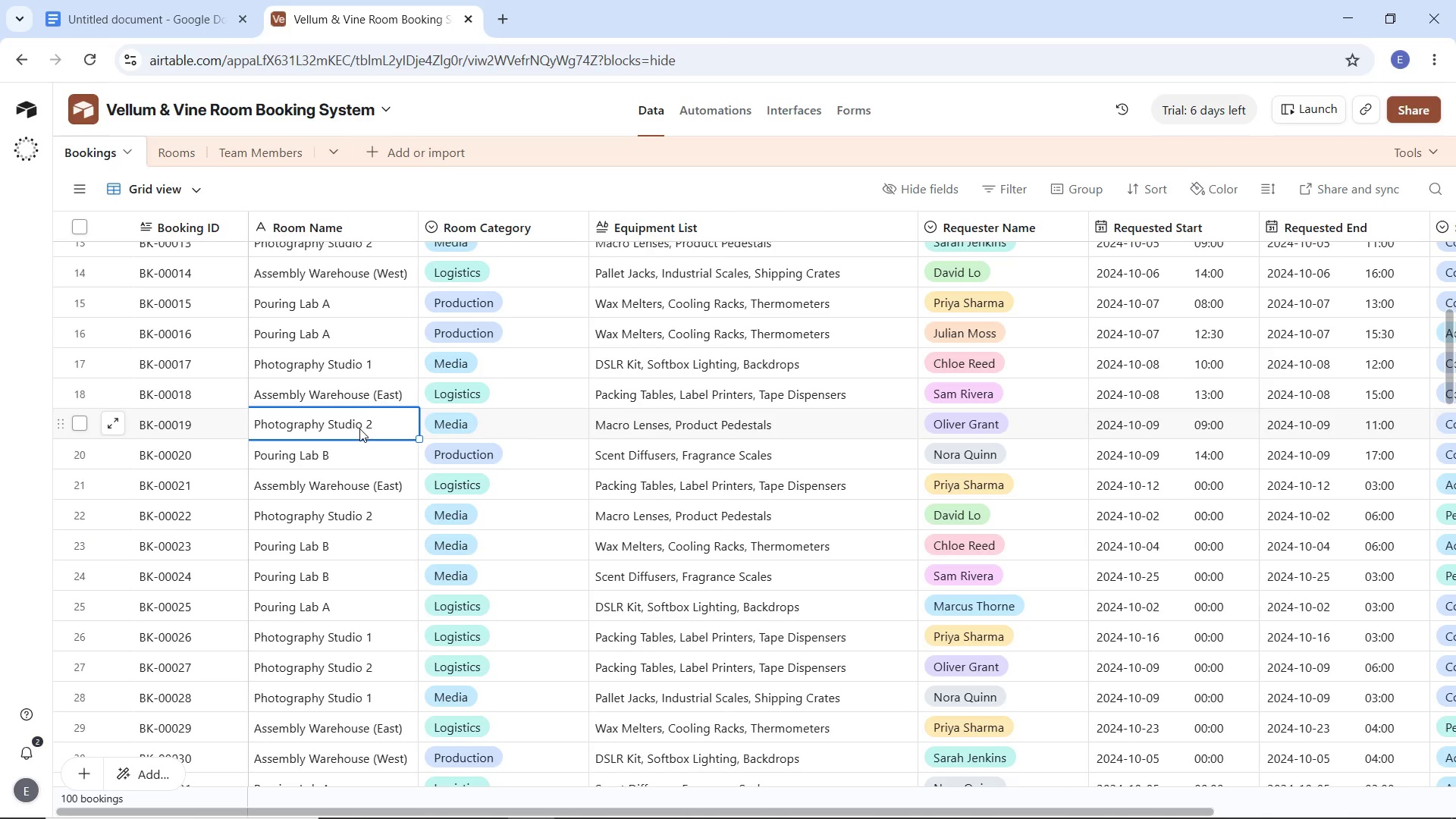 
key(Control+C)
 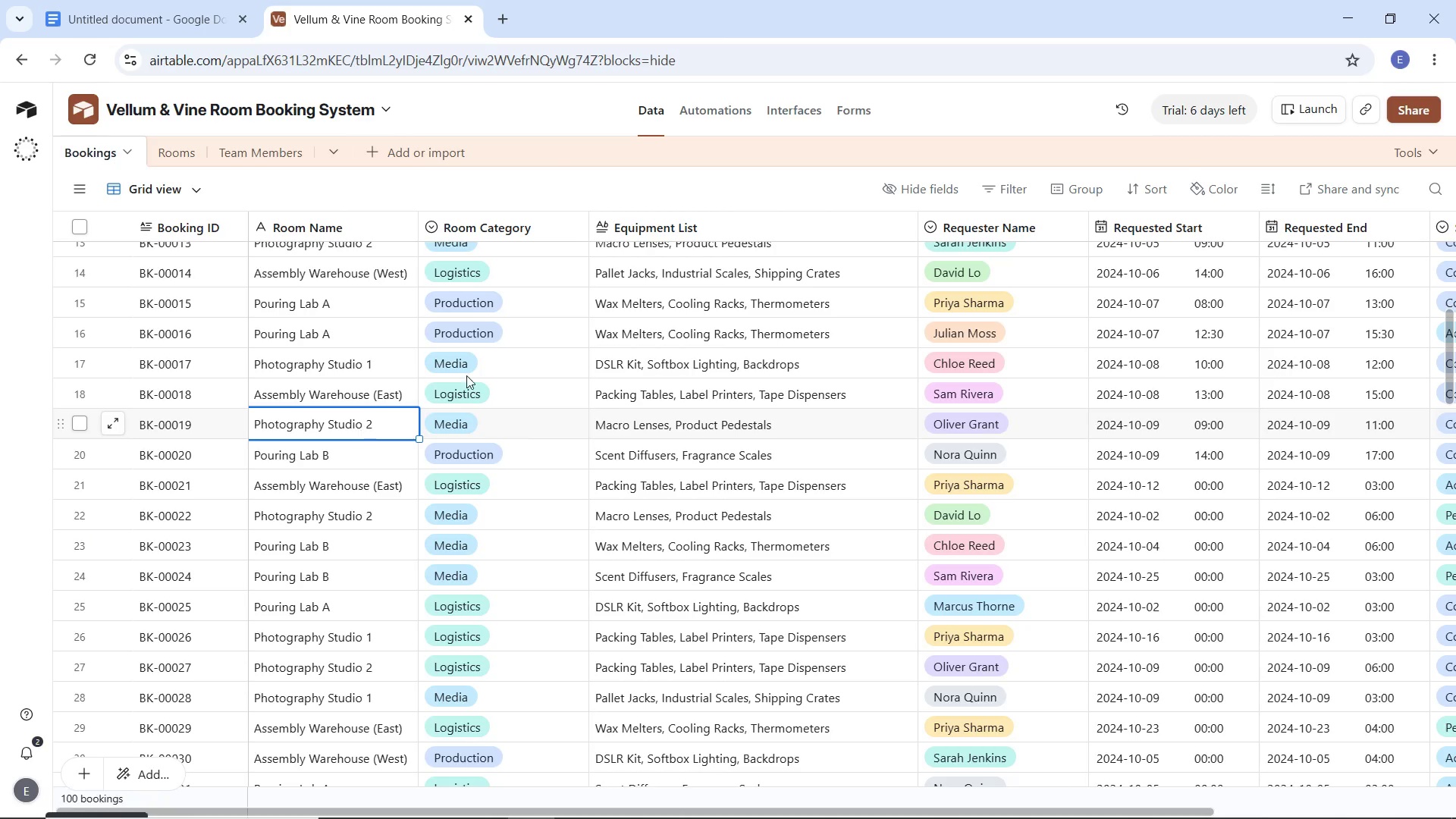 
key(Control+C)
 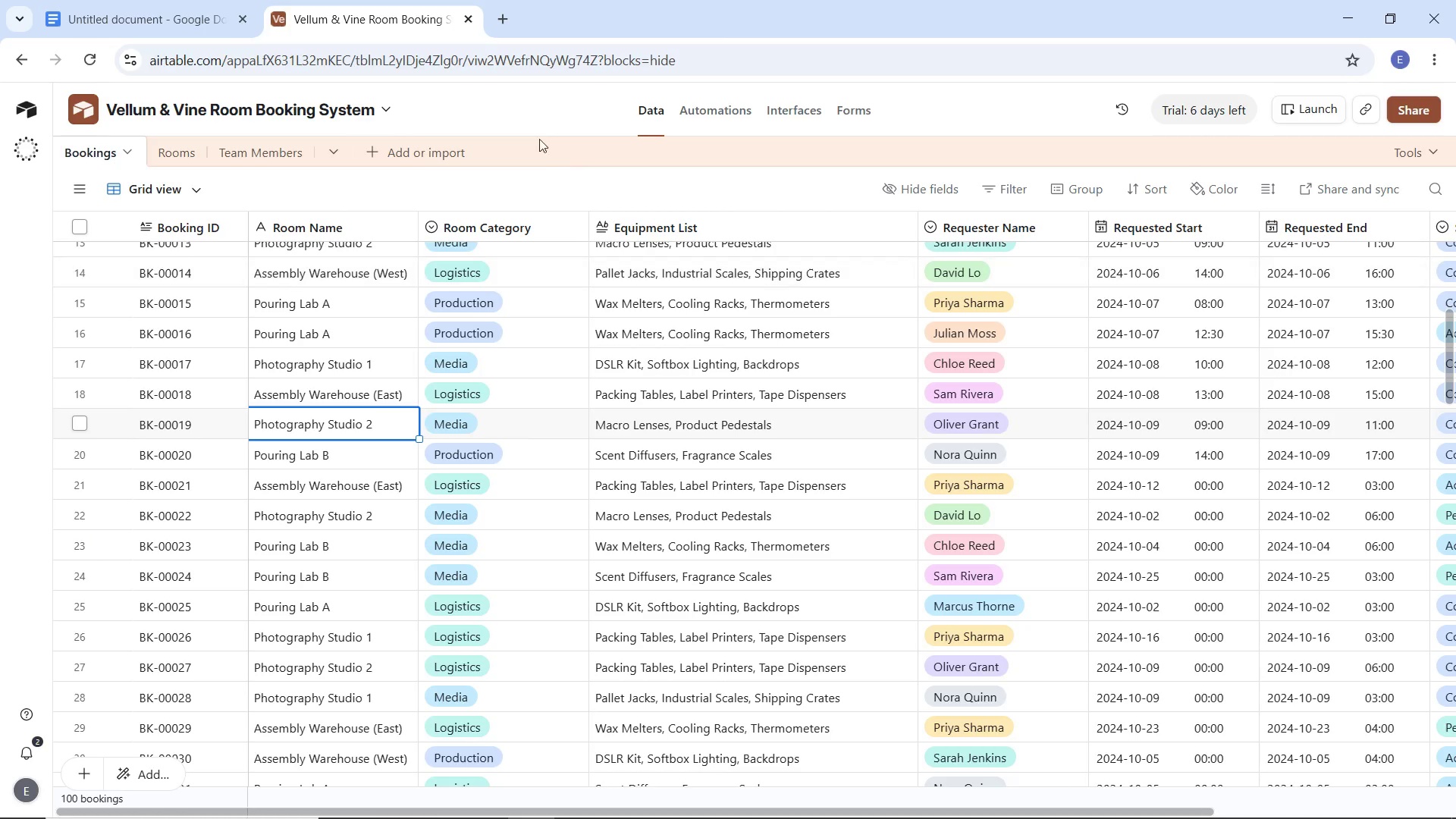 
key(Control+C)
 